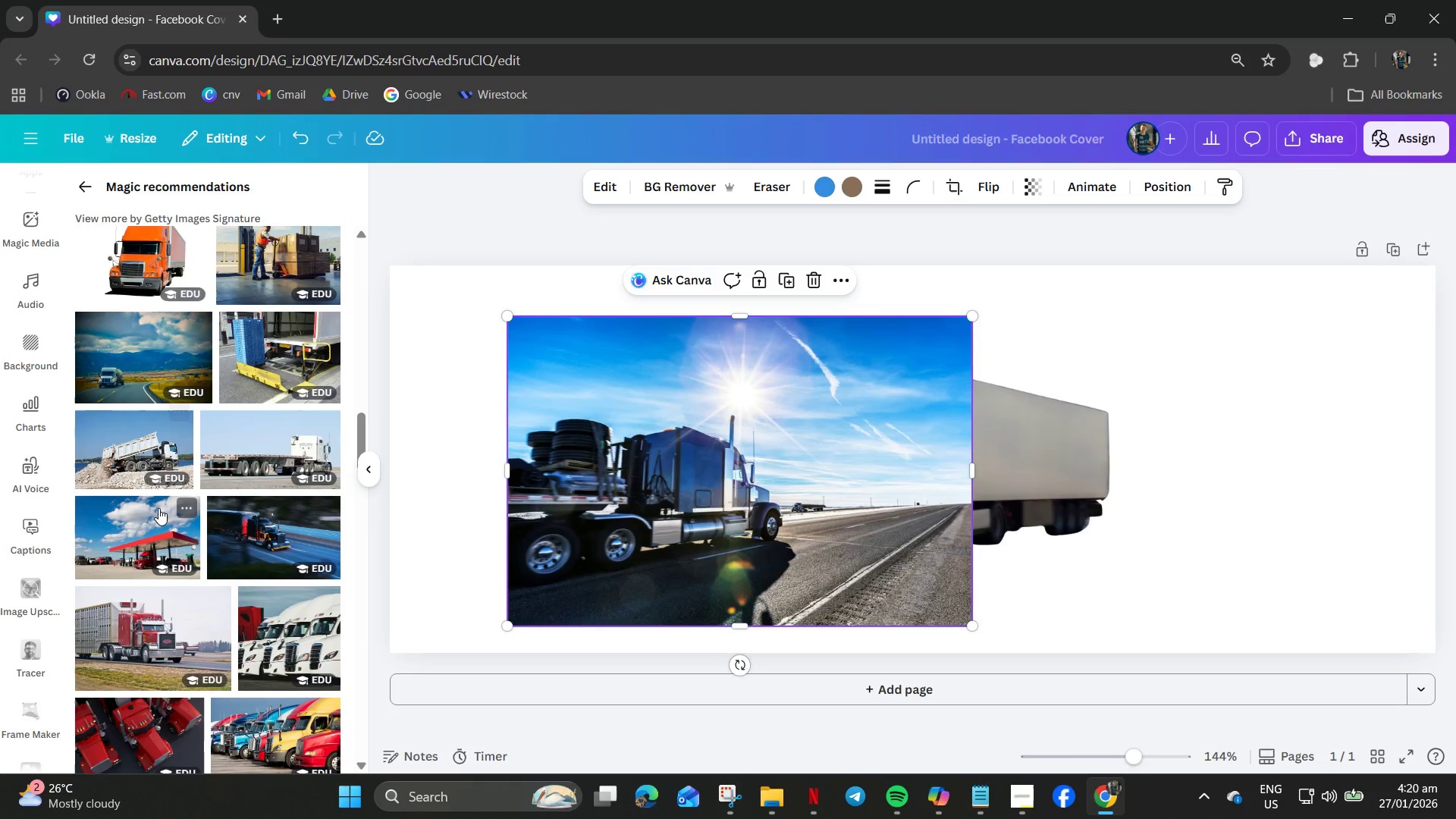 
scroll: coordinate [158, 508], scroll_direction: up, amount: 1.0
 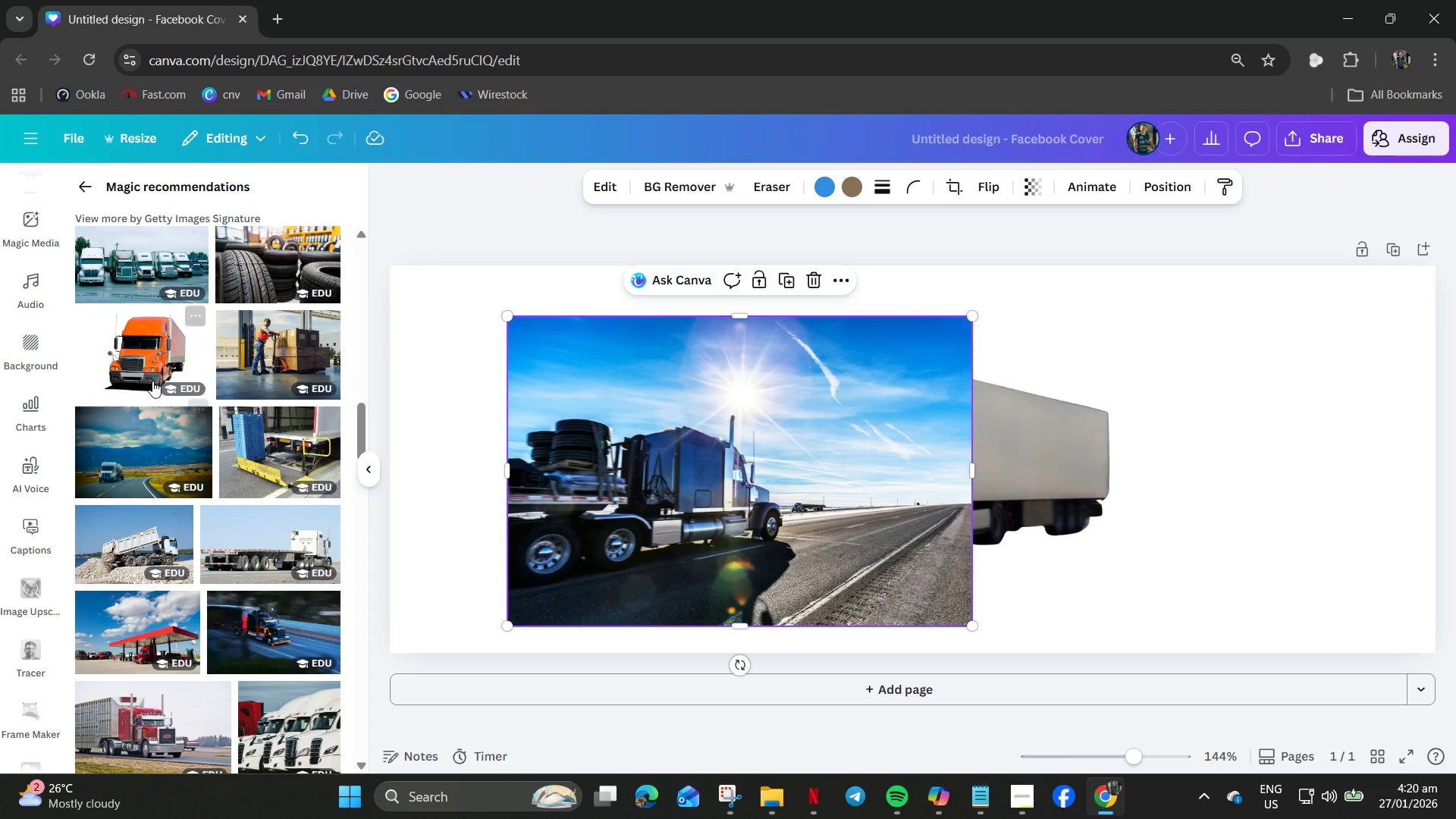 
left_click([152, 365])
 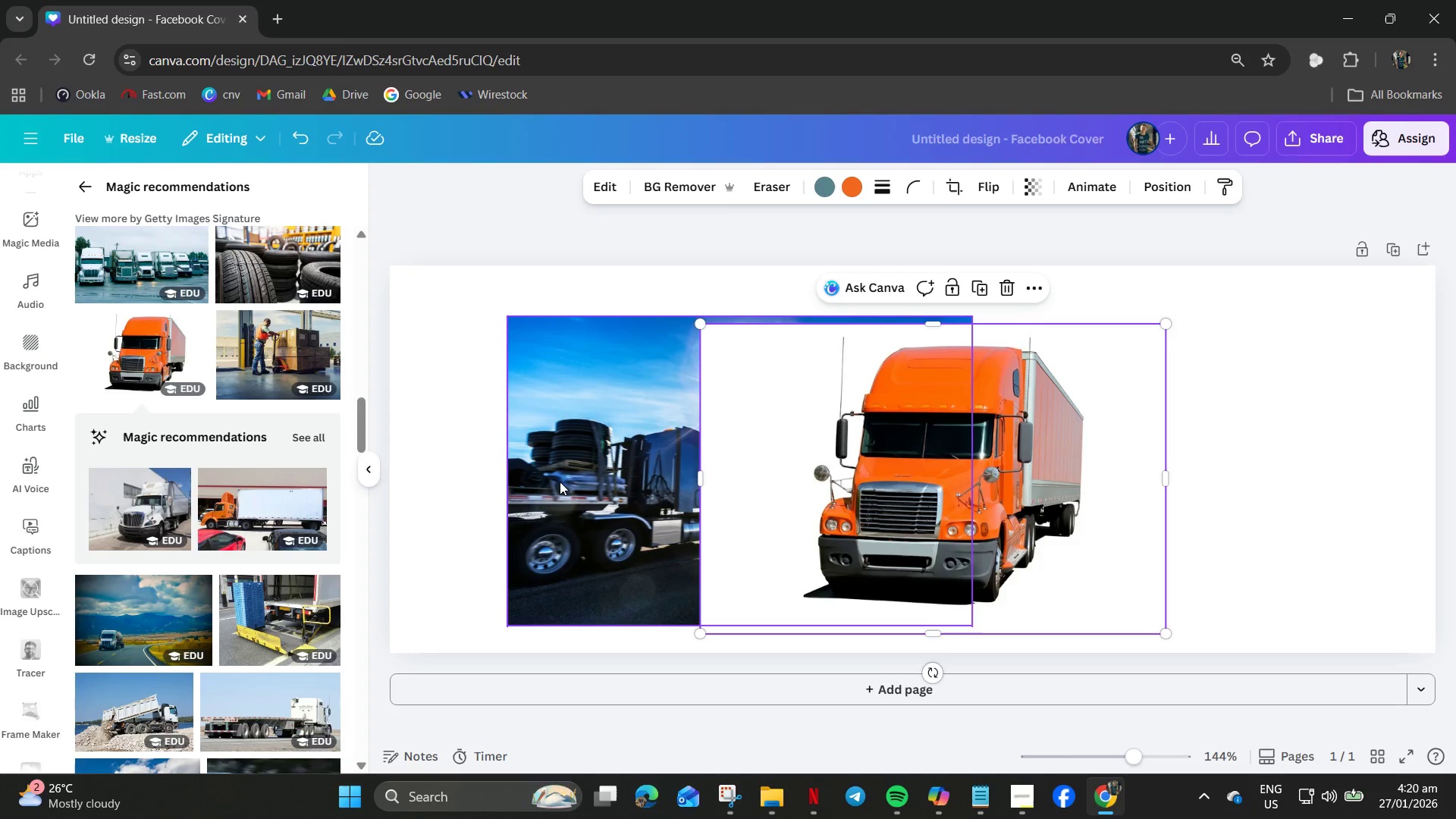 
left_click([921, 484])
 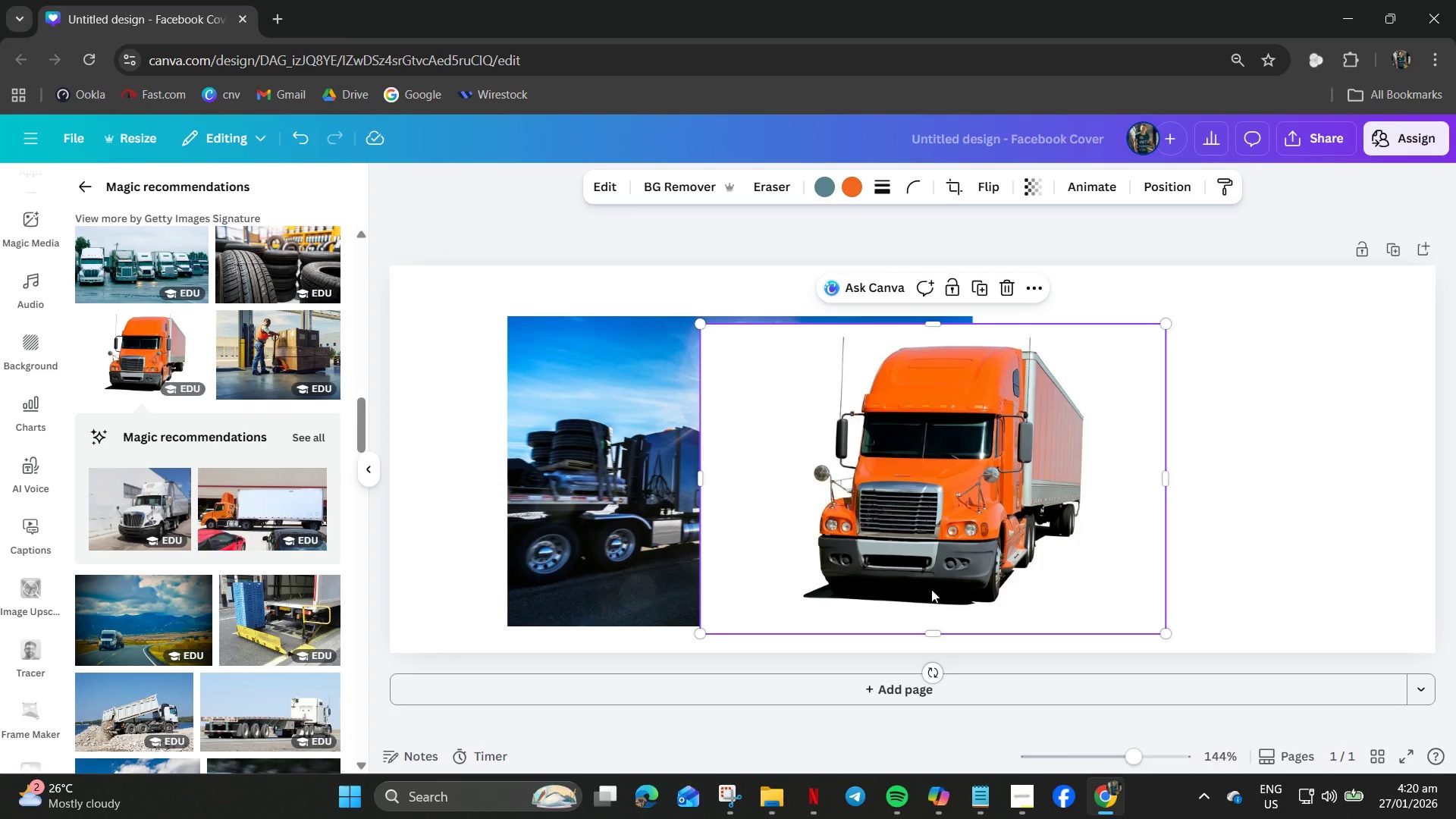 
left_click([880, 699])
 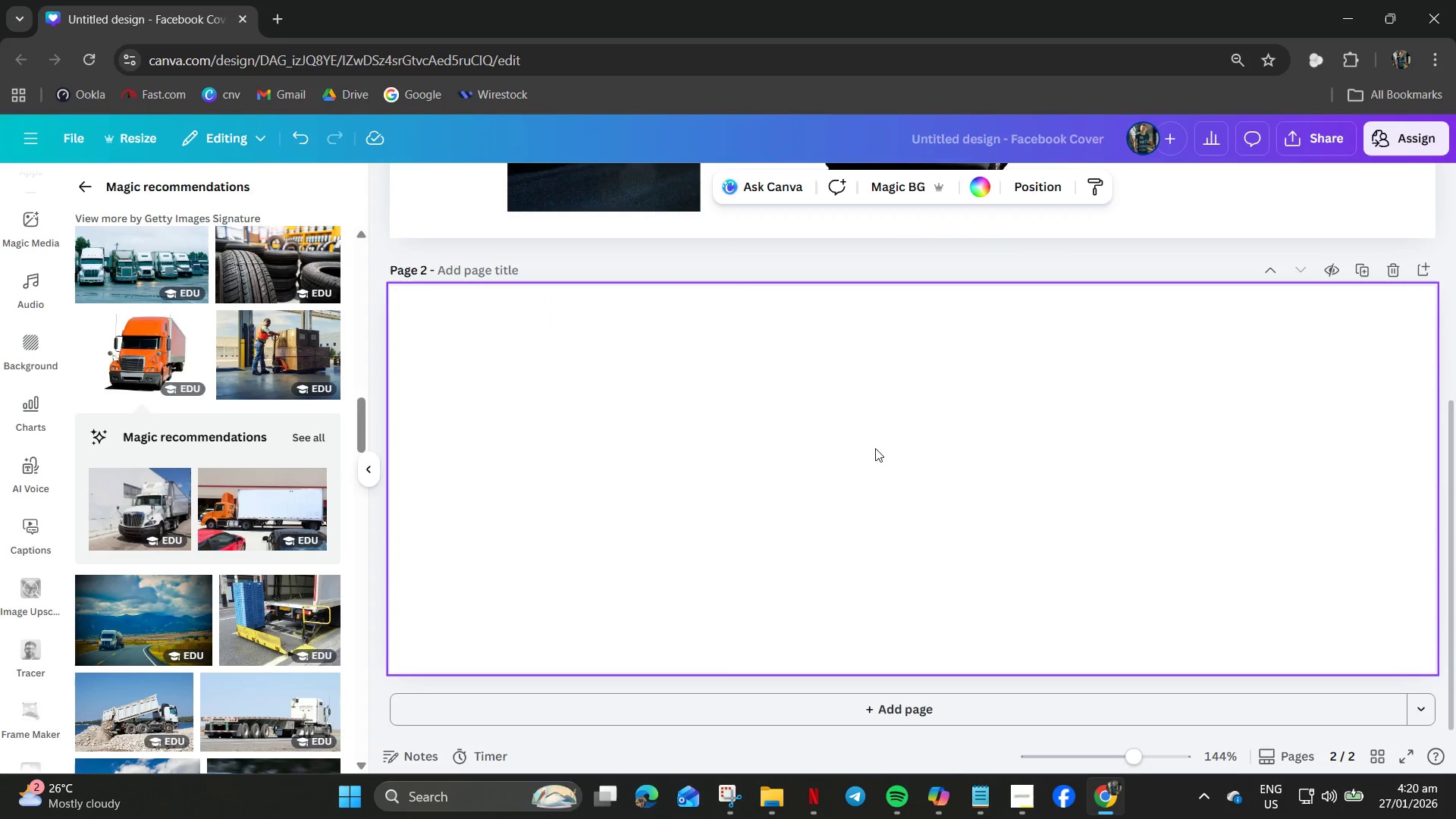 
scroll: coordinate [853, 585], scroll_direction: up, amount: 4.0
 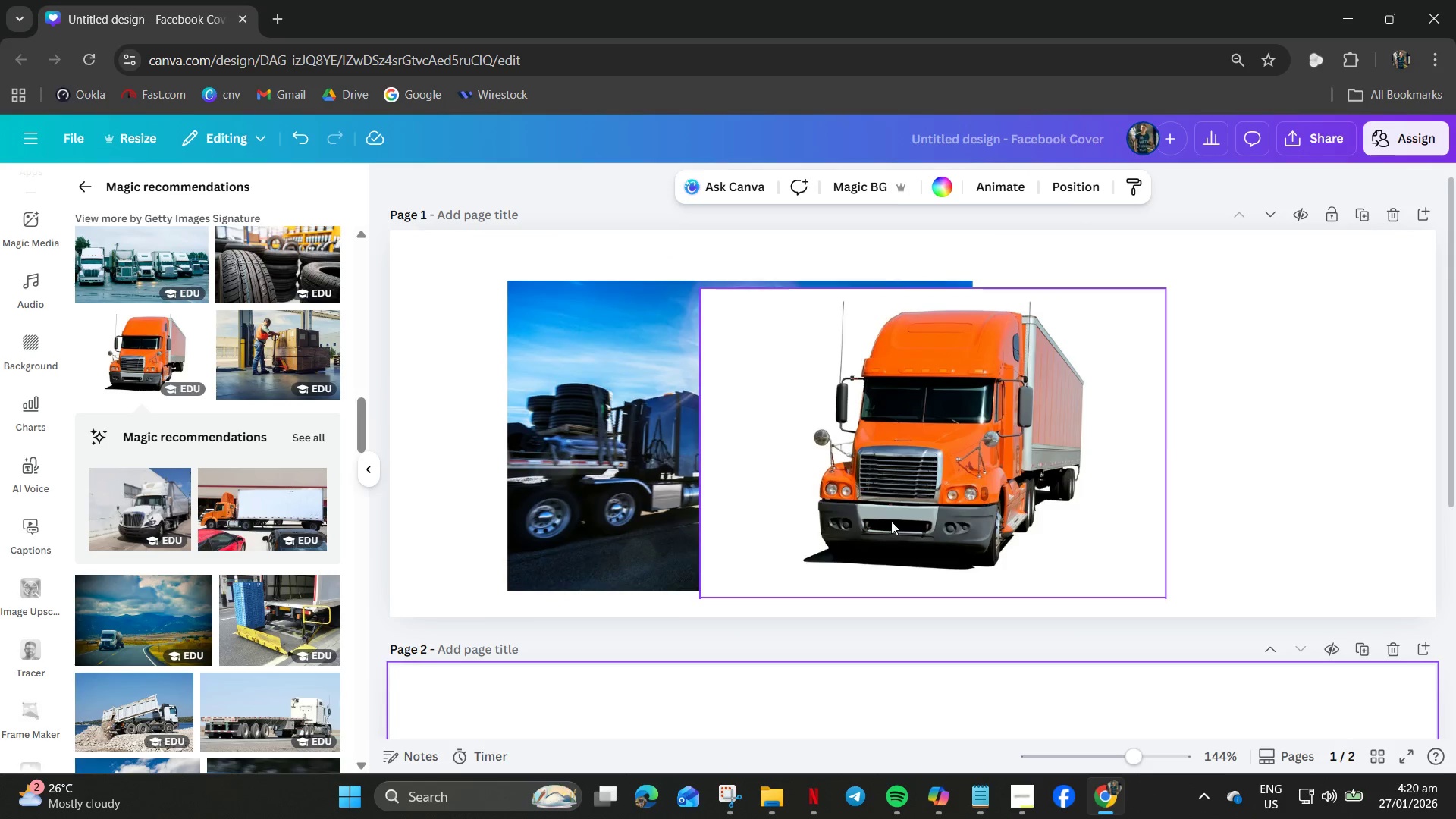 
left_click_drag(start_coordinate=[899, 504], to_coordinate=[839, 805])
 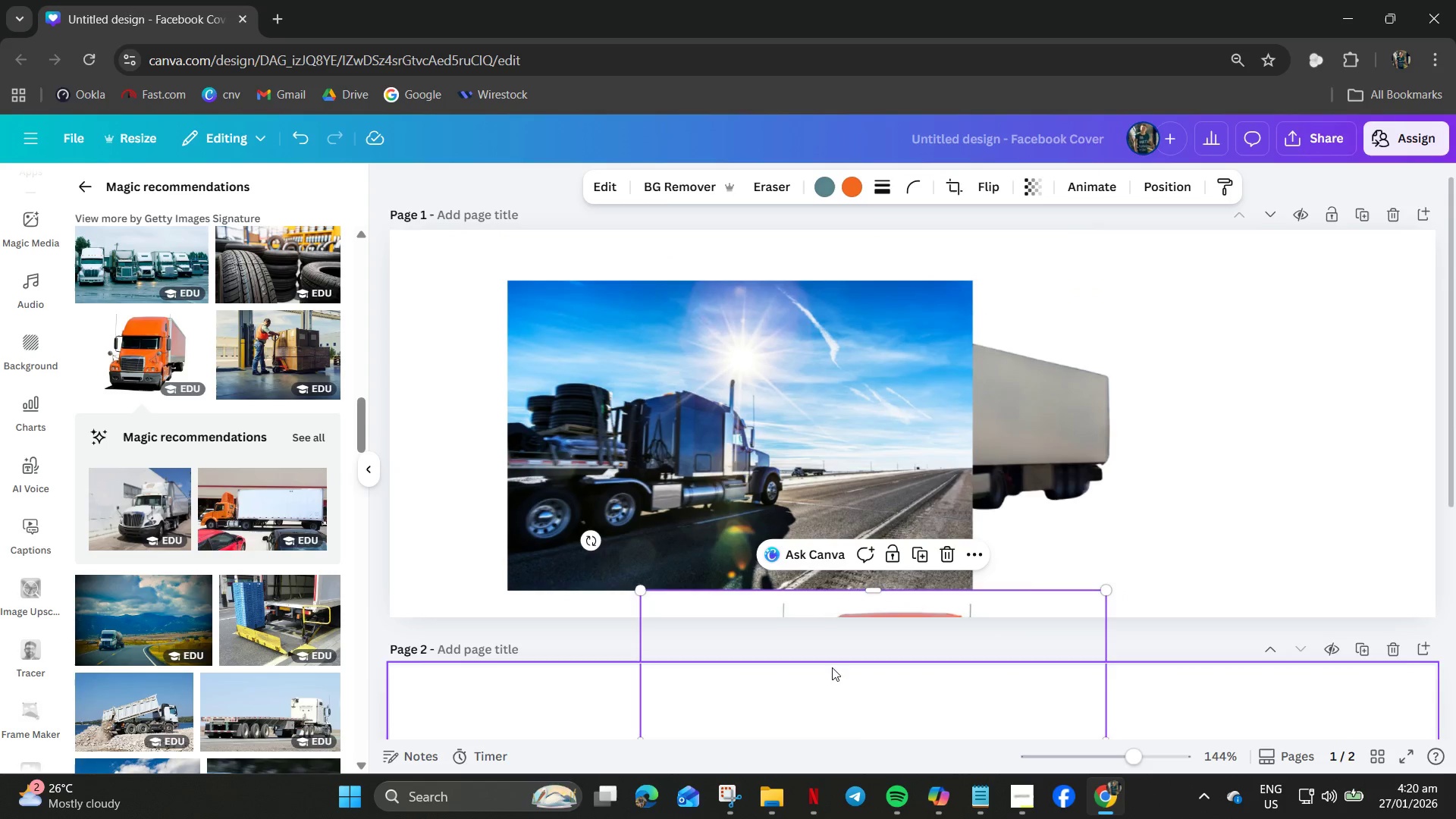 
scroll: coordinate [849, 641], scroll_direction: down, amount: 3.0
 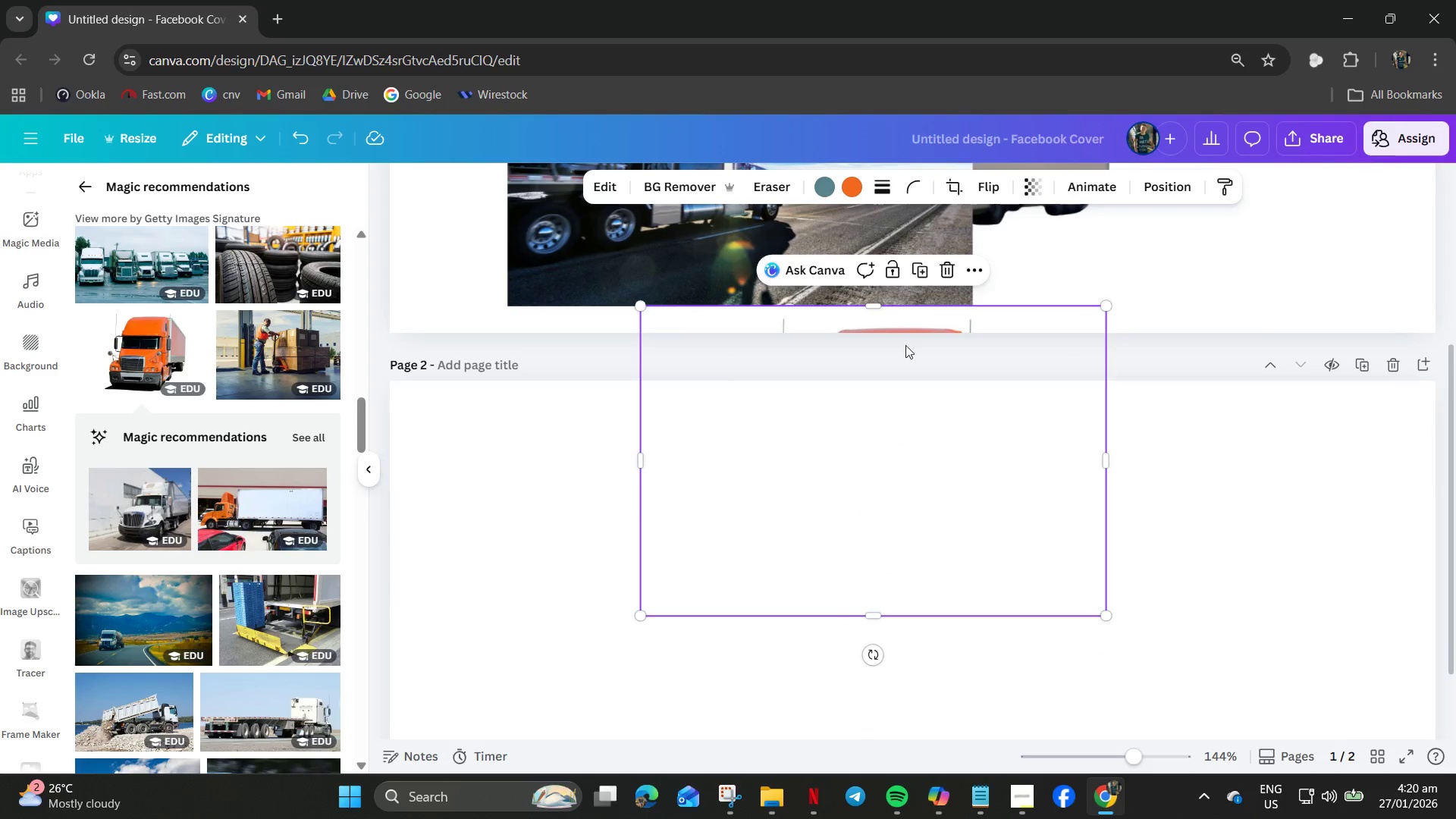 
left_click_drag(start_coordinate=[907, 328], to_coordinate=[871, 507])
 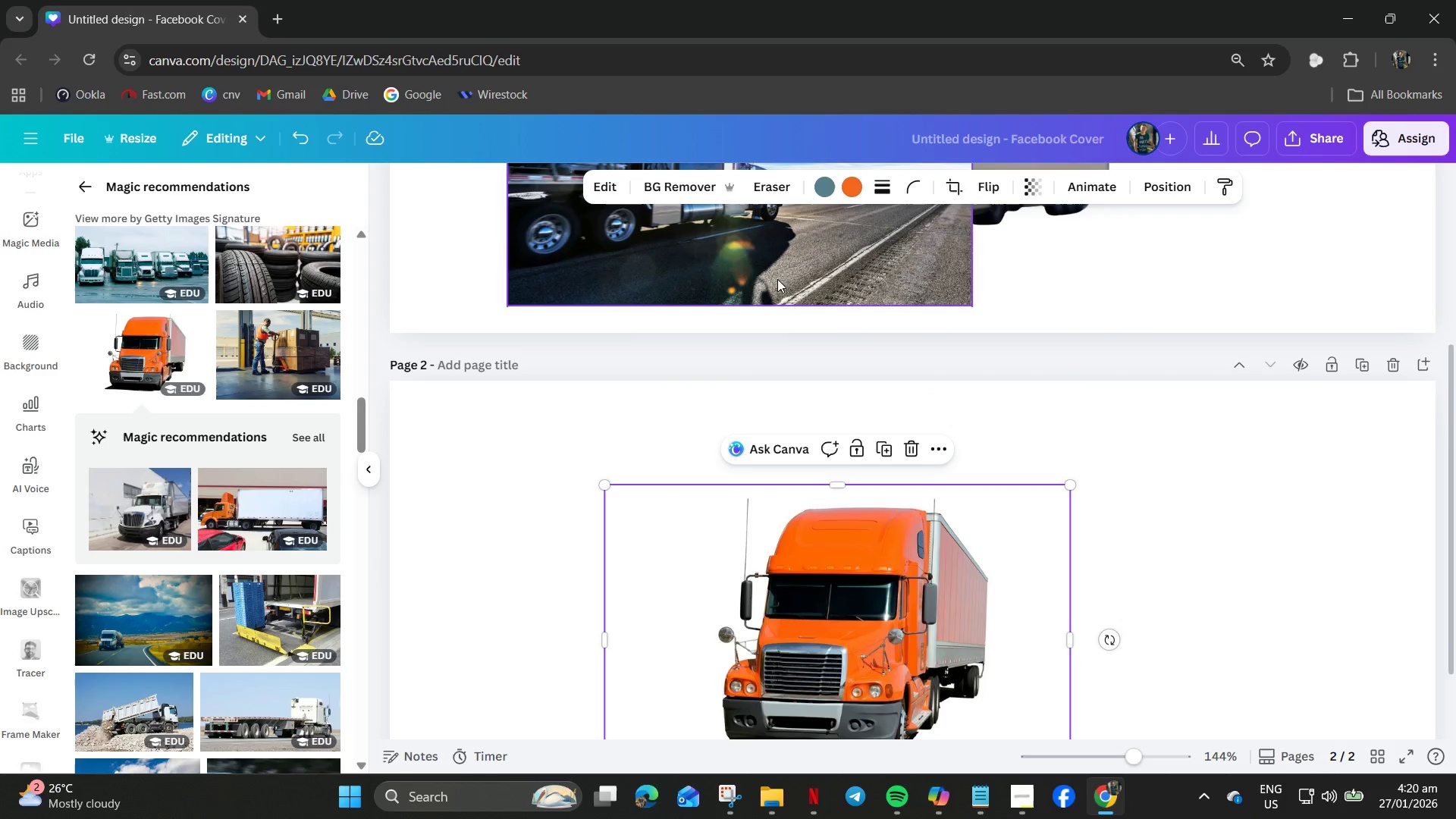 
left_click_drag(start_coordinate=[777, 274], to_coordinate=[1126, 682])
 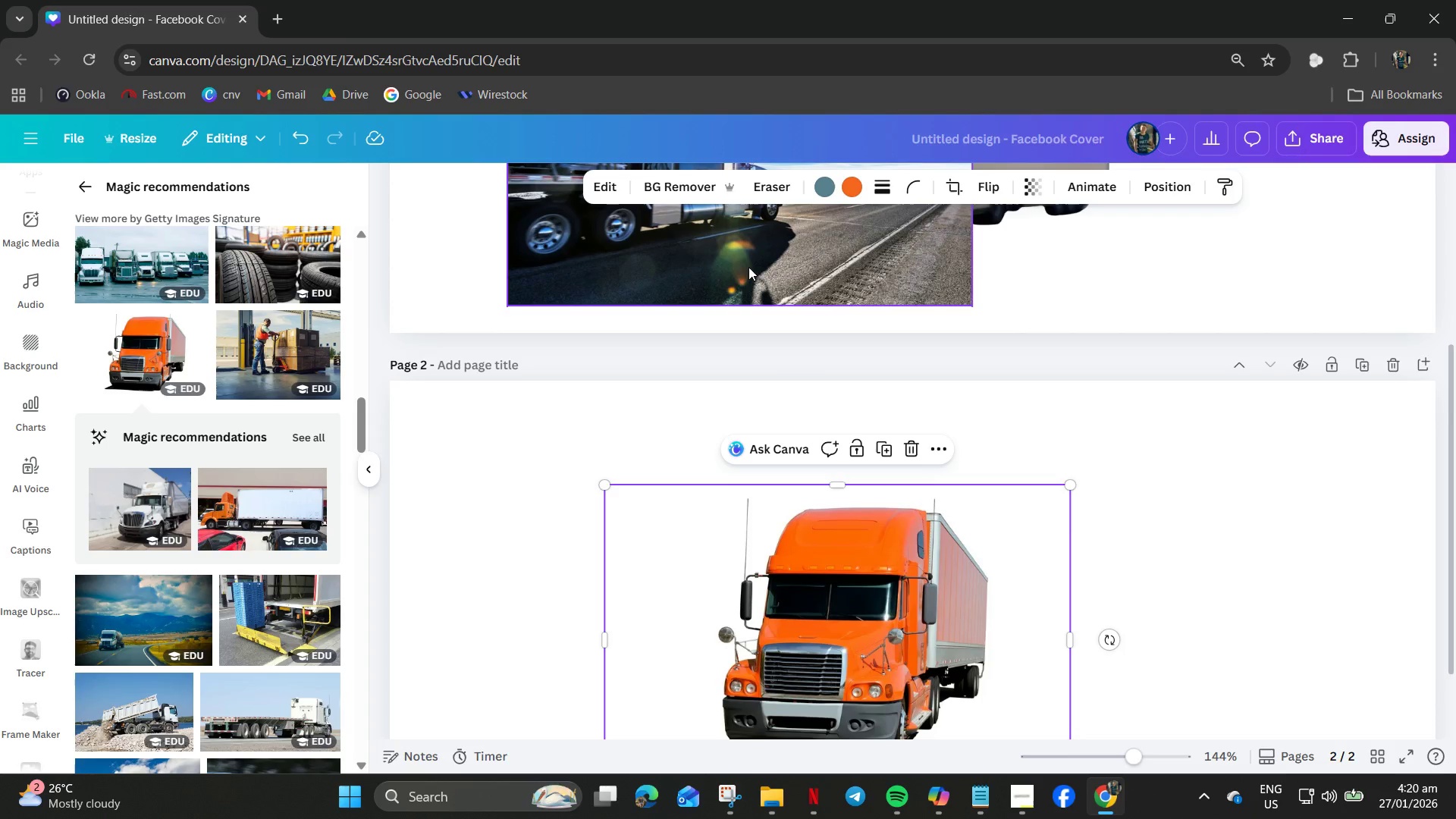 
left_click_drag(start_coordinate=[743, 253], to_coordinate=[999, 482])
 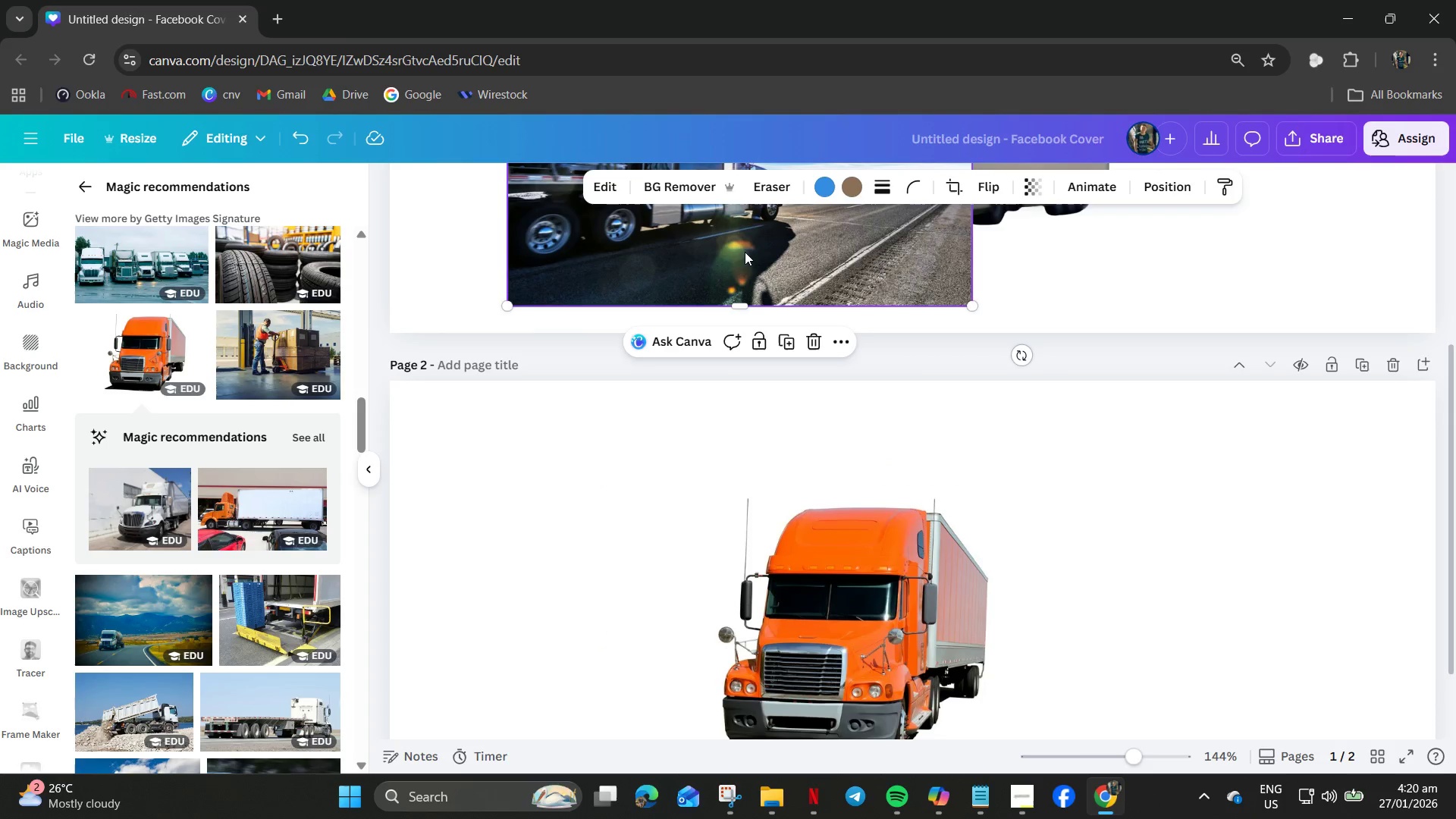 
left_click_drag(start_coordinate=[745, 250], to_coordinate=[1188, 620])
 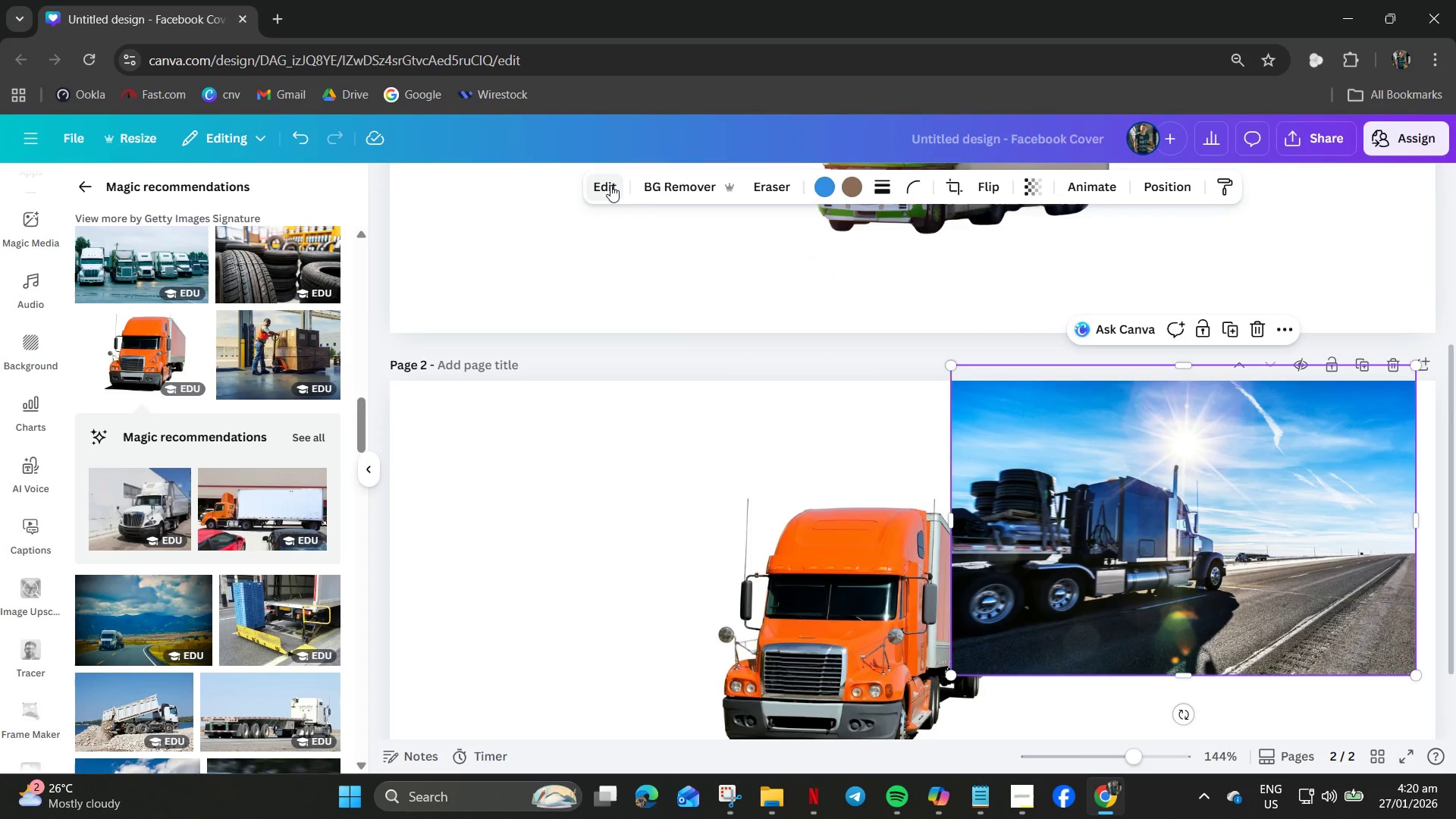 
left_click([653, 187])
 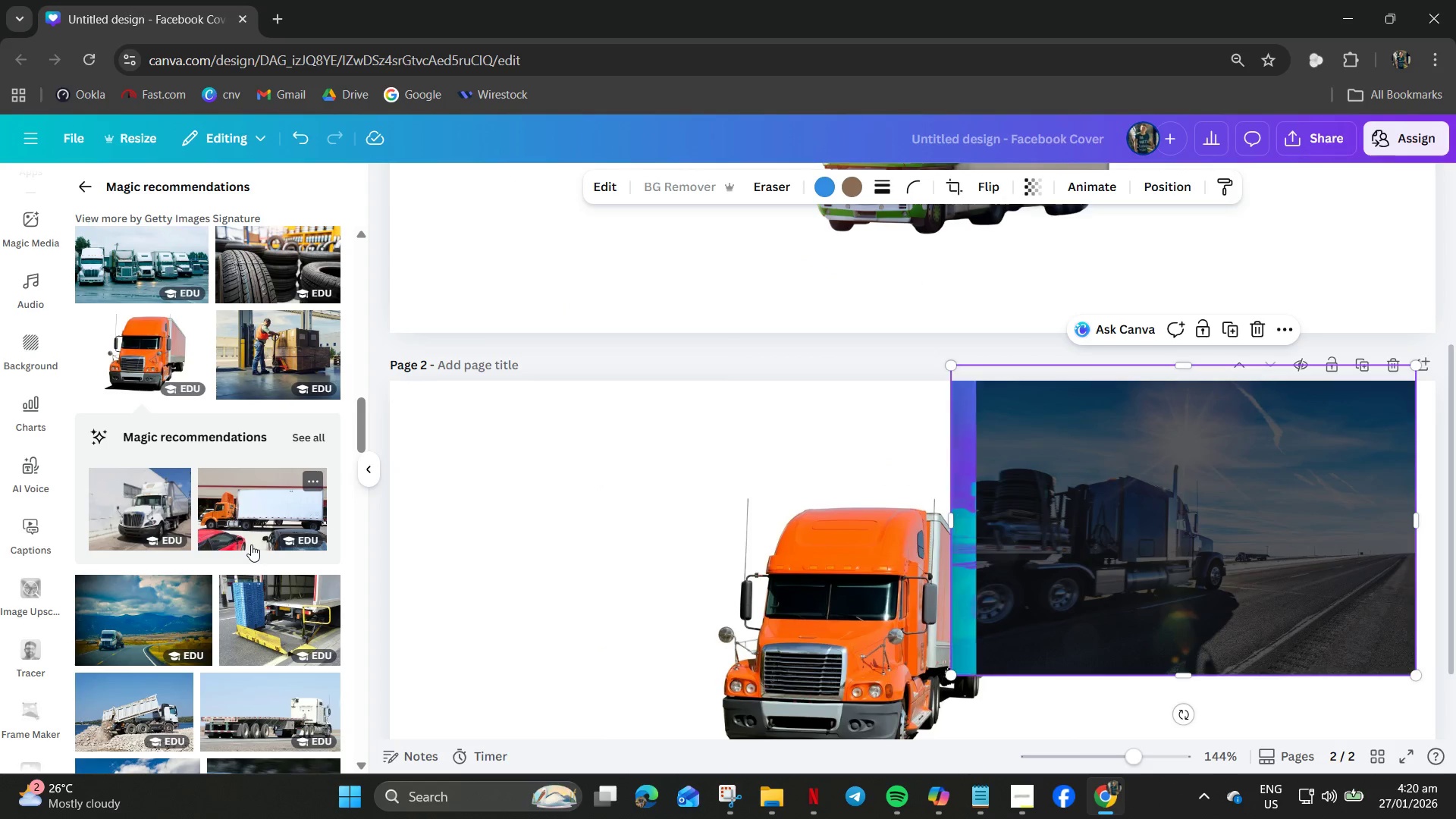 
scroll: coordinate [249, 557], scroll_direction: down, amount: 10.0
 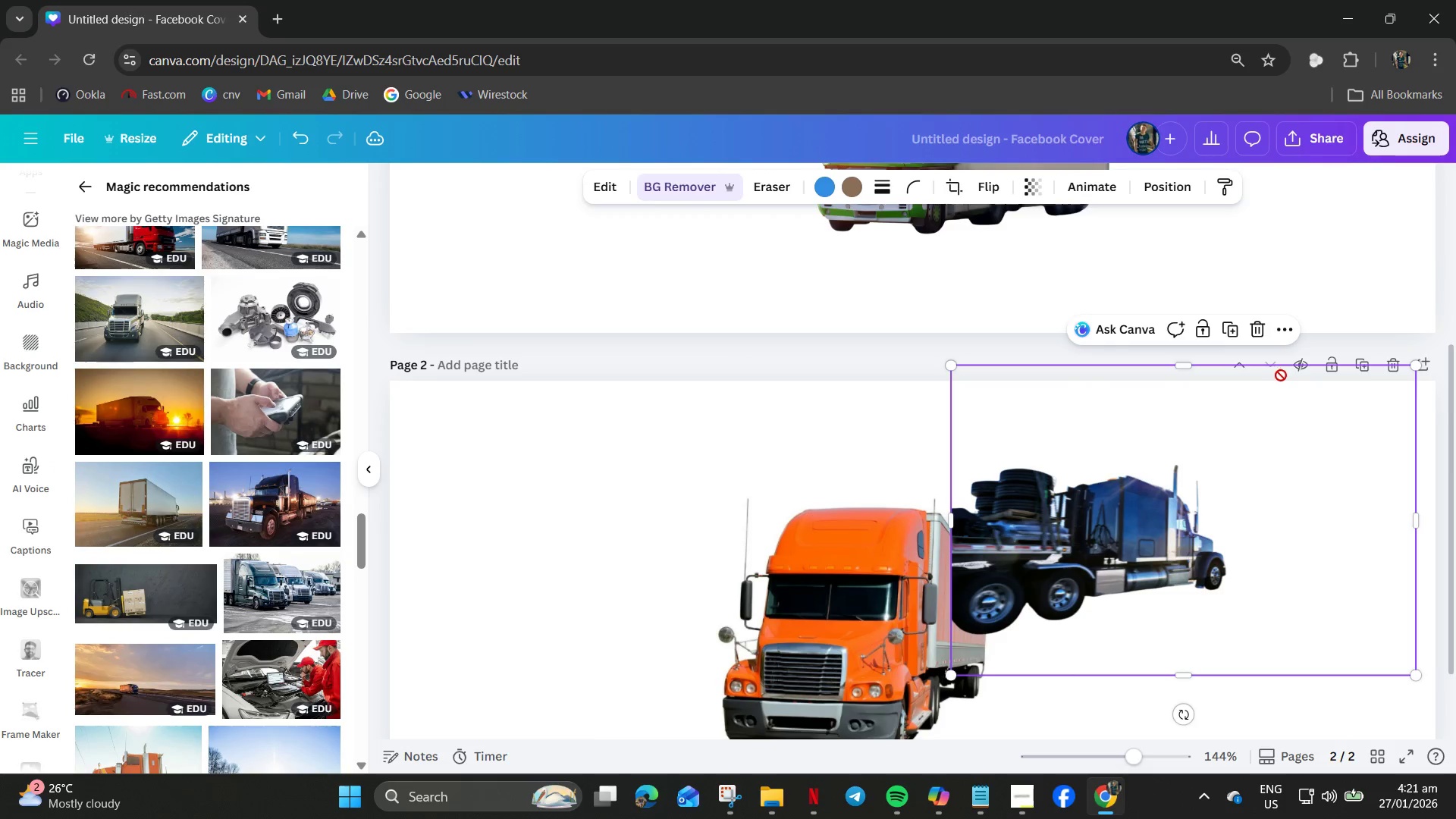 
left_click_drag(start_coordinate=[1067, 519], to_coordinate=[1195, 610])
 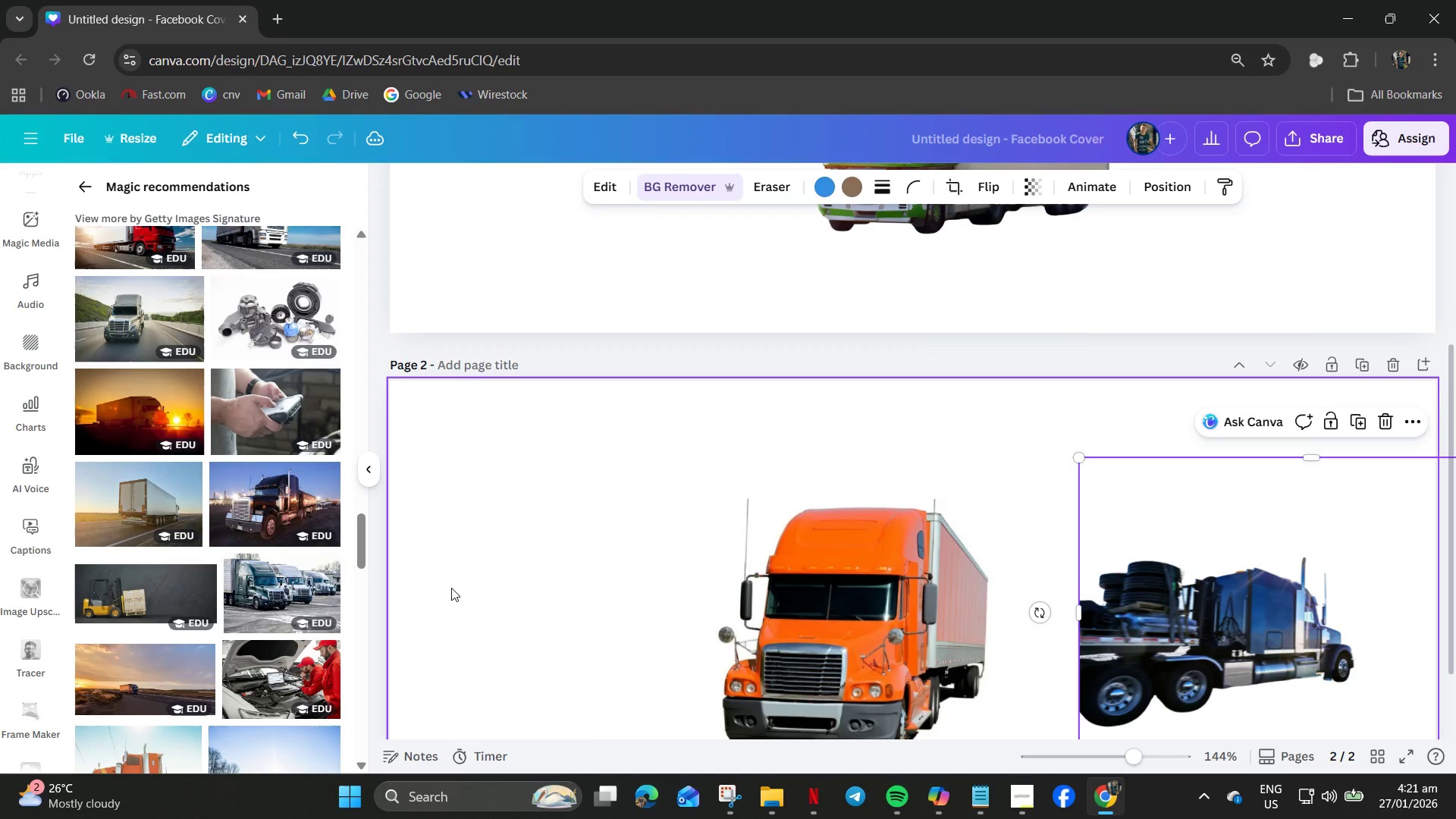 
scroll: coordinate [164, 532], scroll_direction: down, amount: 14.0
 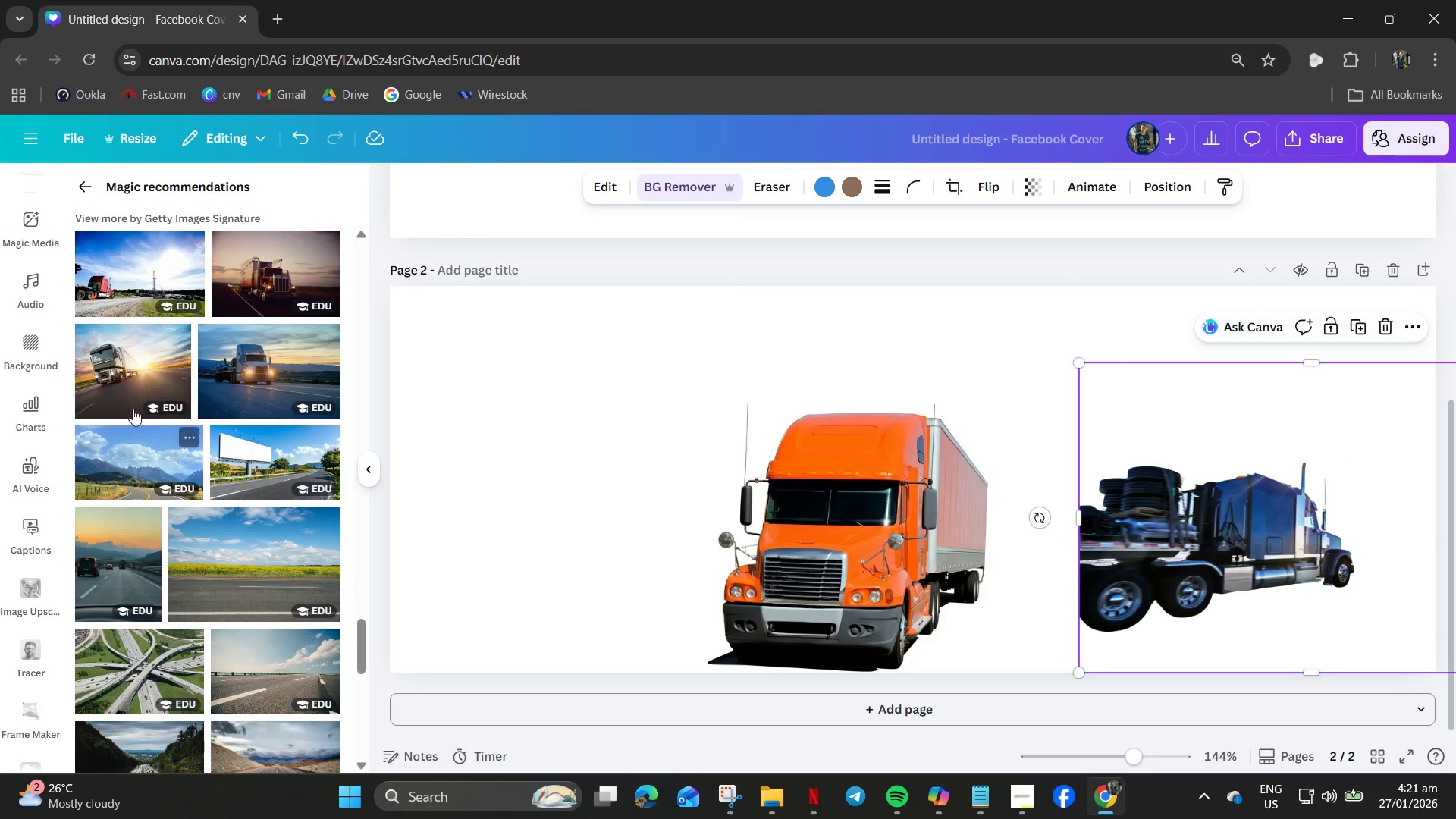 
left_click([126, 356])
 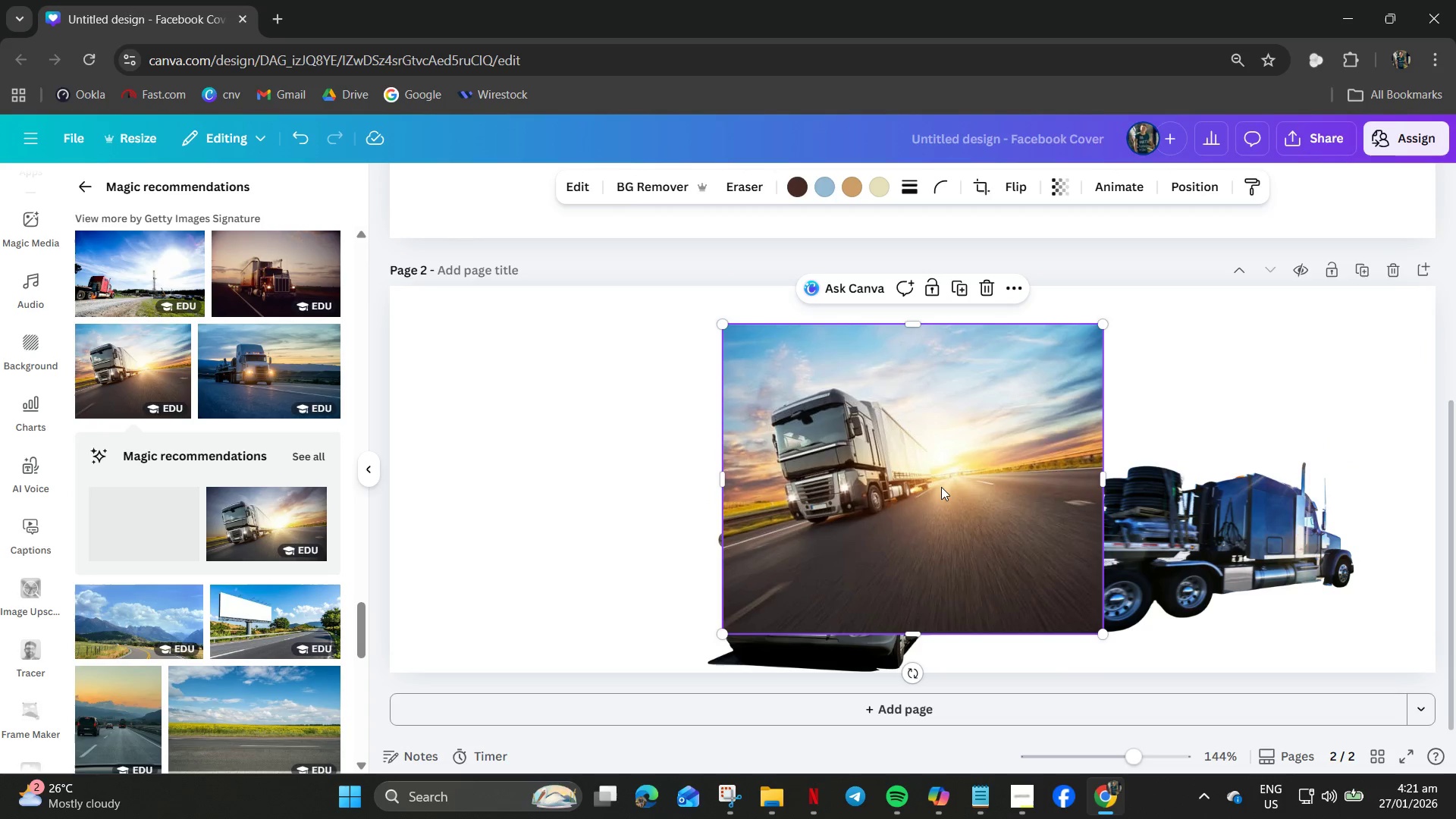 
left_click_drag(start_coordinate=[911, 480], to_coordinate=[701, 479])
 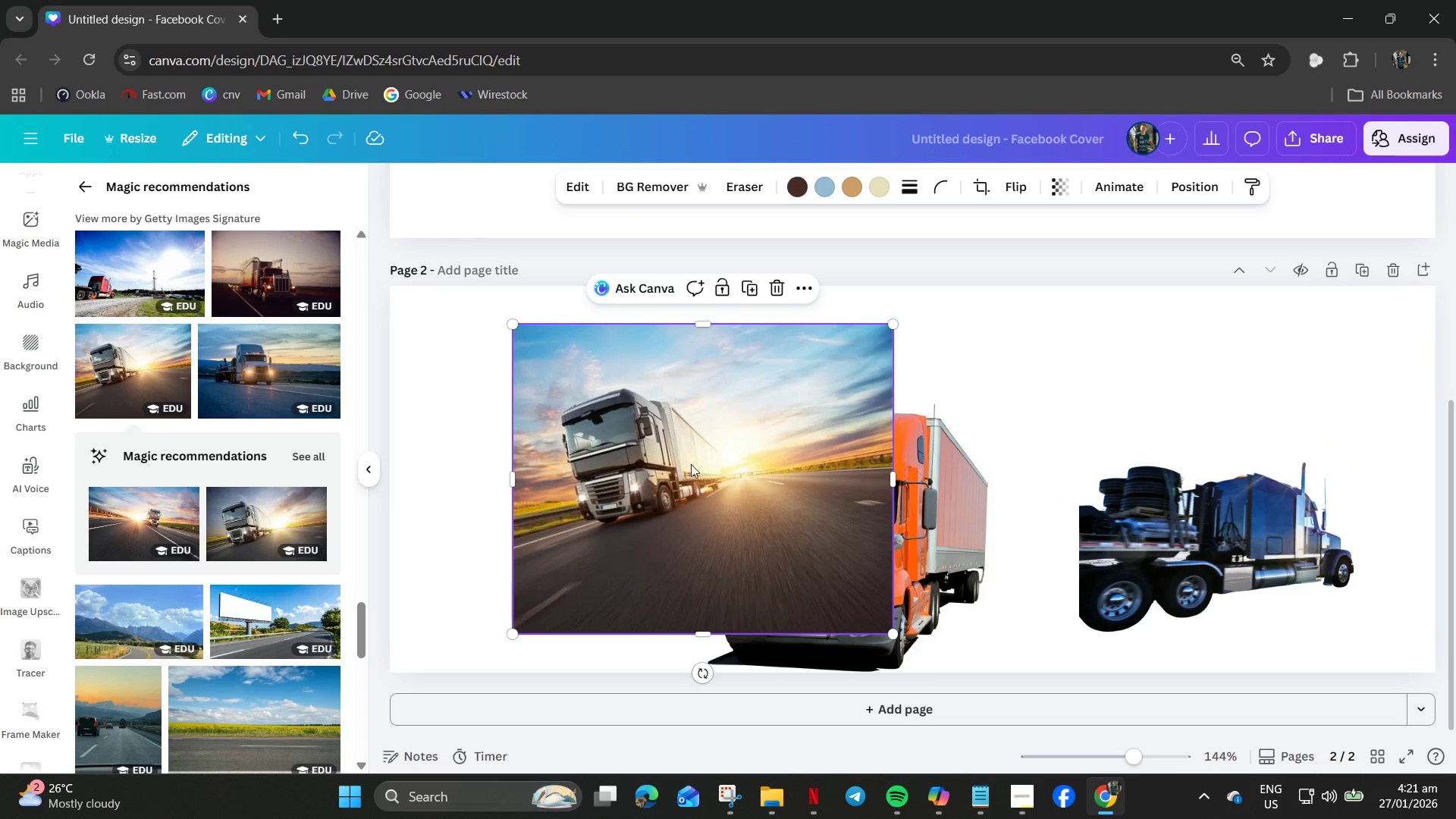 
left_click([681, 461])
 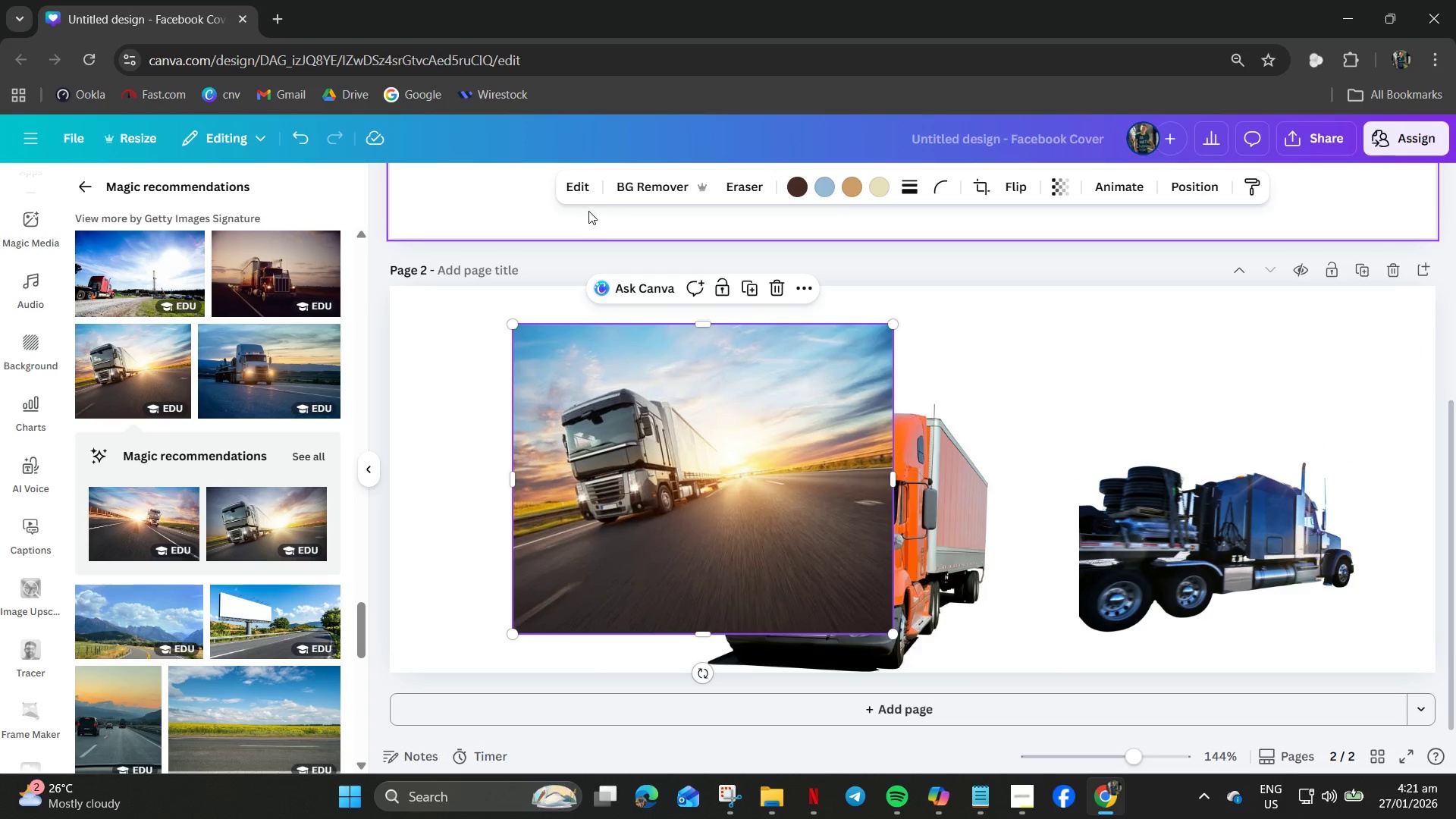 
left_click([630, 187])
 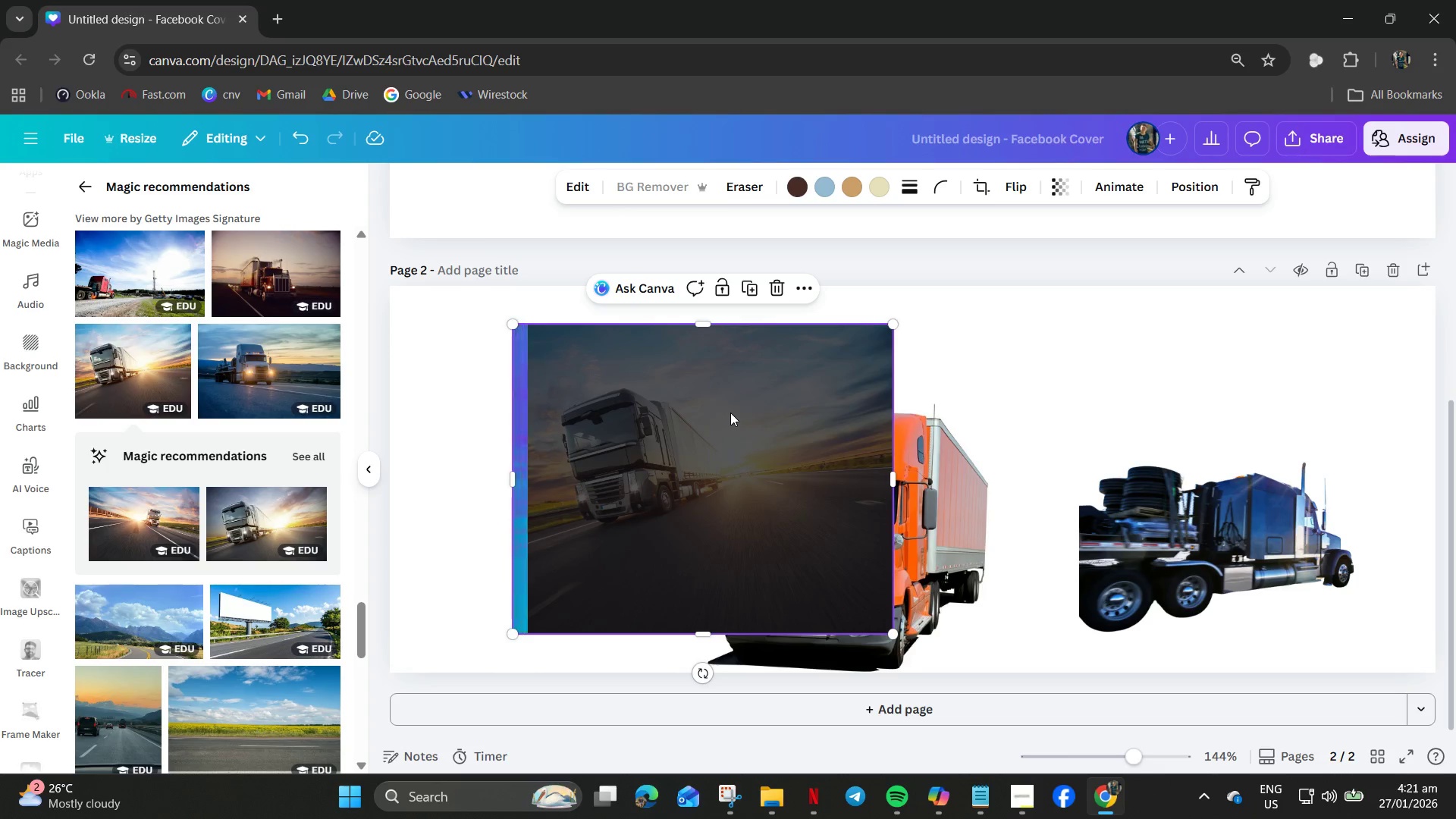 
scroll: coordinate [250, 582], scroll_direction: down, amount: 19.0
 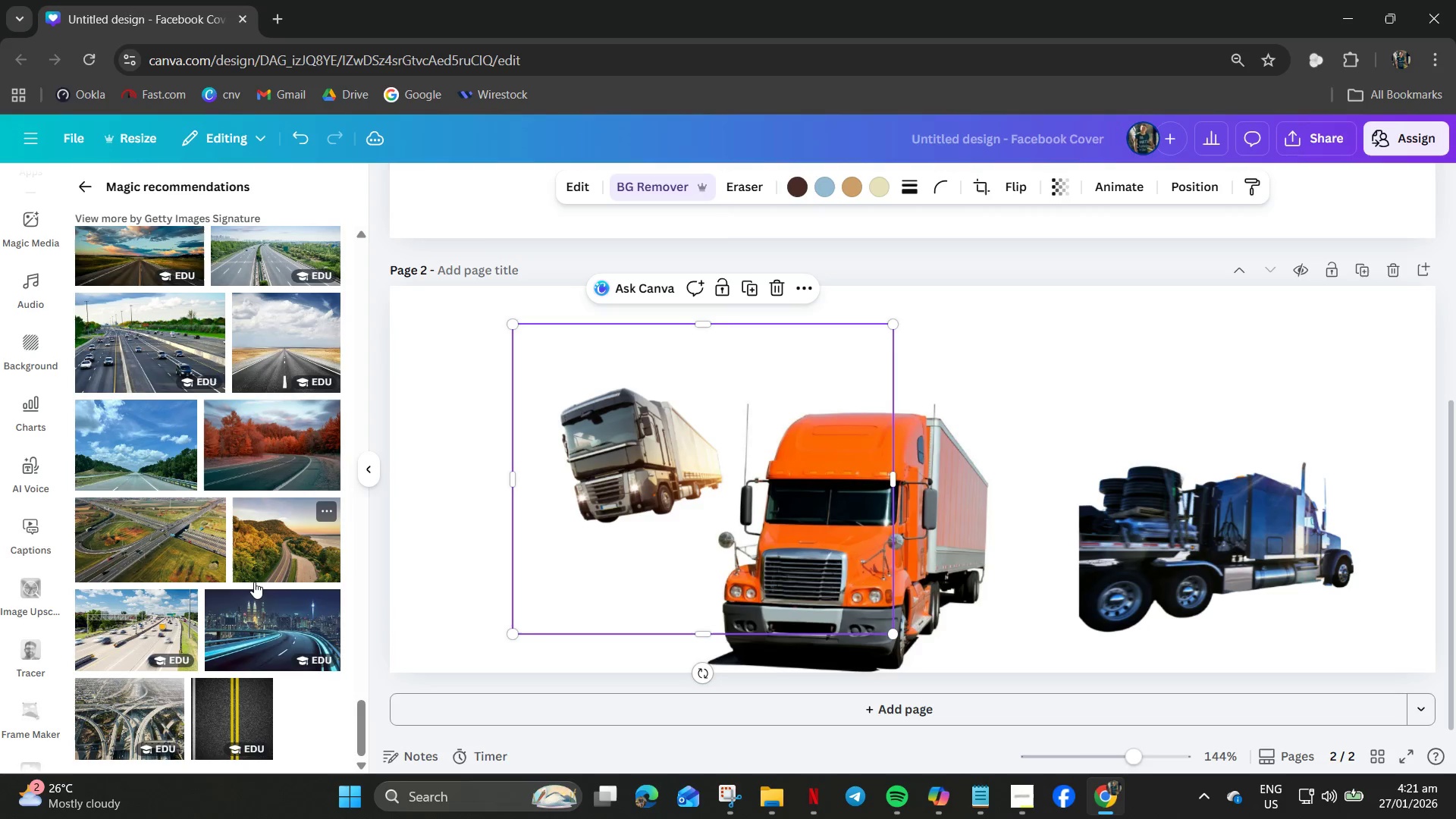 
scroll: coordinate [255, 582], scroll_direction: down, amount: 4.0
 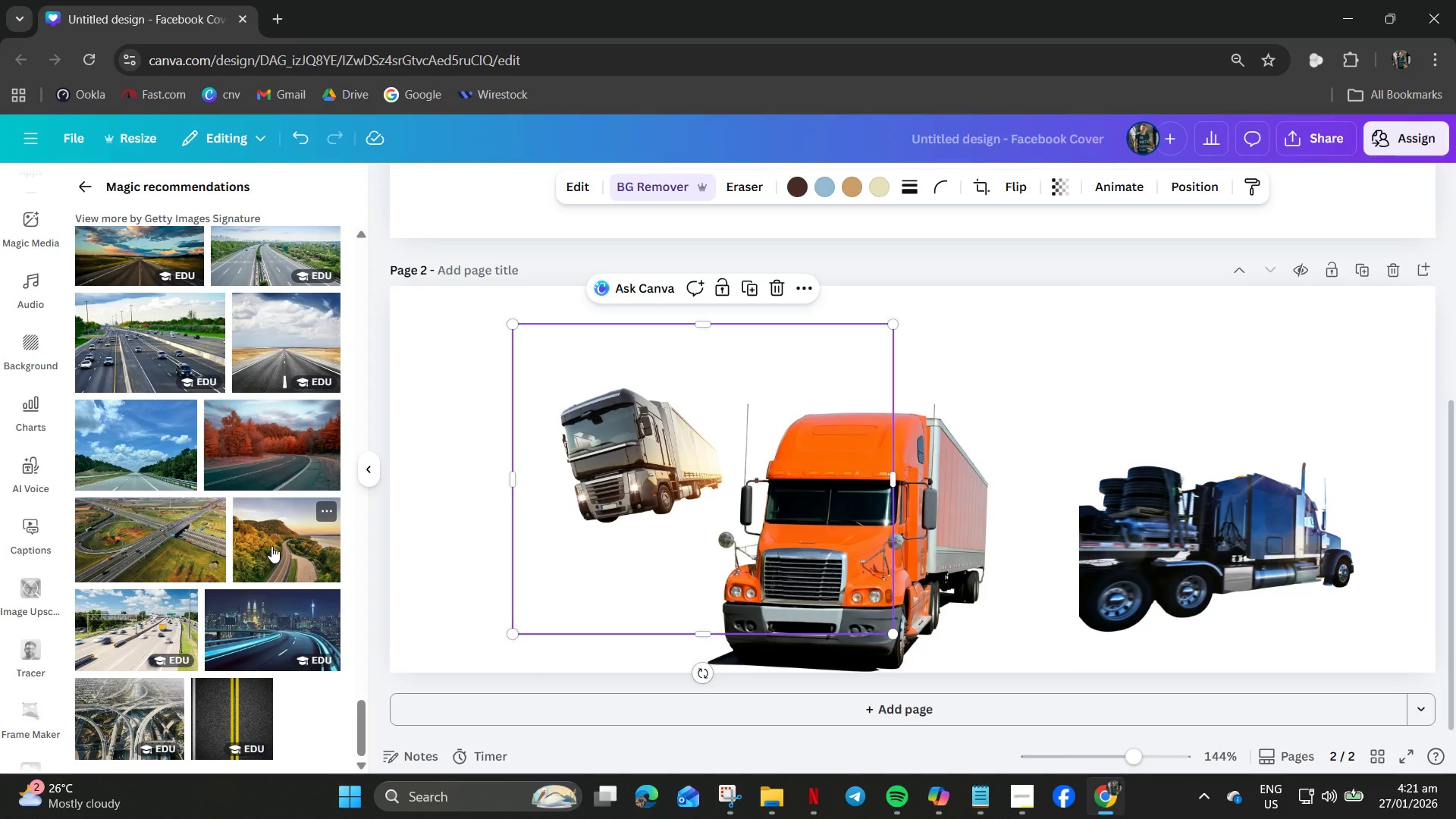 
wait(11.44)
 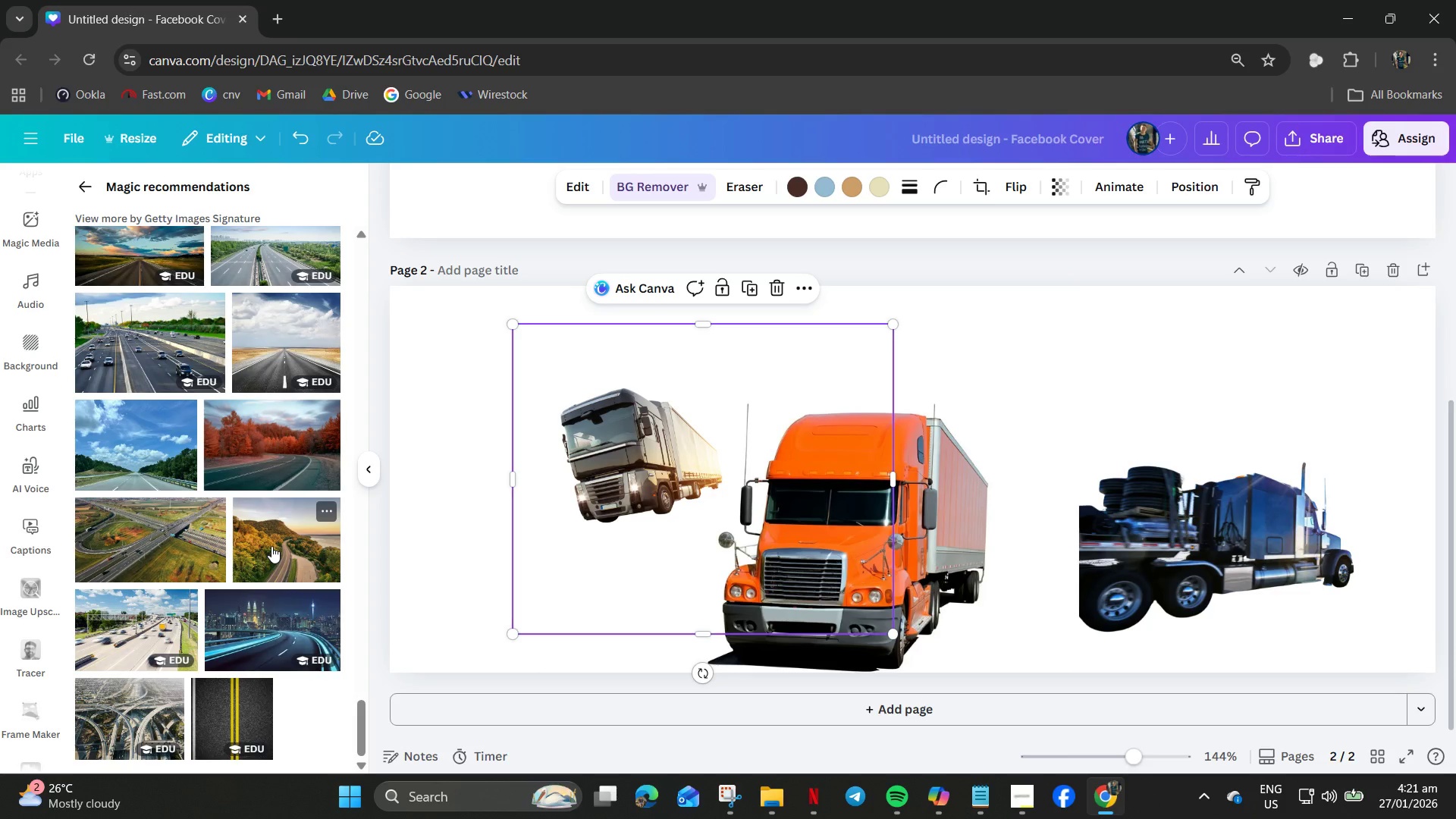 
left_click([661, 473])
 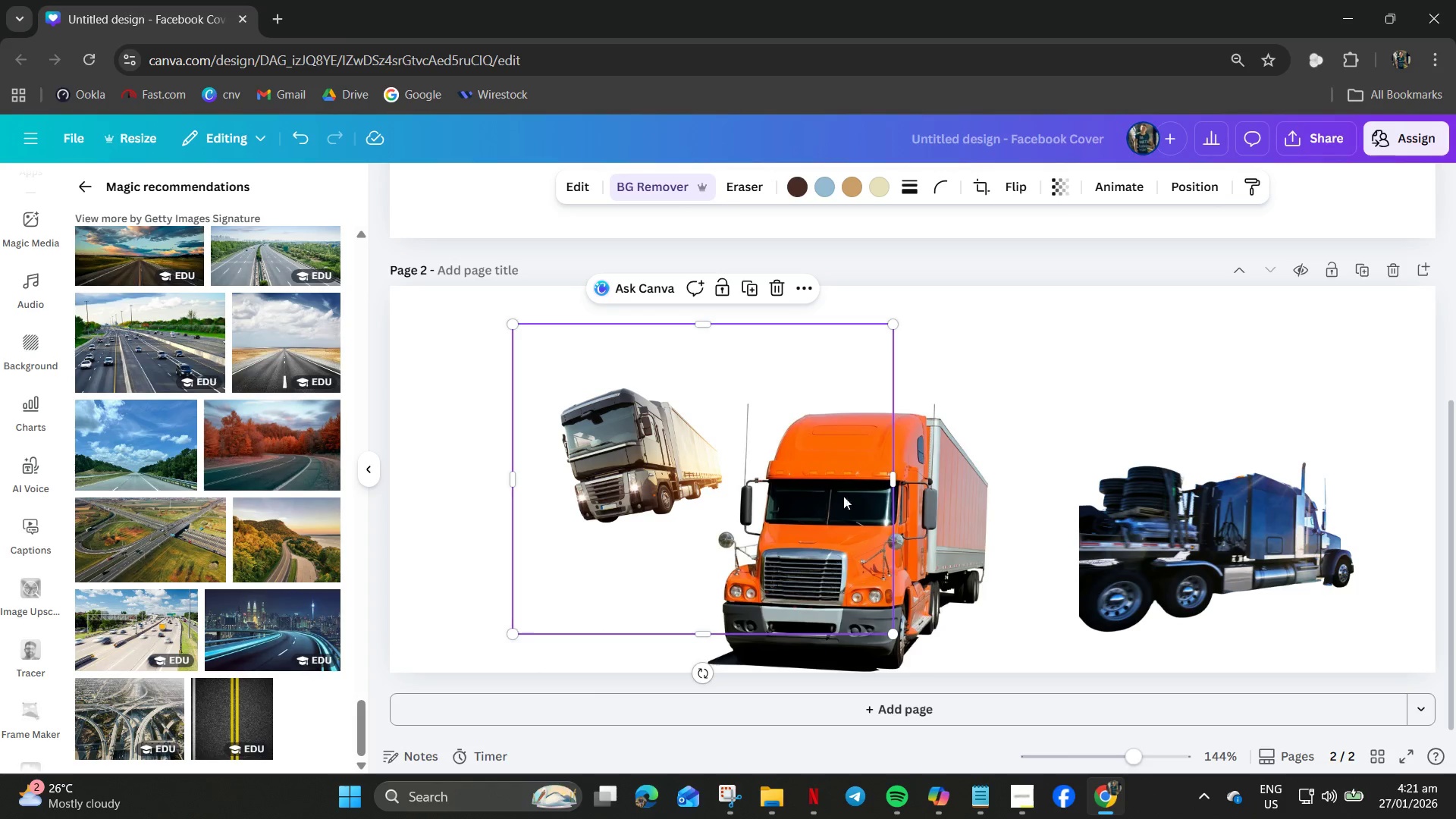 
left_click([988, 491])
 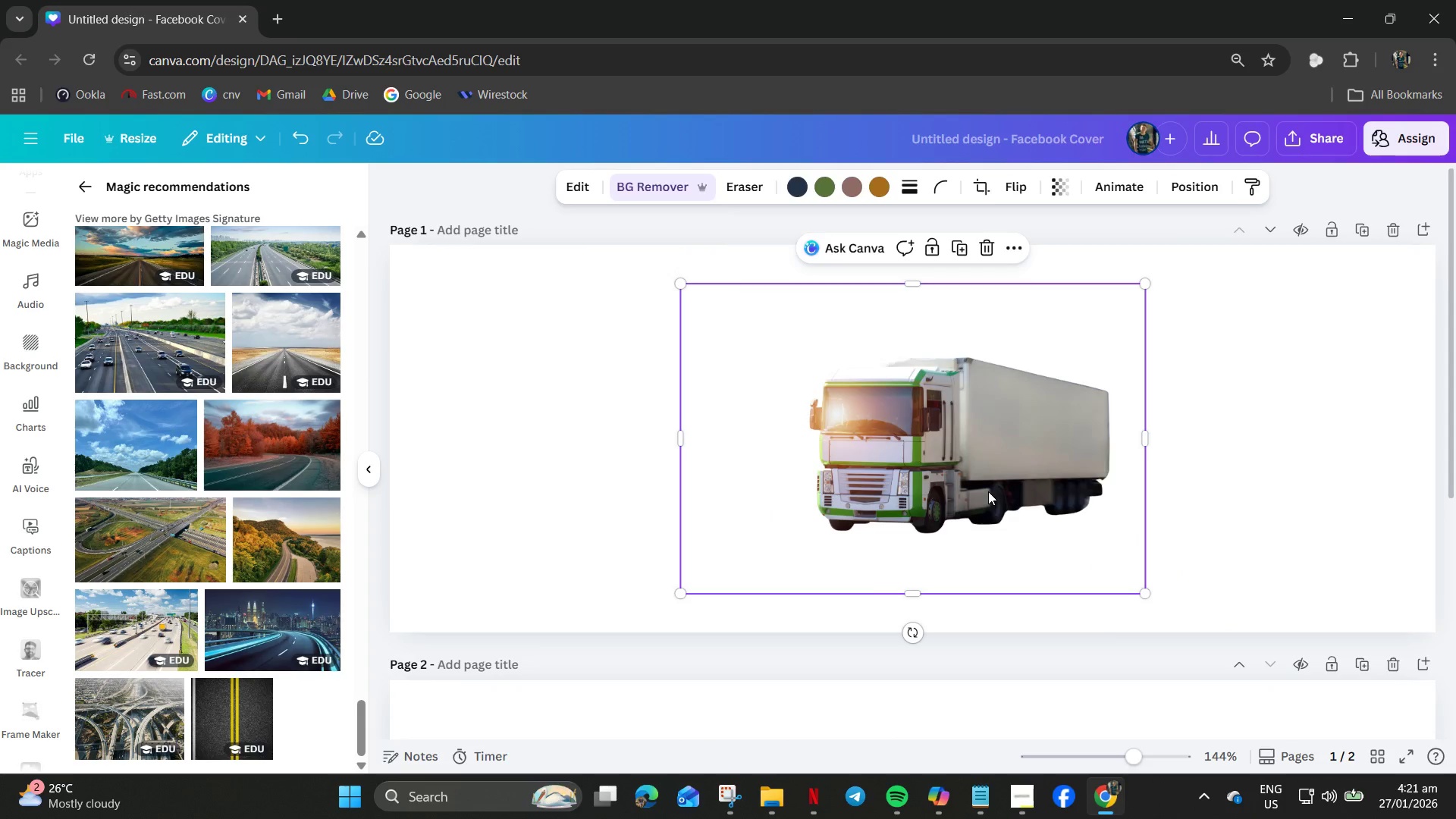 
scroll: coordinate [995, 478], scroll_direction: up, amount: 7.0
 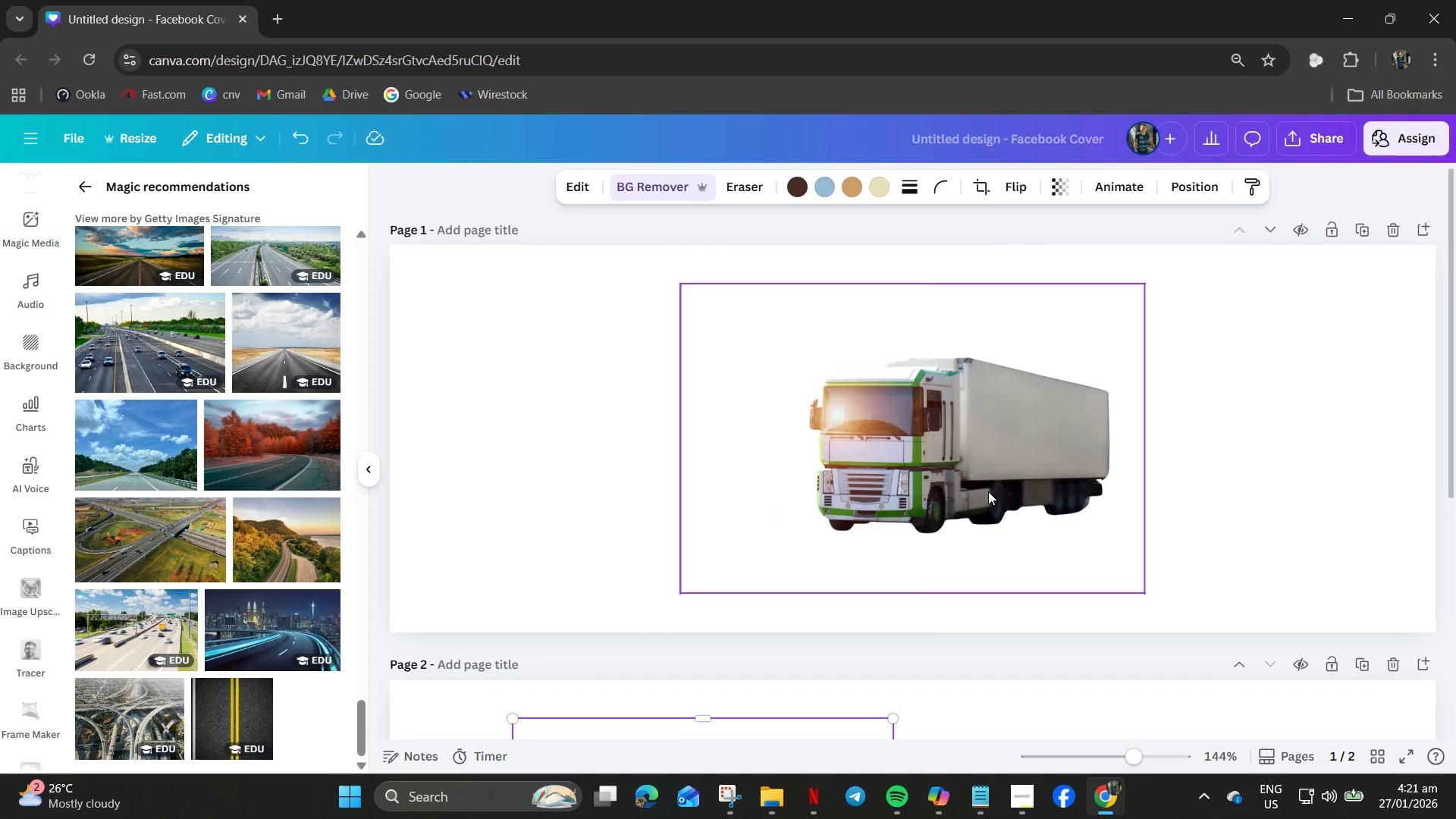 
key(Delete)
 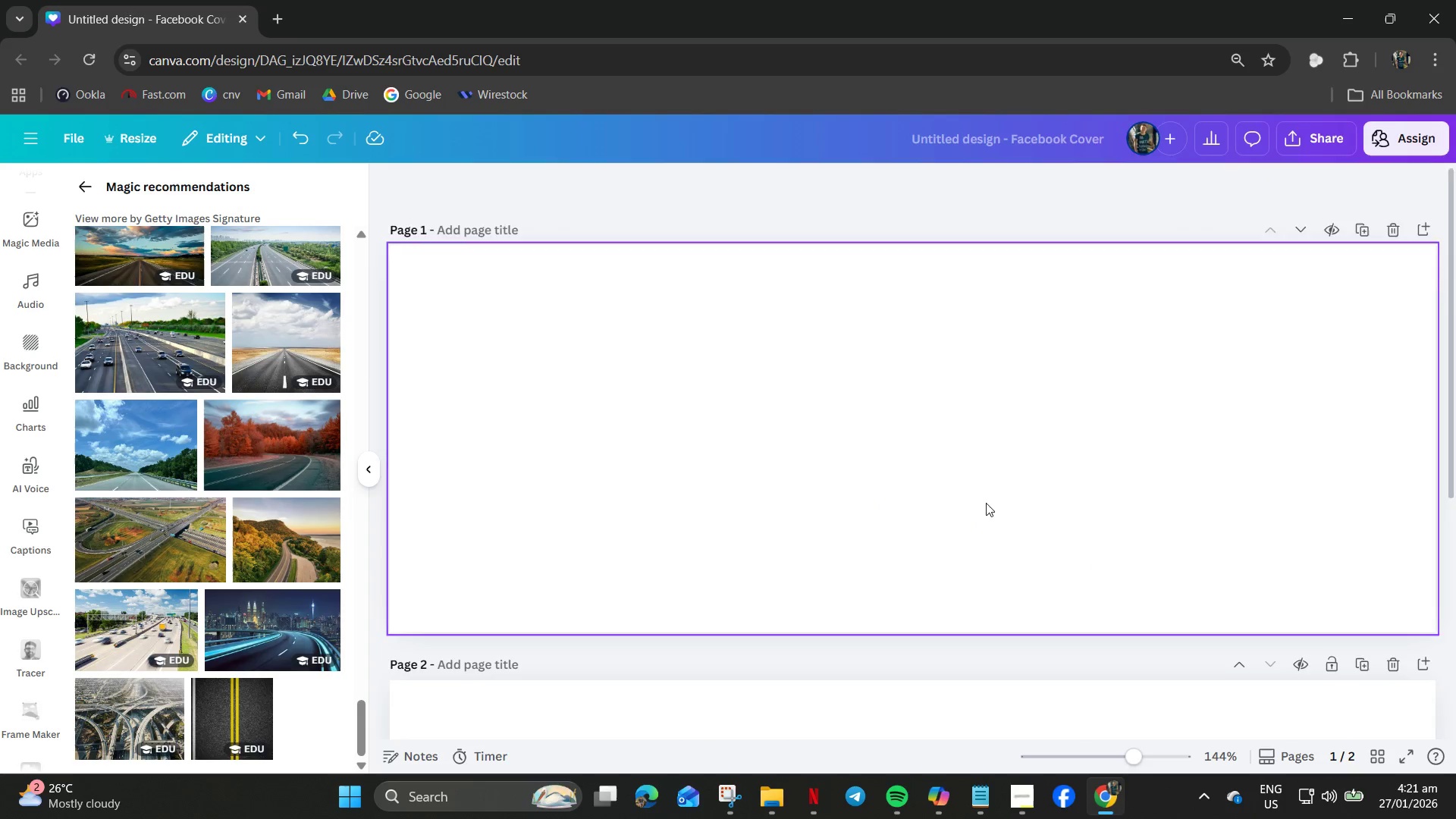 
left_click([903, 563])
 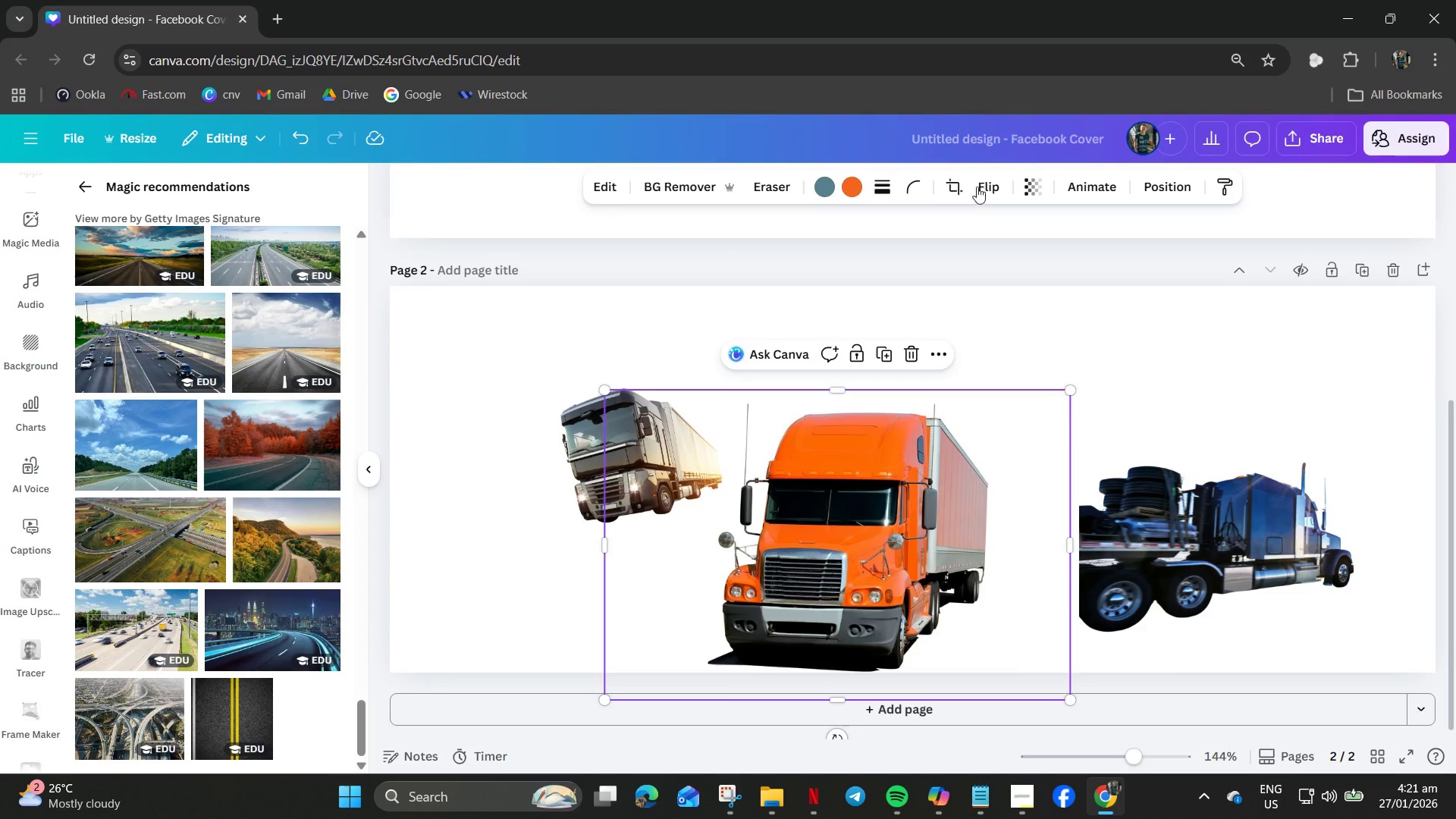 
scroll: coordinate [994, 576], scroll_direction: down, amount: 5.0
 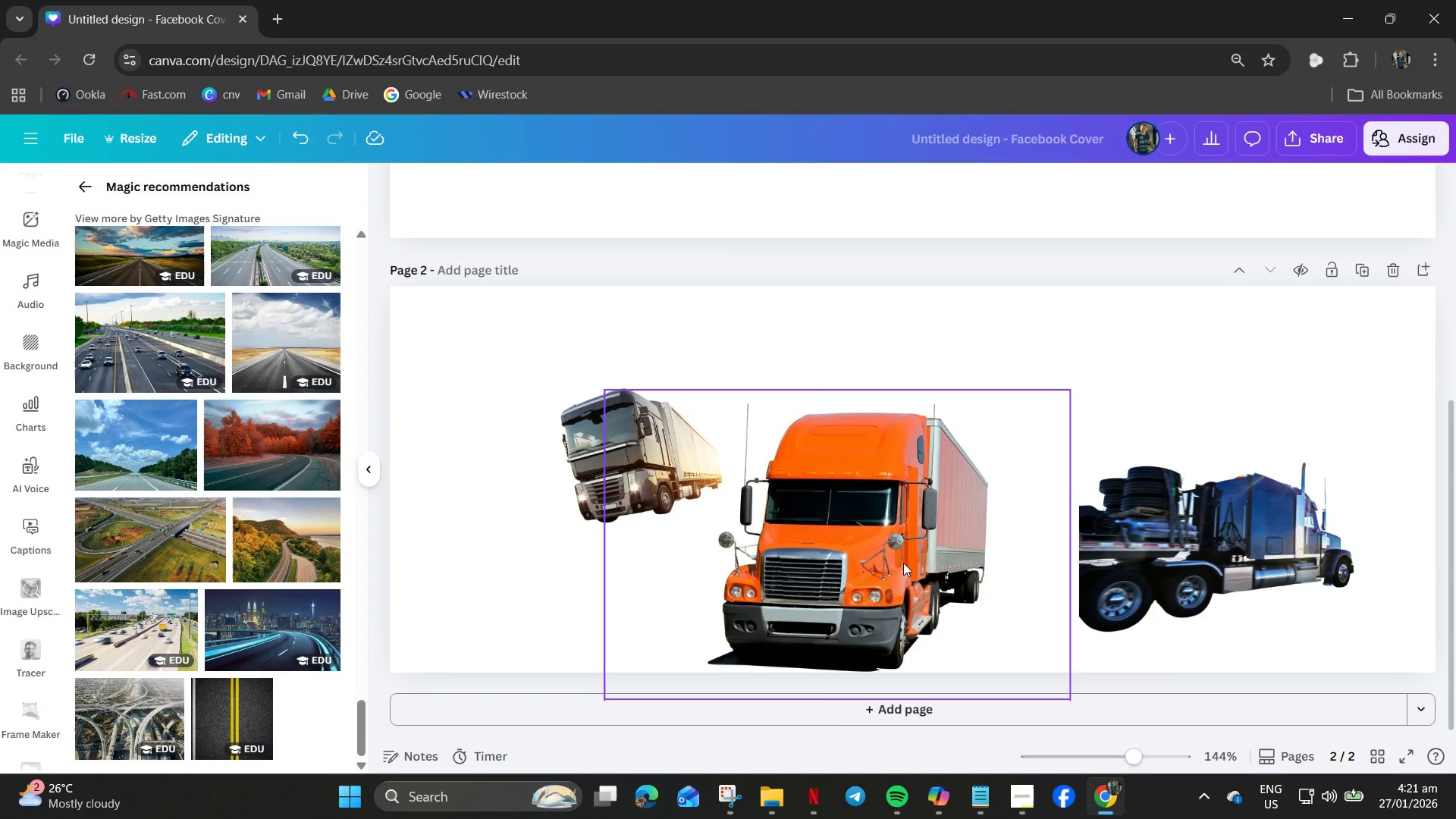 
left_click([985, 185])
 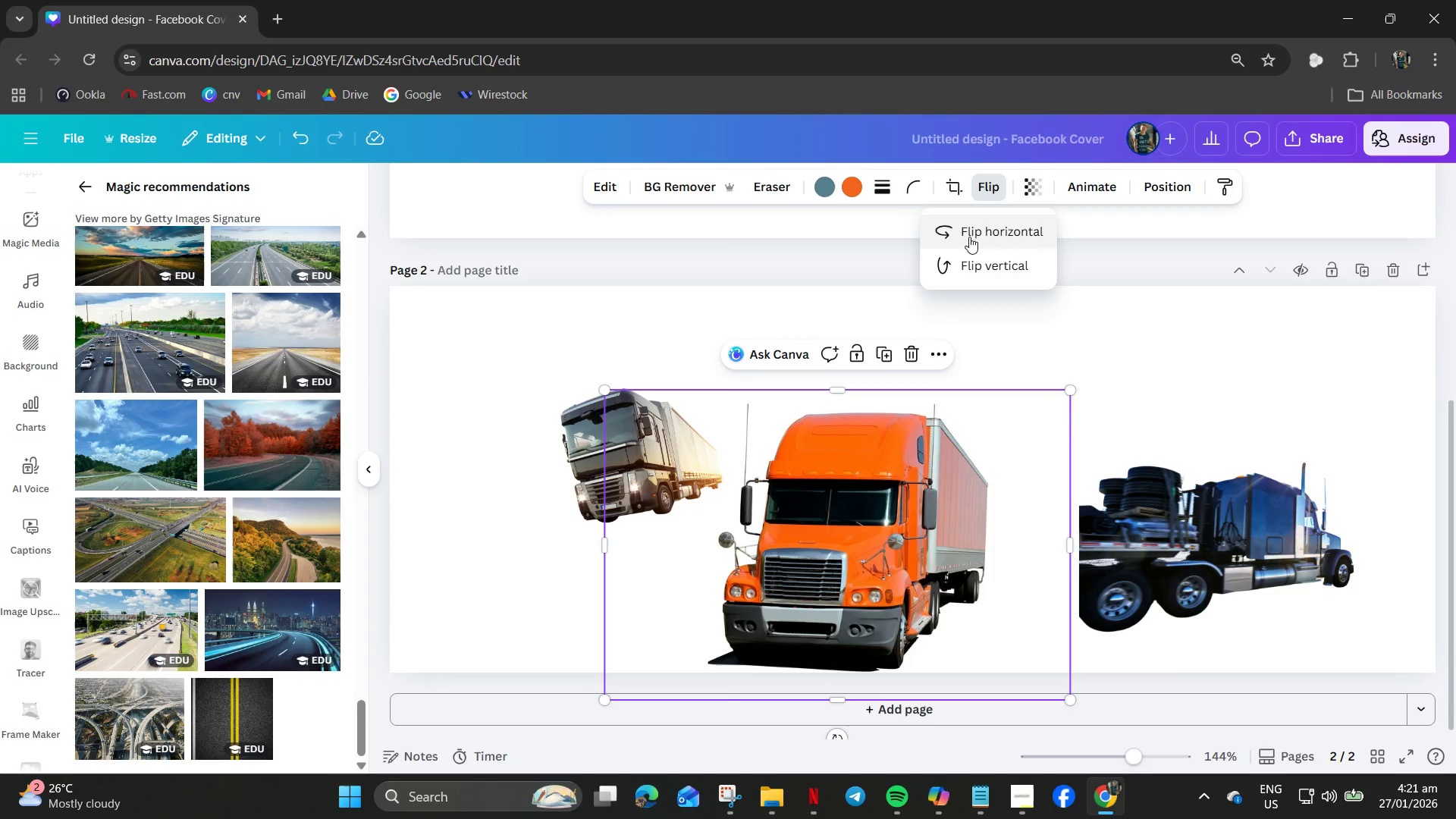 
left_click([972, 235])
 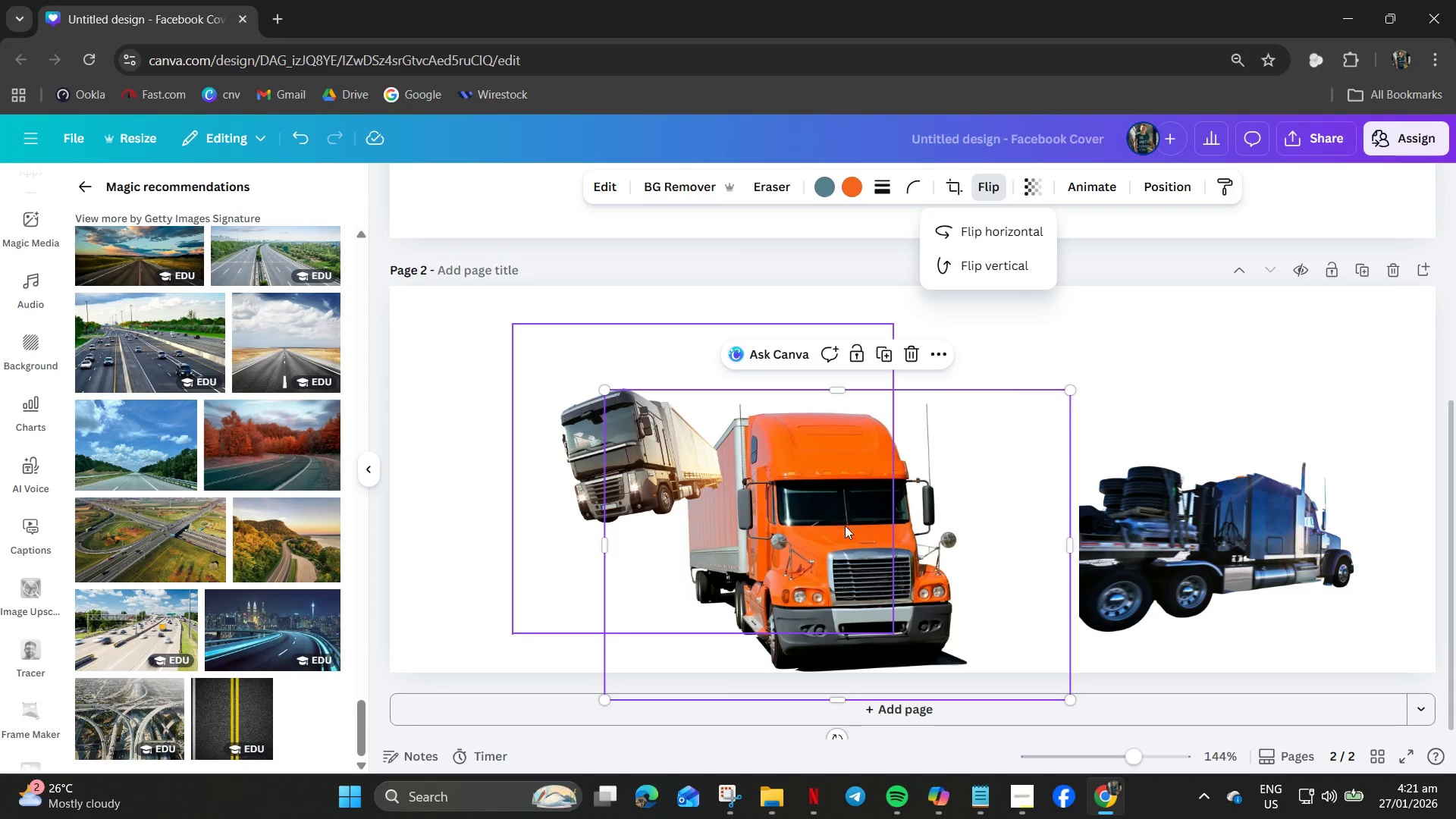 
left_click([880, 576])
 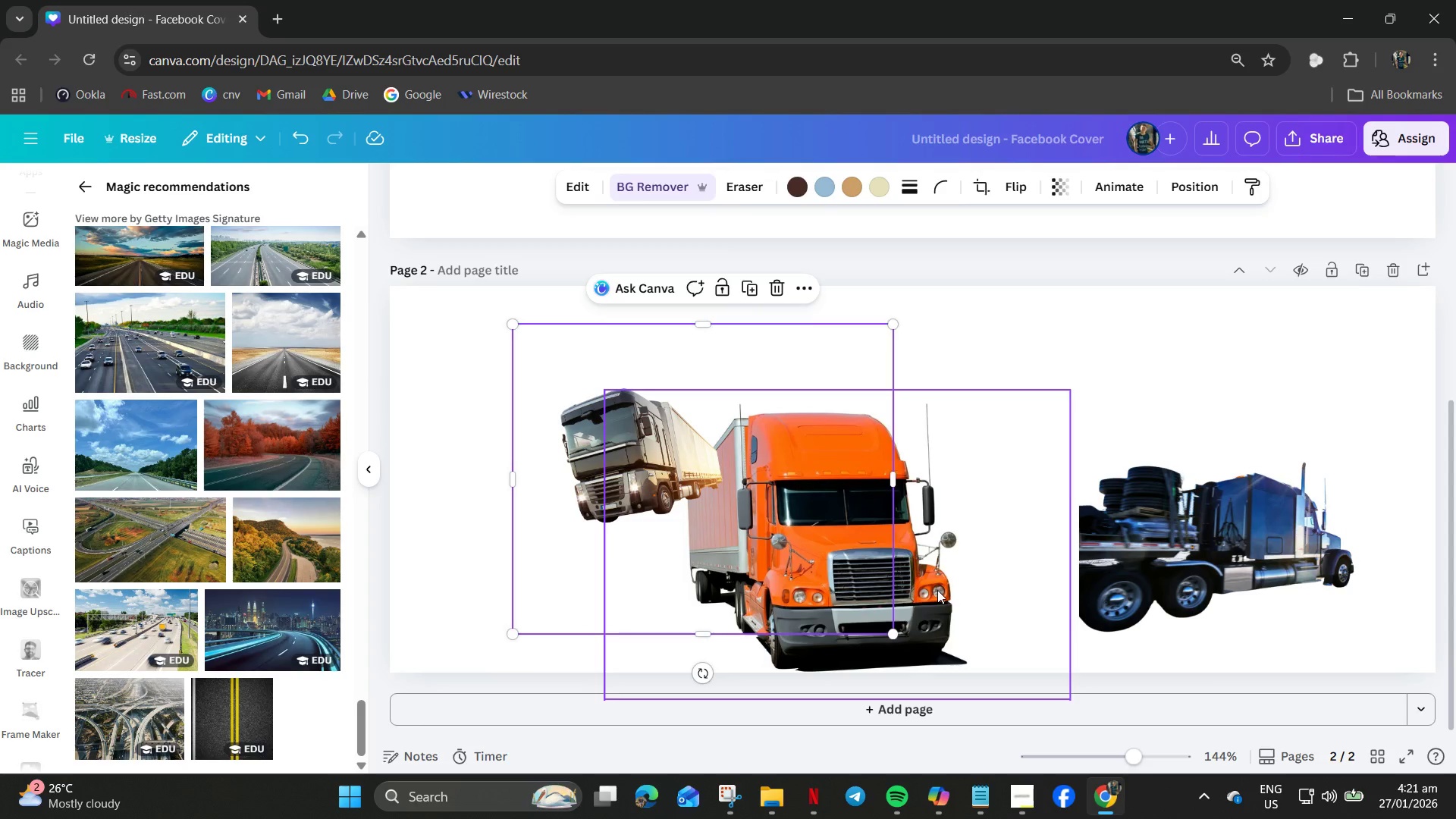 
double_click([937, 590])
 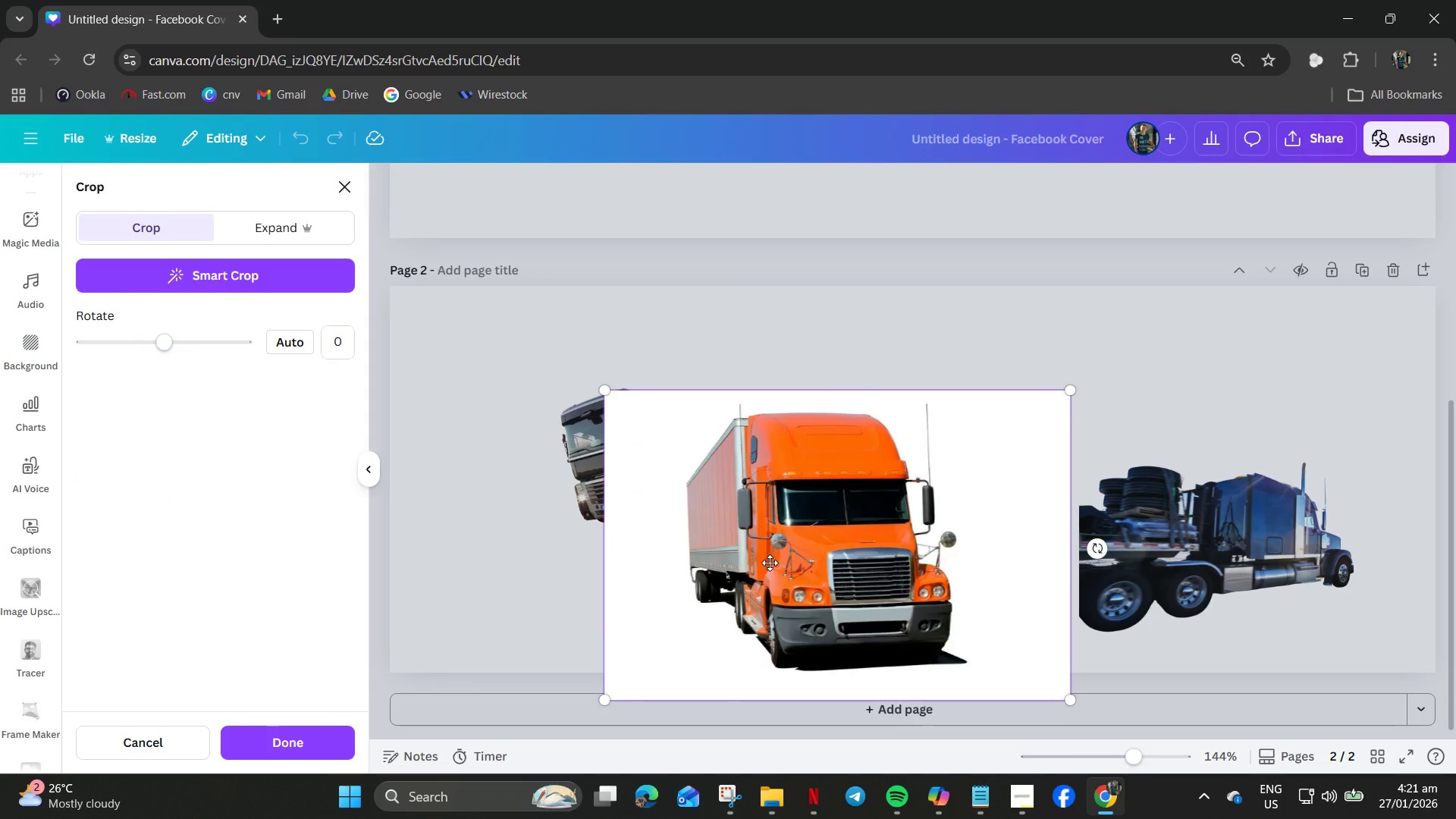 
left_click_drag(start_coordinate=[832, 566], to_coordinate=[886, 538])
 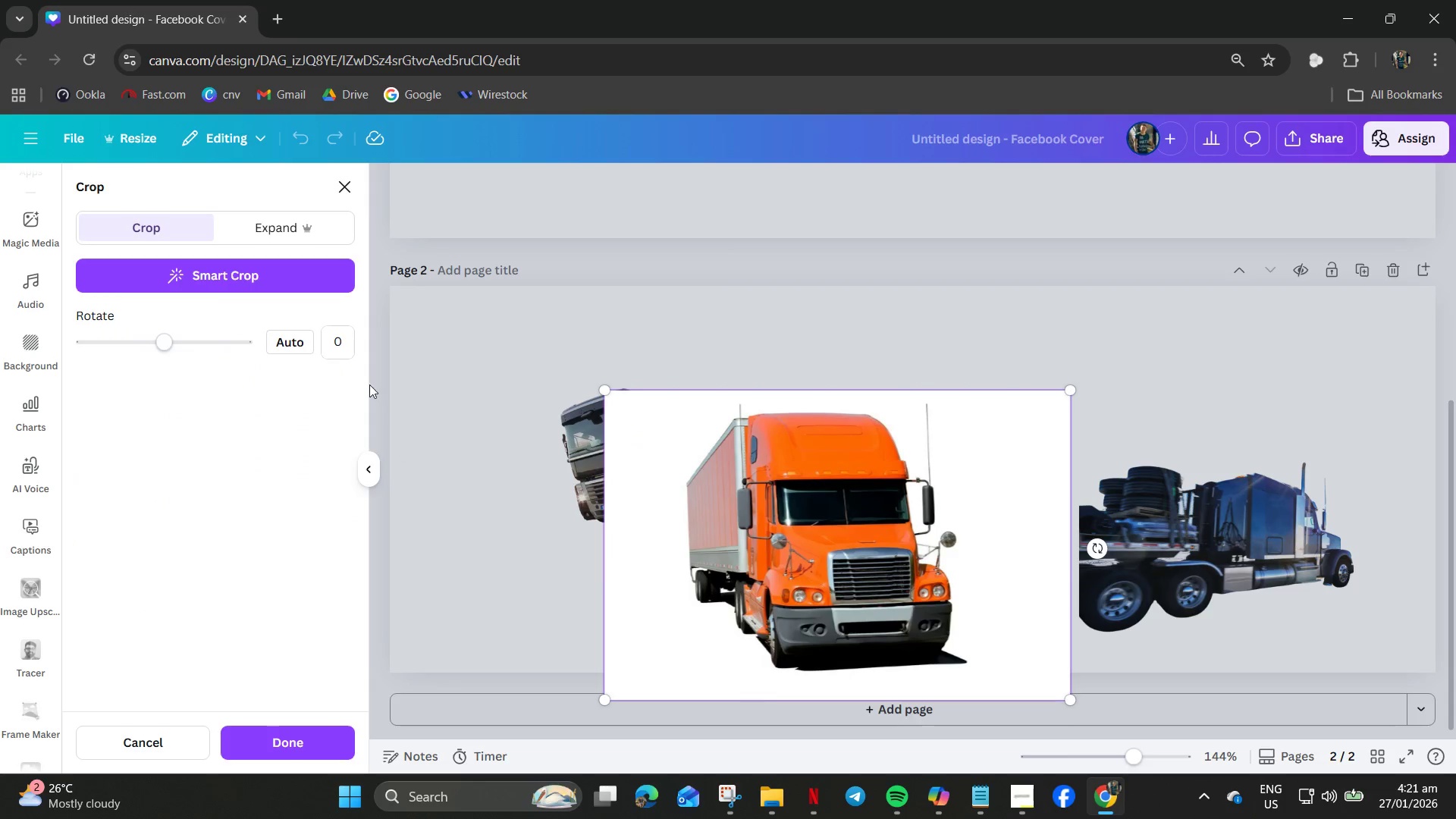 
left_click([149, 224])
 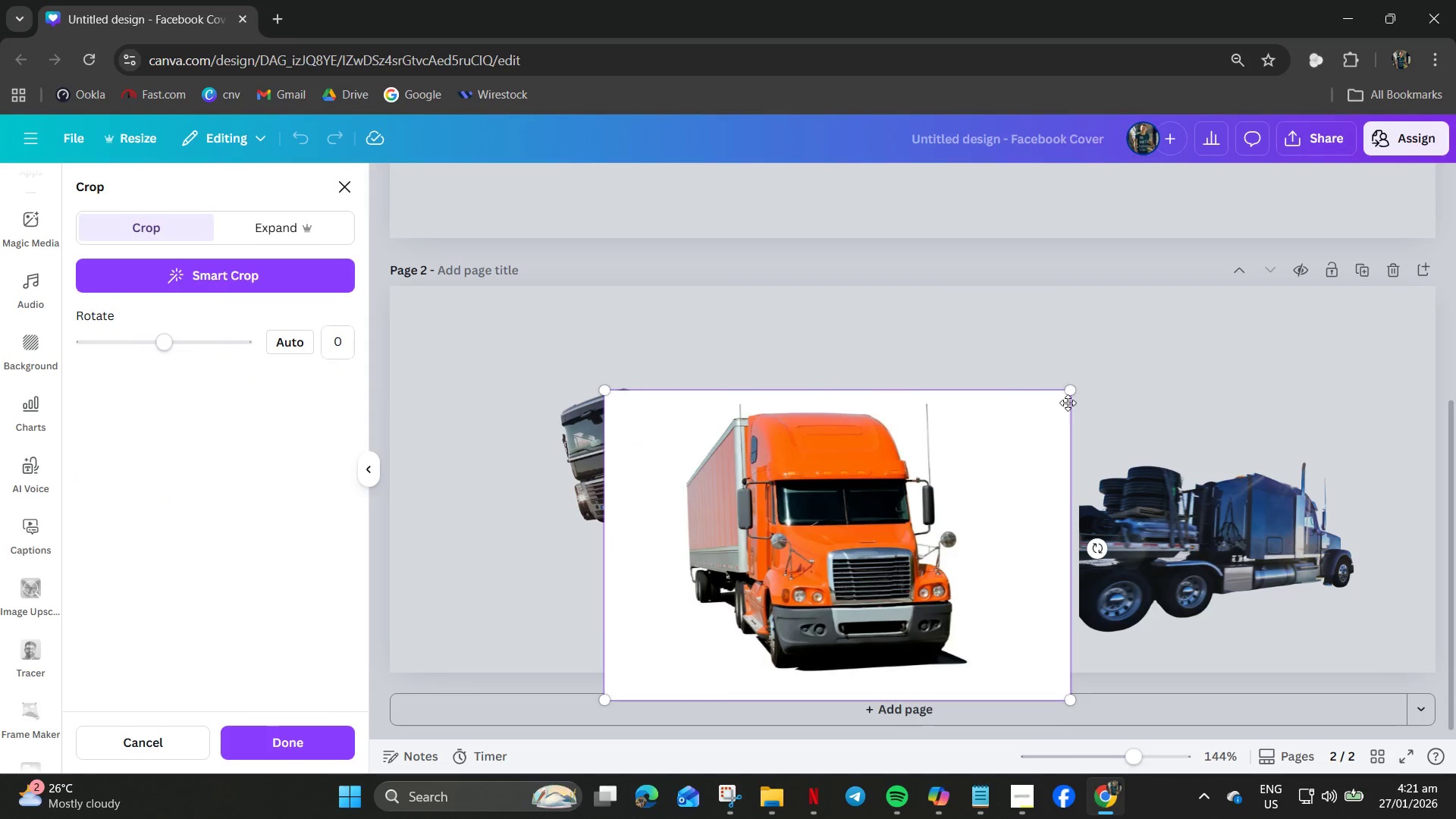 
left_click_drag(start_coordinate=[1070, 392], to_coordinate=[979, 403])
 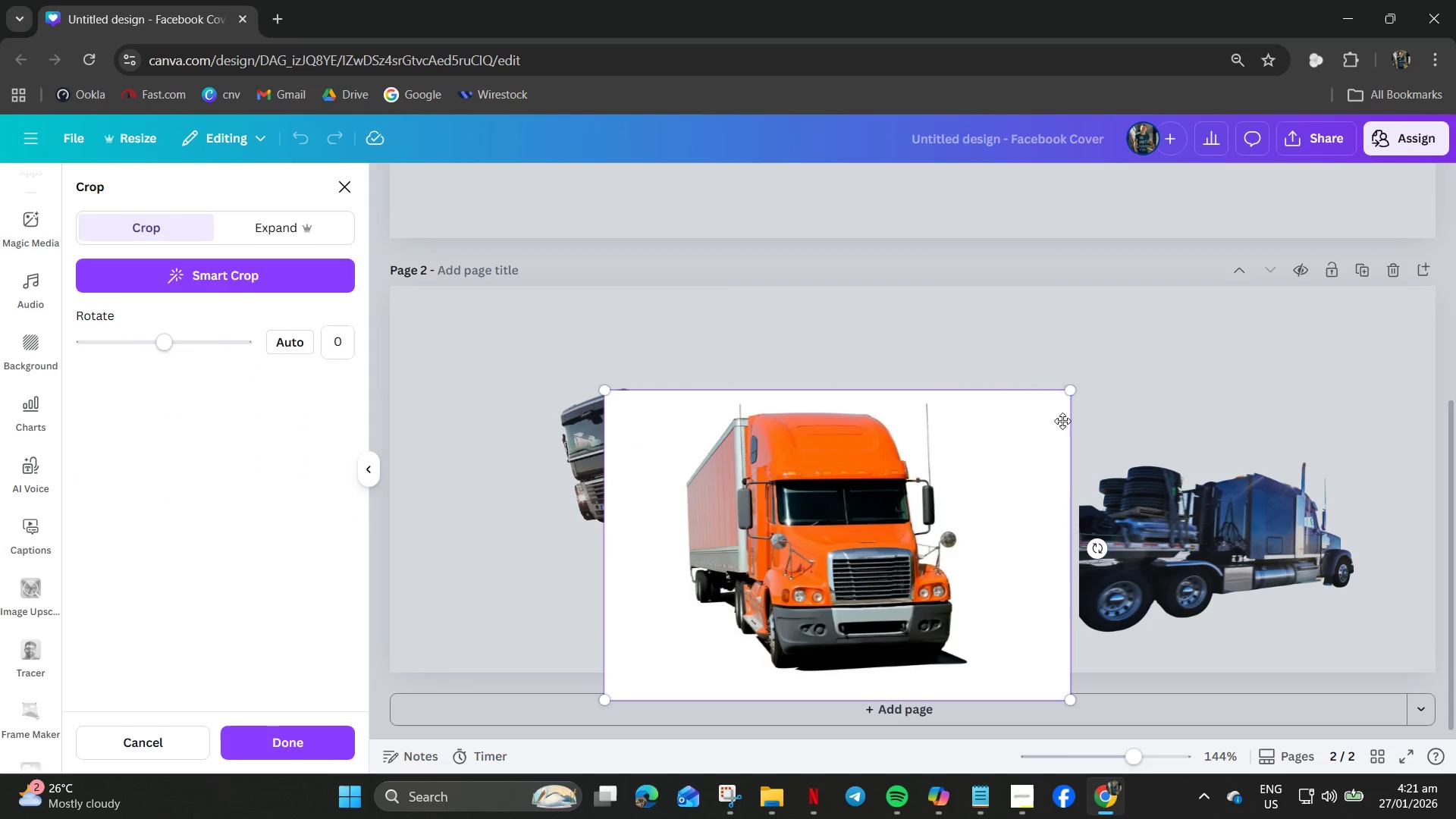 
left_click_drag(start_coordinate=[1070, 391], to_coordinate=[1013, 394])
 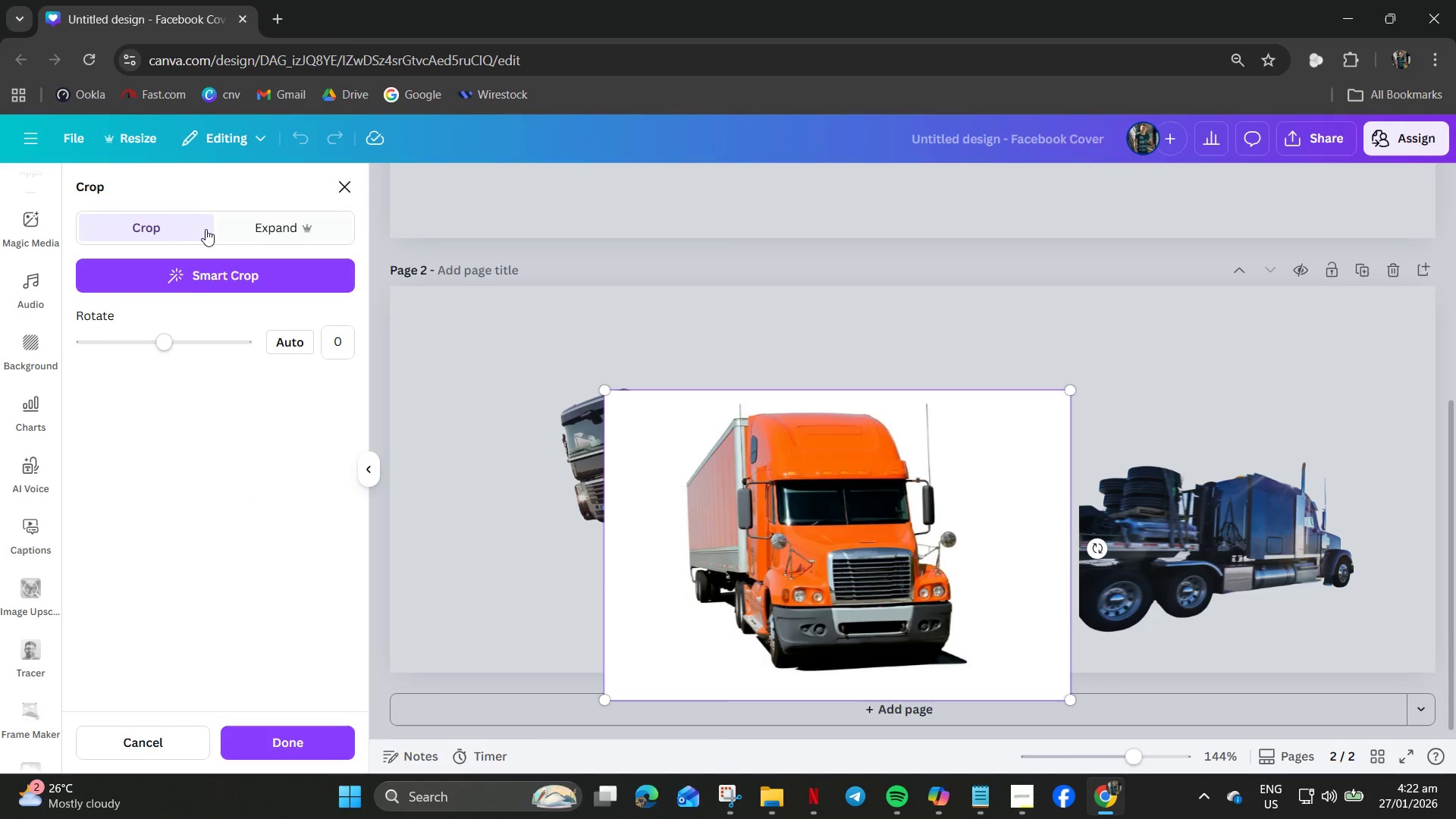 
left_click([208, 276])
 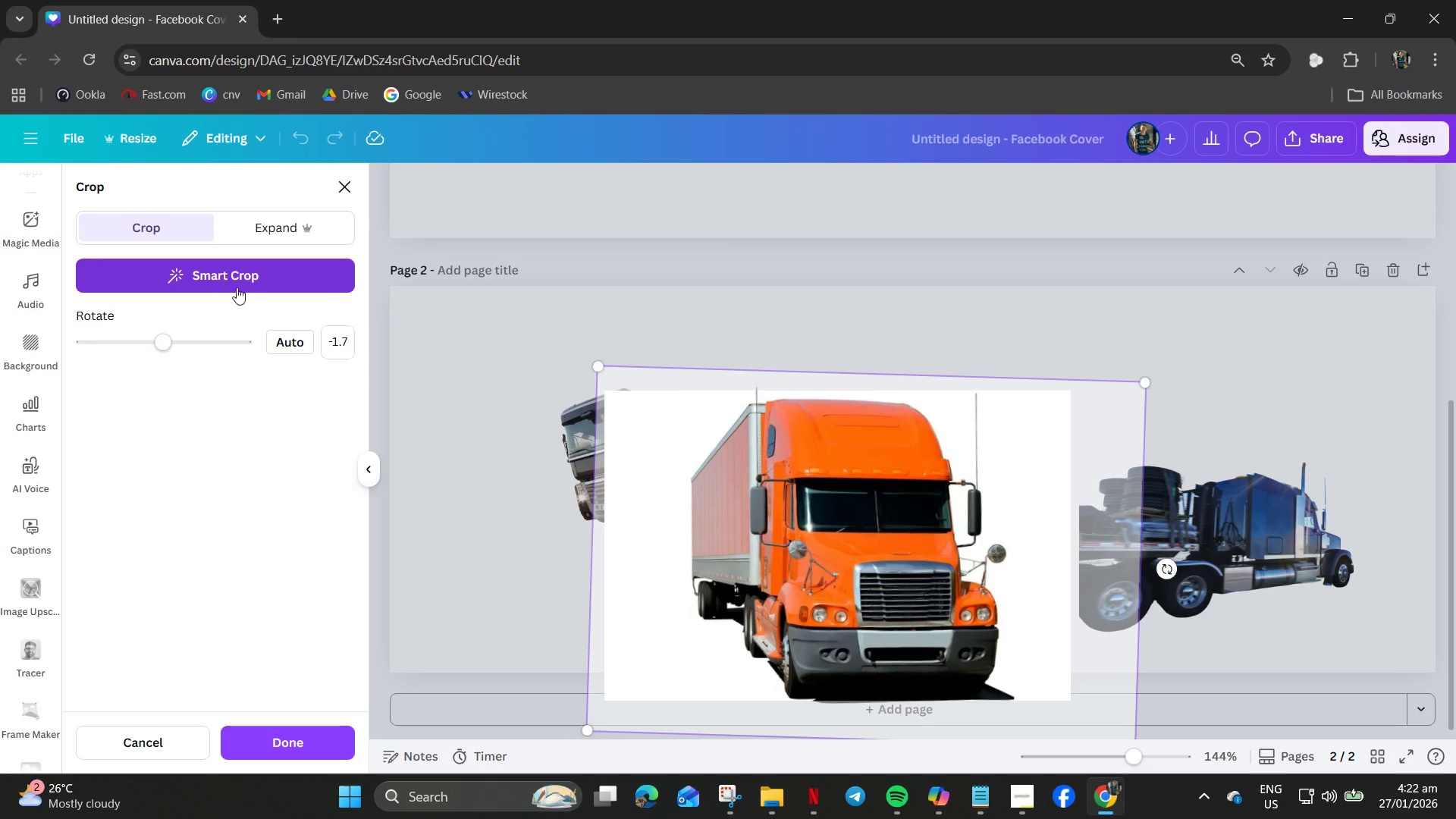 
left_click_drag(start_coordinate=[866, 529], to_coordinate=[863, 457])
 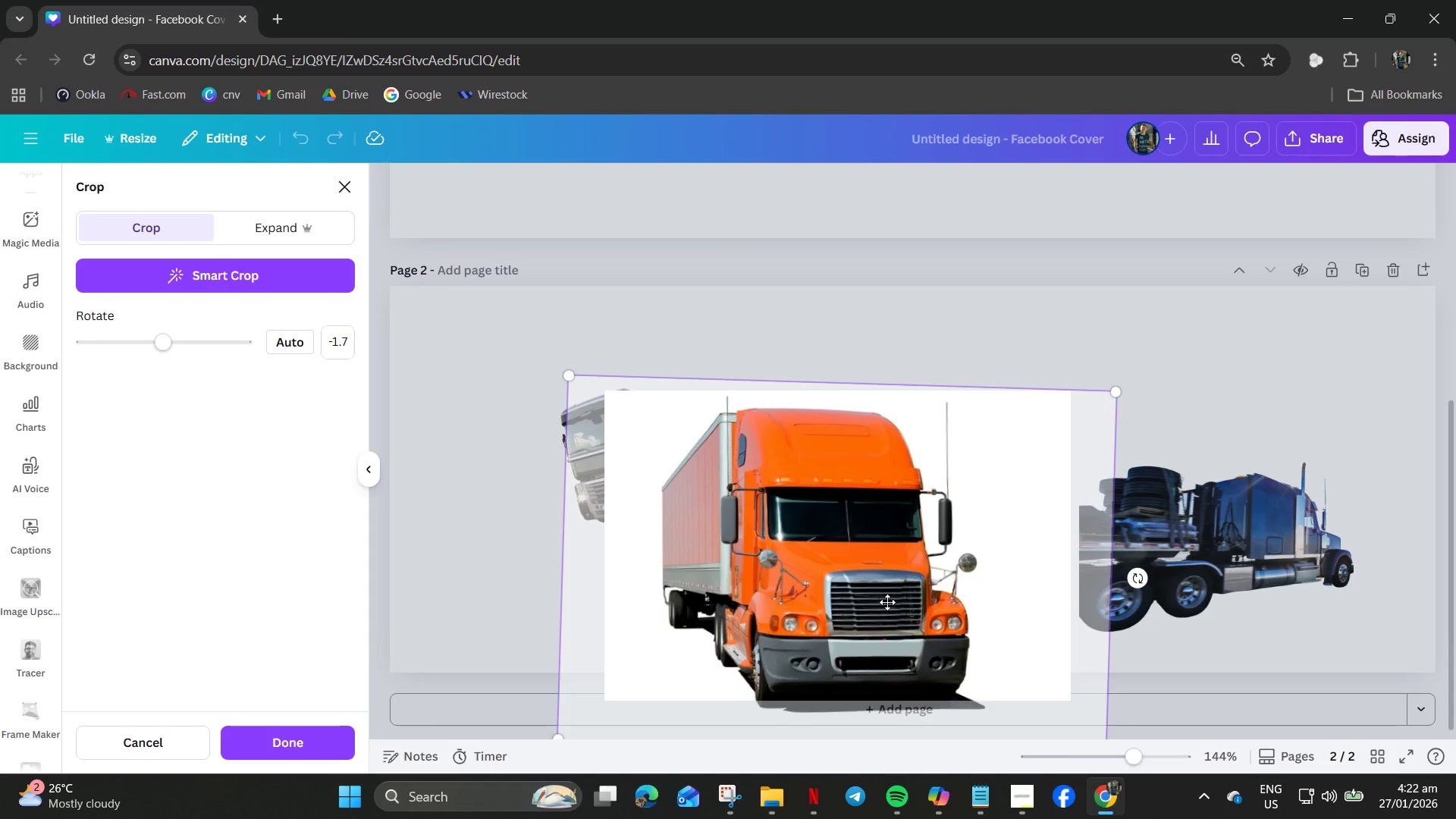 
left_click_drag(start_coordinate=[887, 602], to_coordinate=[889, 570])
 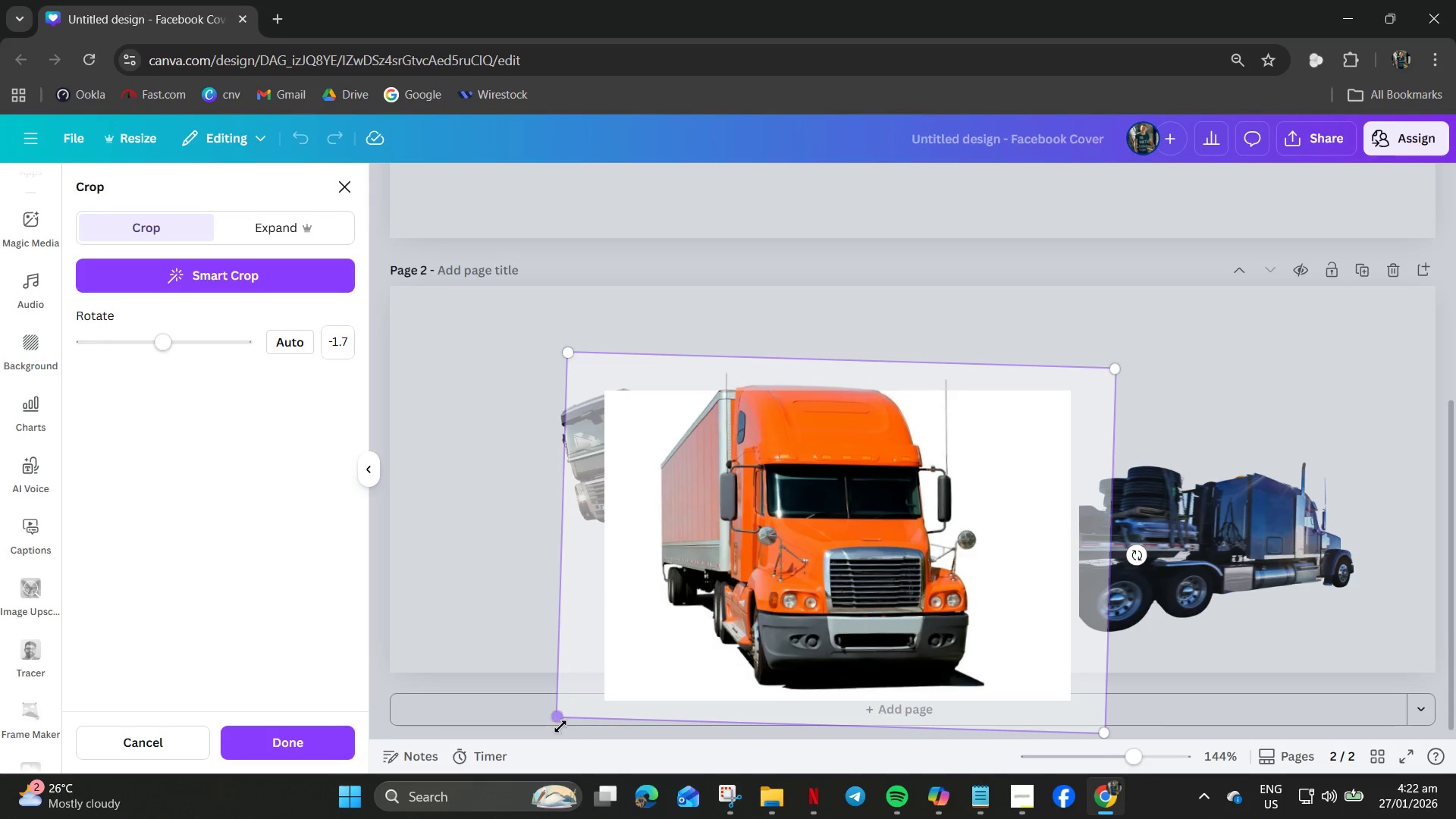 
left_click_drag(start_coordinate=[559, 718], to_coordinate=[585, 689])
 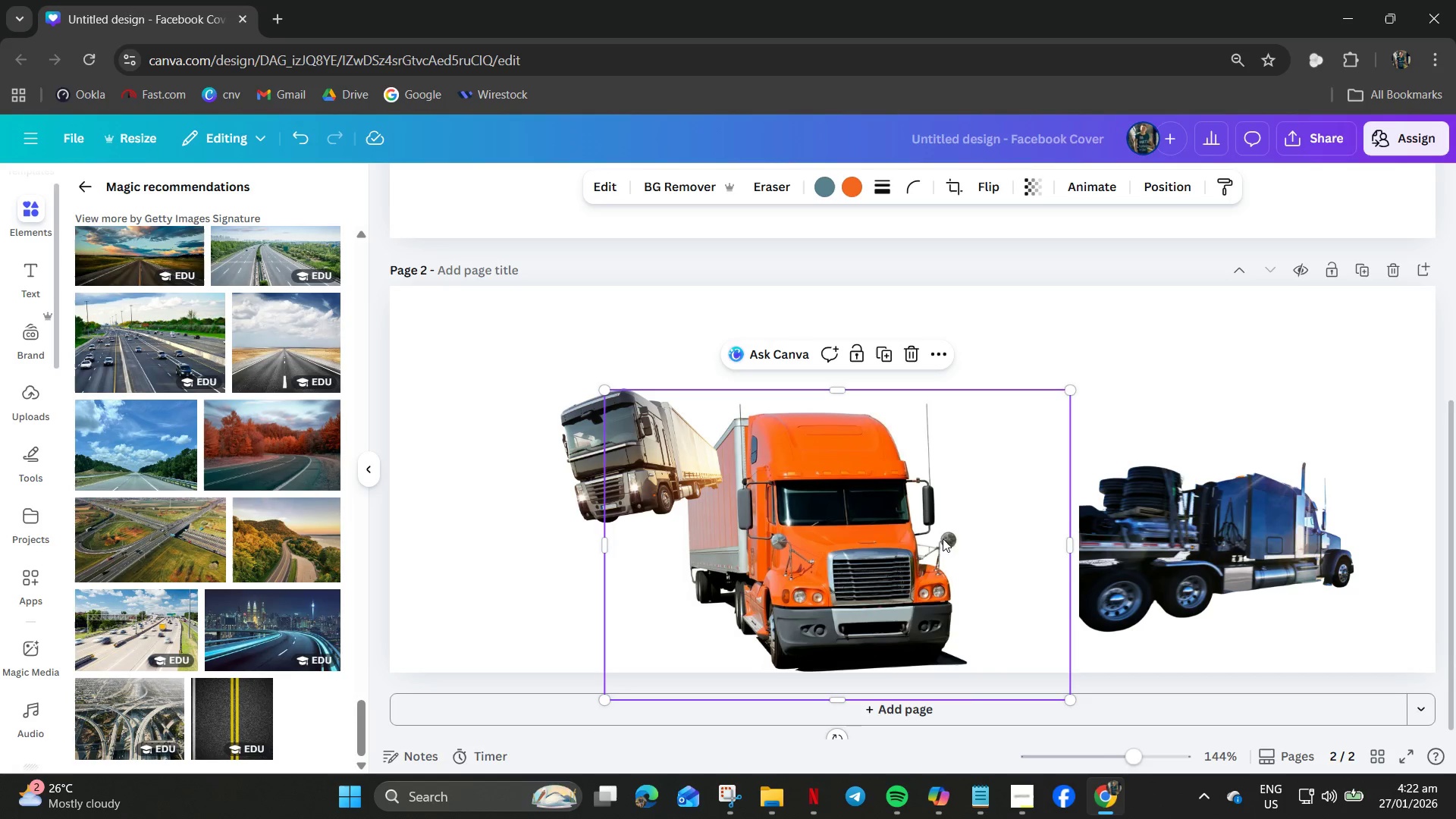 
left_click_drag(start_coordinate=[659, 467], to_coordinate=[838, 485])
 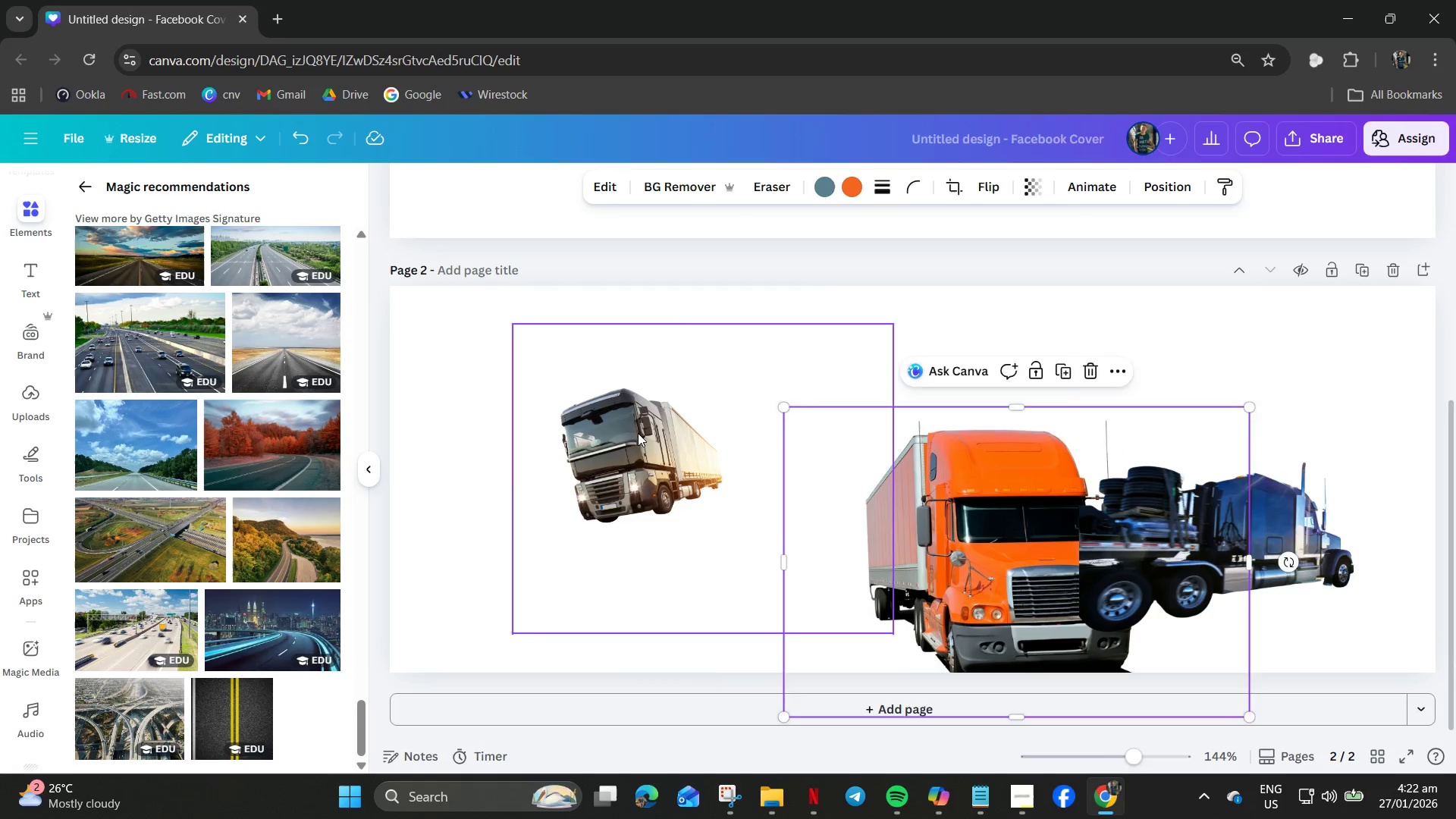 
left_click_drag(start_coordinate=[638, 433], to_coordinate=[530, 442])
 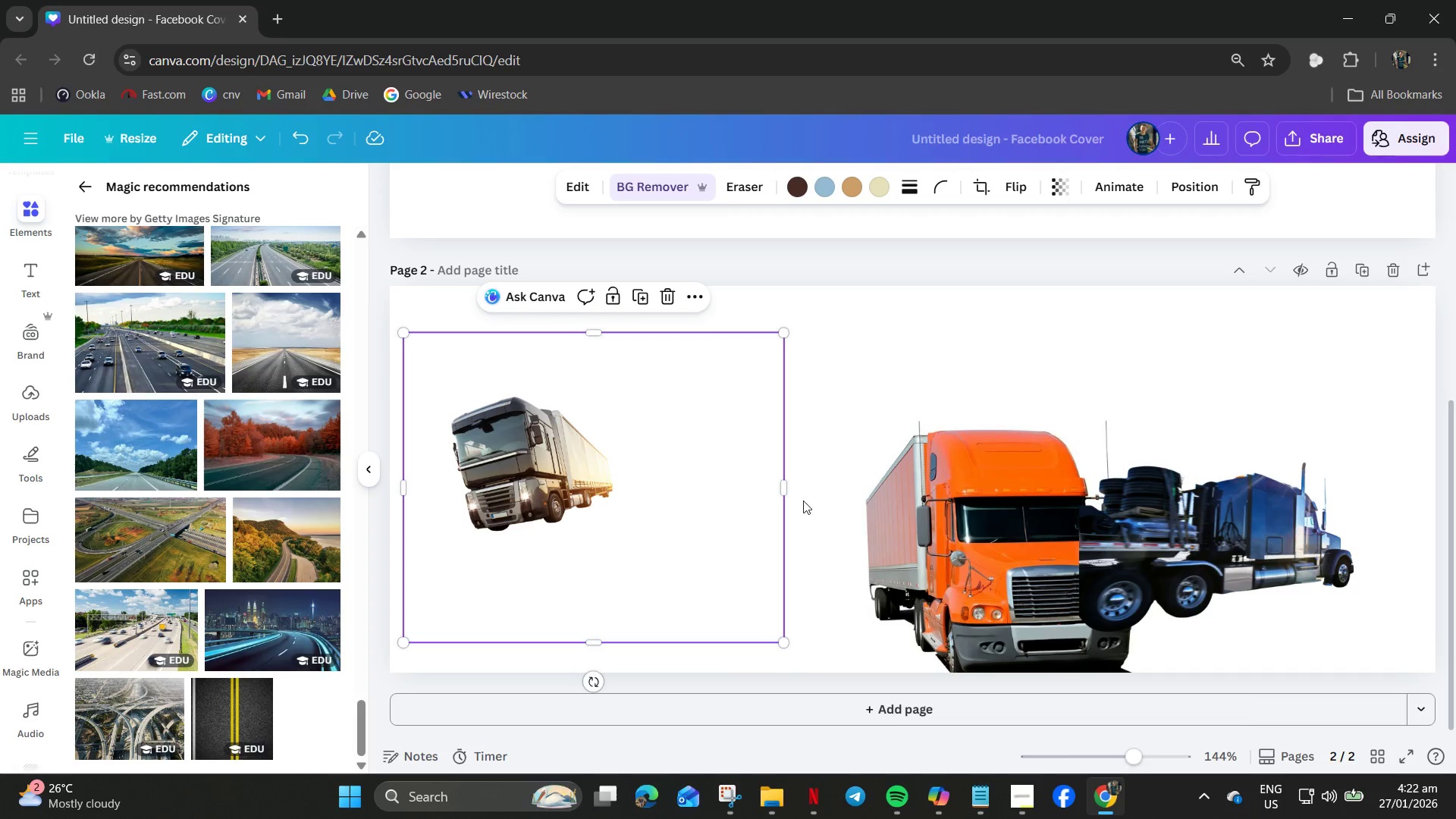 
key(Delete)
 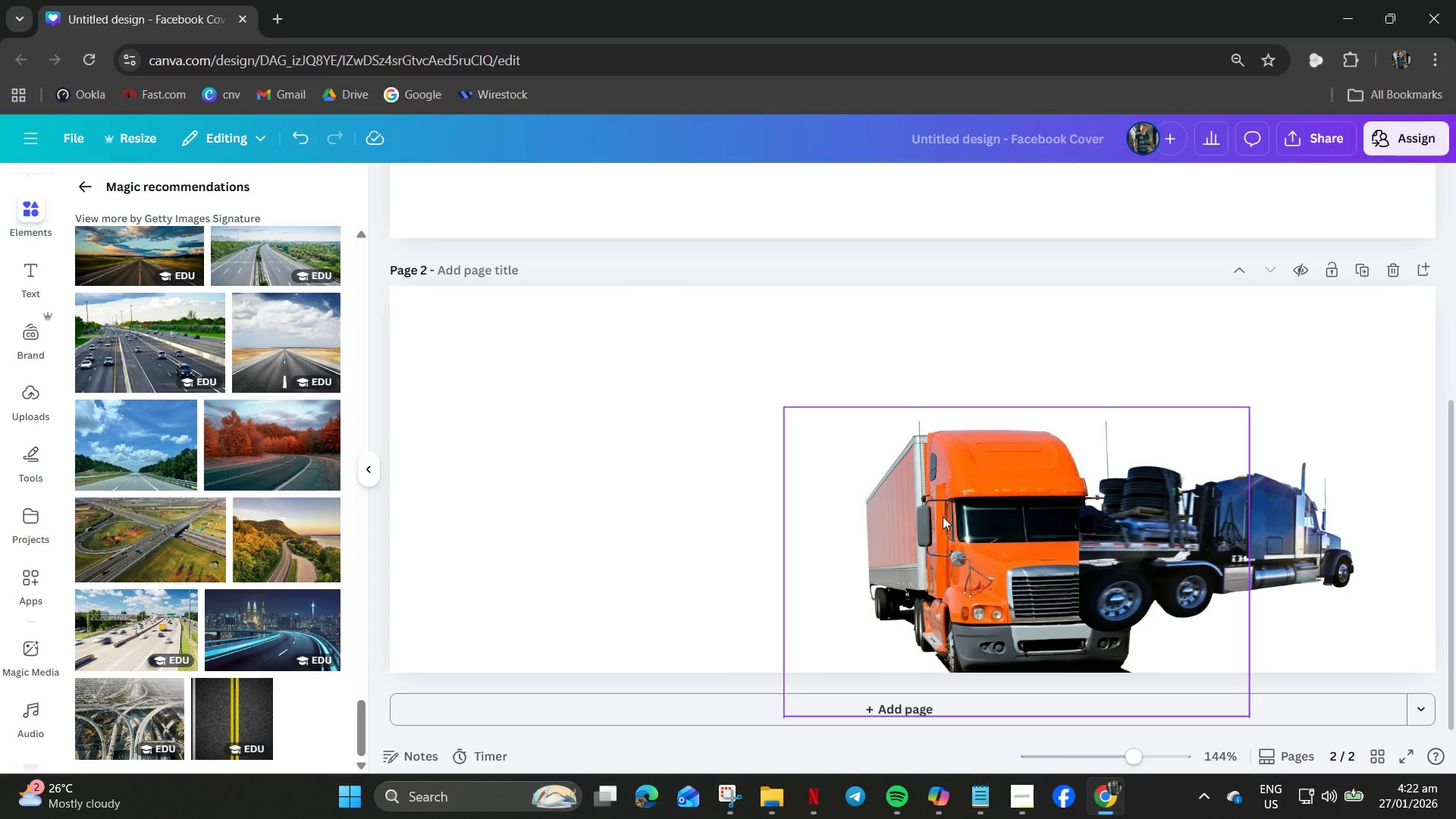 
left_click_drag(start_coordinate=[943, 516], to_coordinate=[686, 451])
 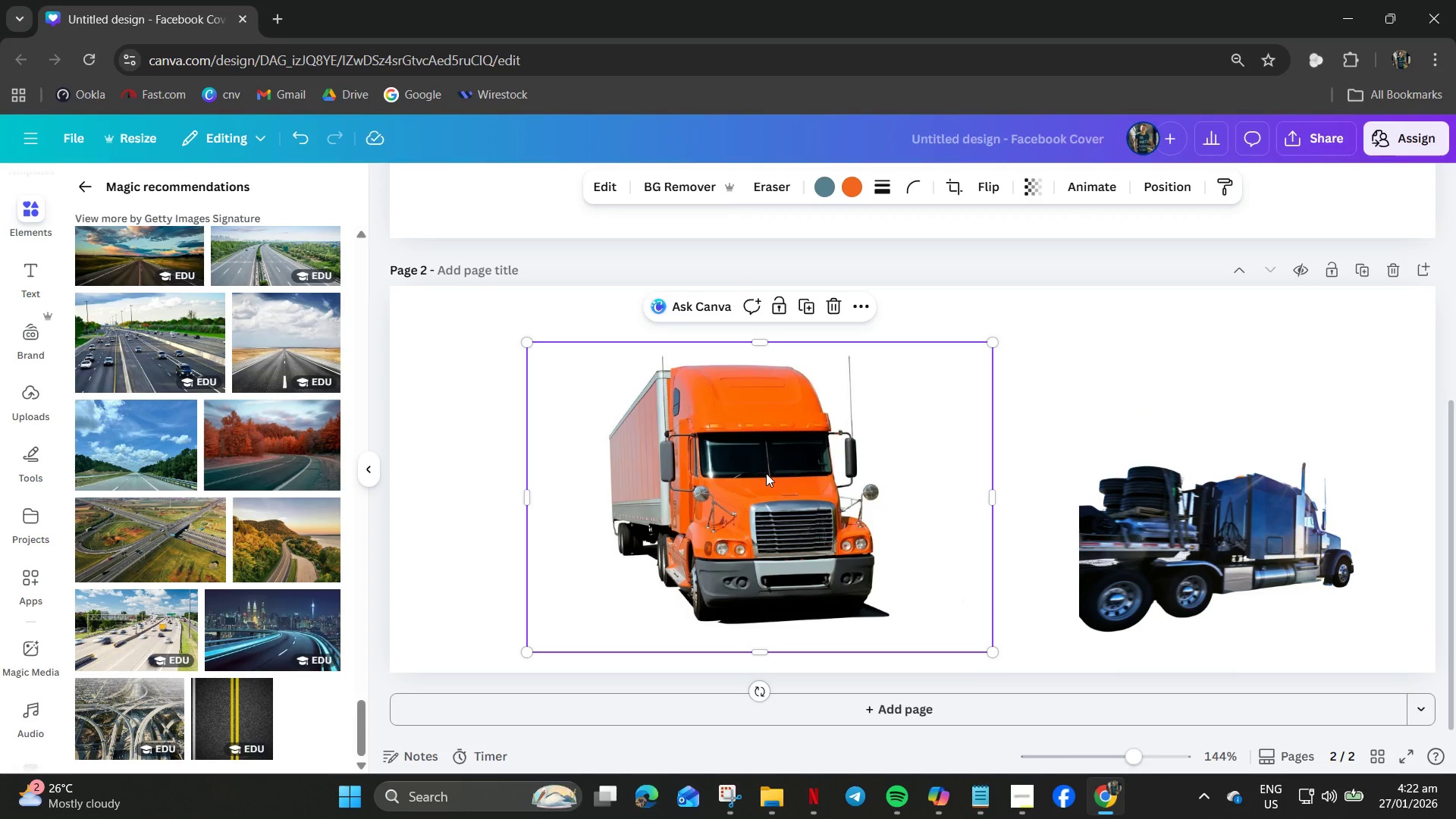 
left_click([774, 449])
 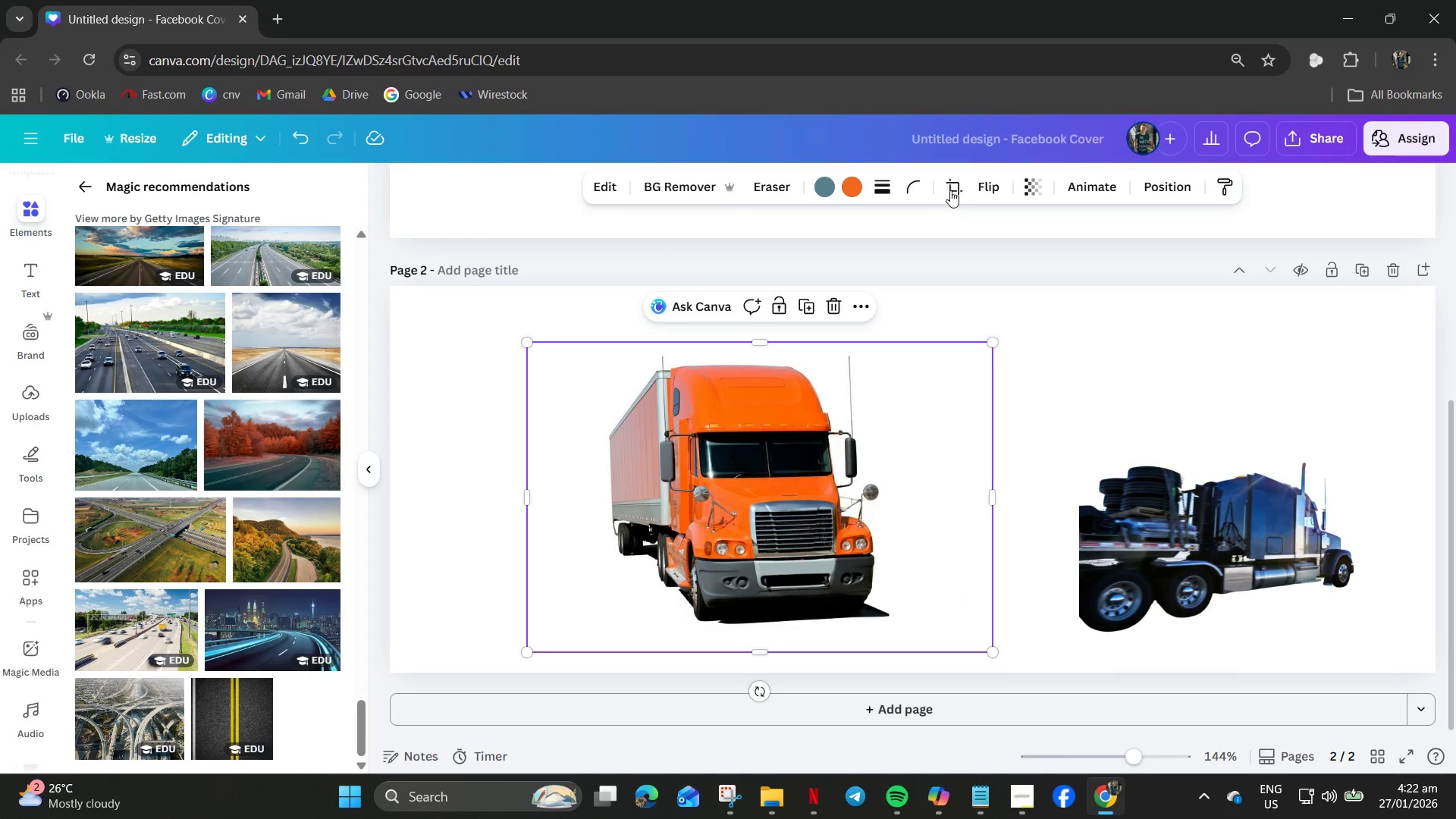 
left_click([952, 187])
 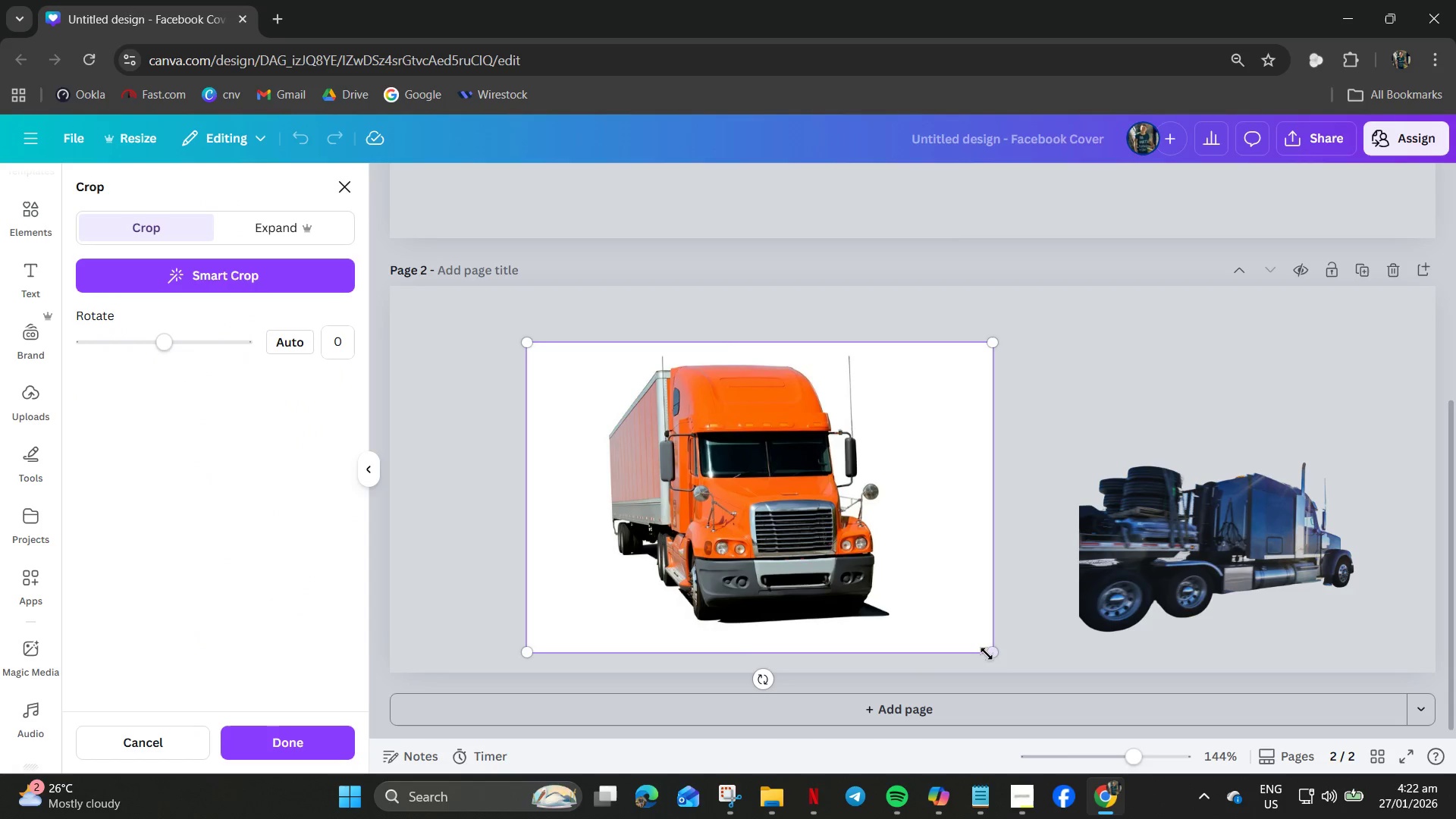 
left_click_drag(start_coordinate=[992, 656], to_coordinate=[937, 654])
 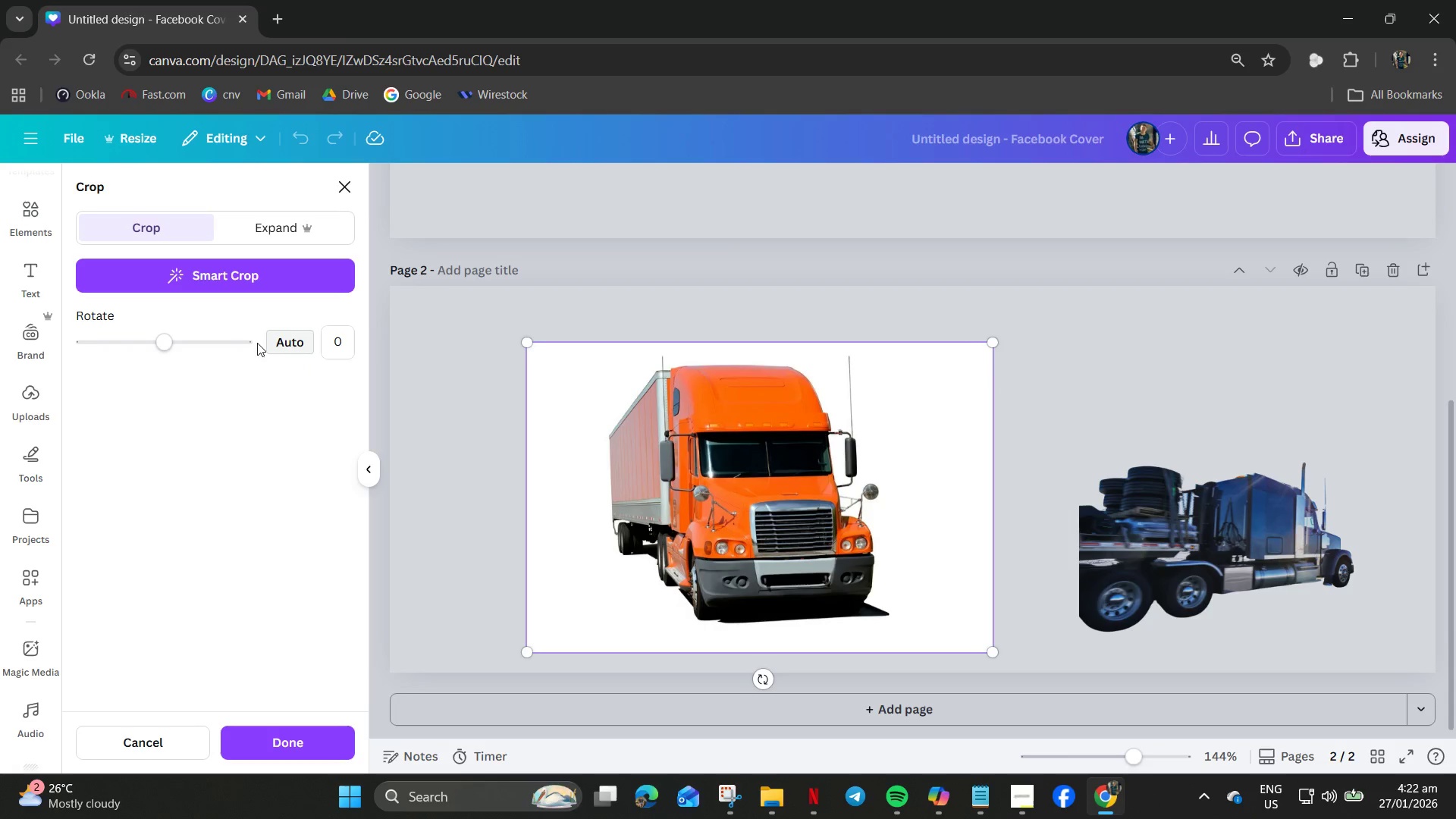 
wait(6.31)
 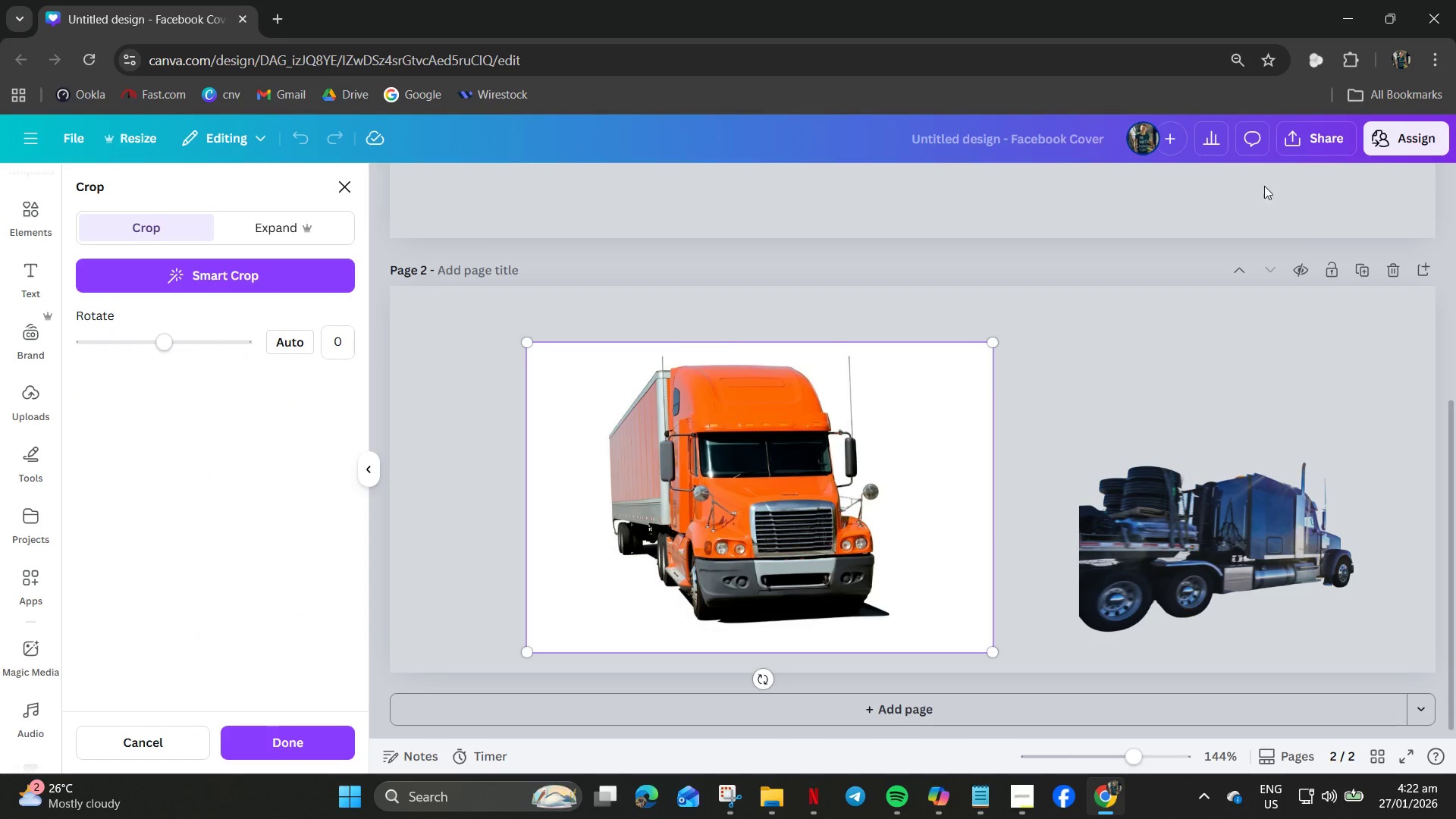 
left_click([1085, 416])
 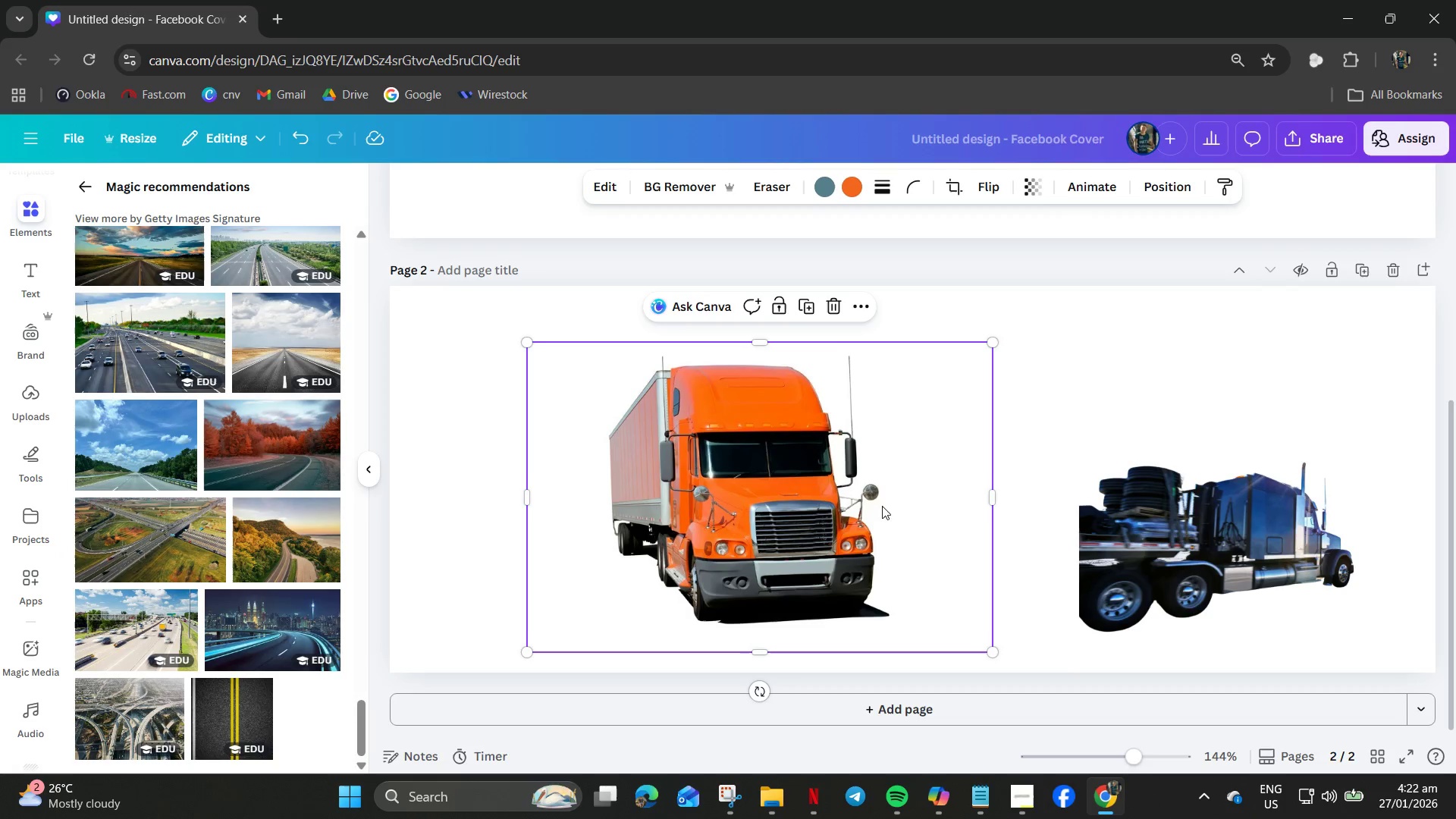 
scroll: coordinate [862, 491], scroll_direction: up, amount: 6.0
 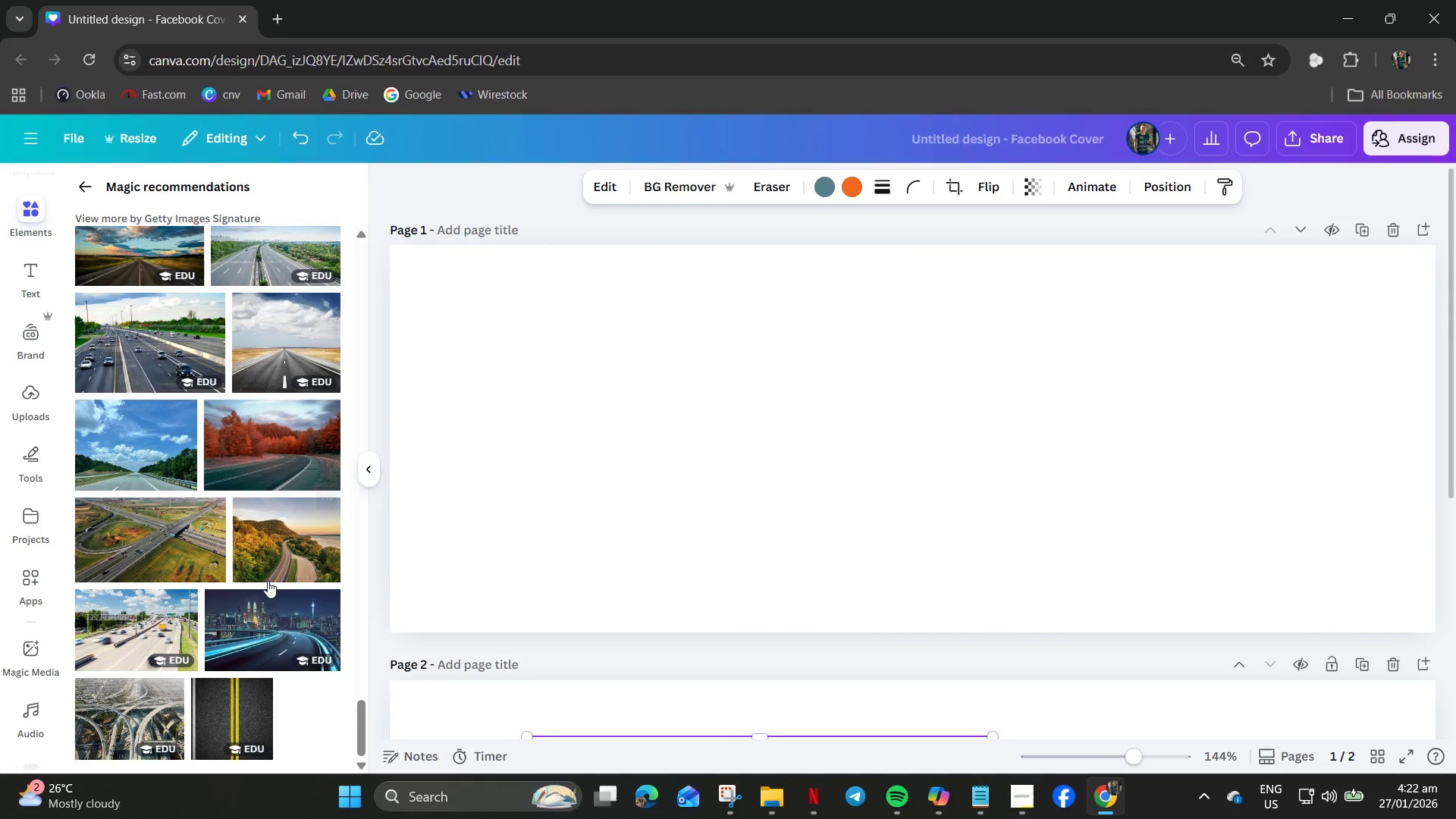 
scroll: coordinate [152, 601], scroll_direction: none, amount: 0.0
 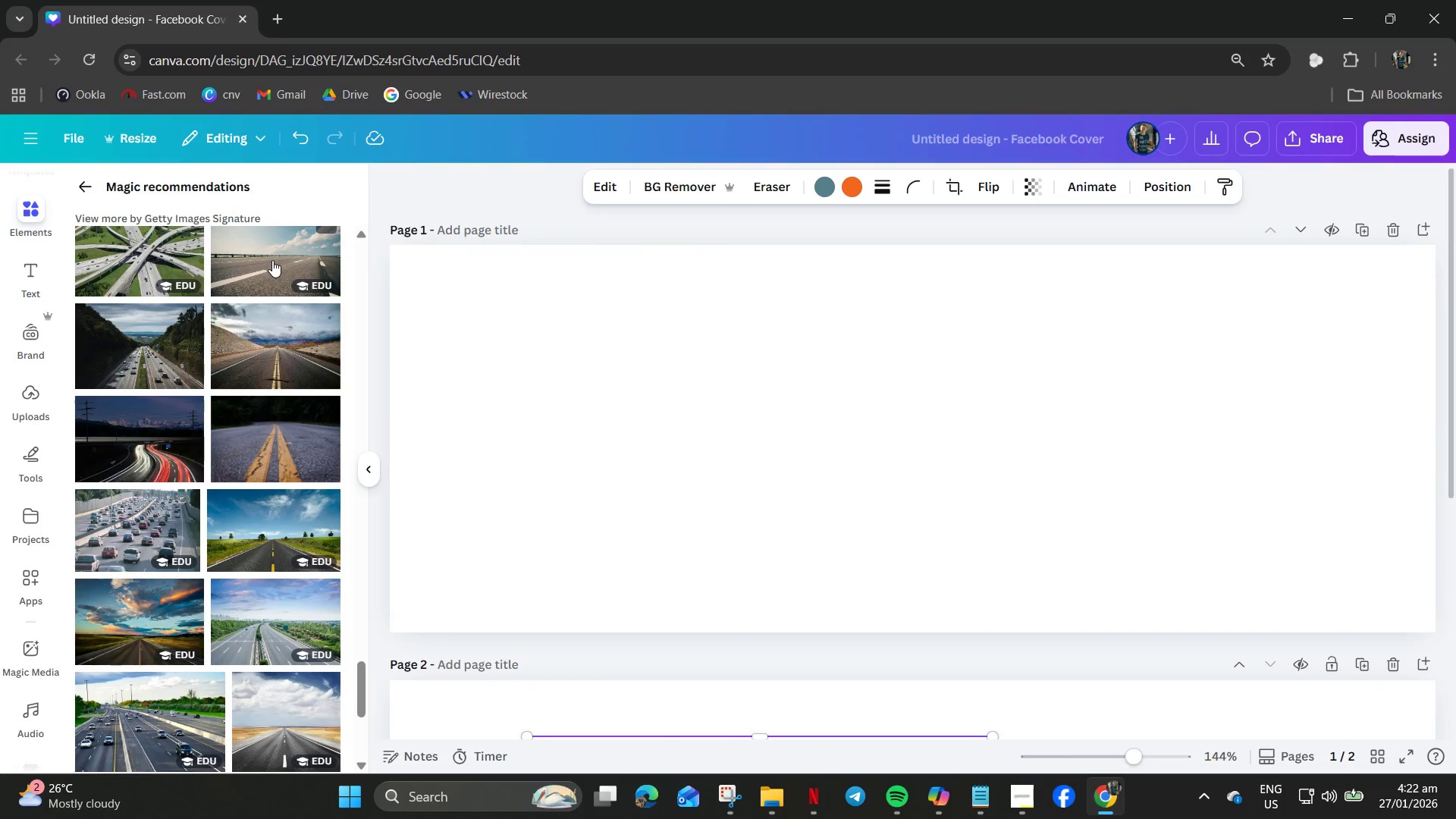 
left_click([272, 260])
 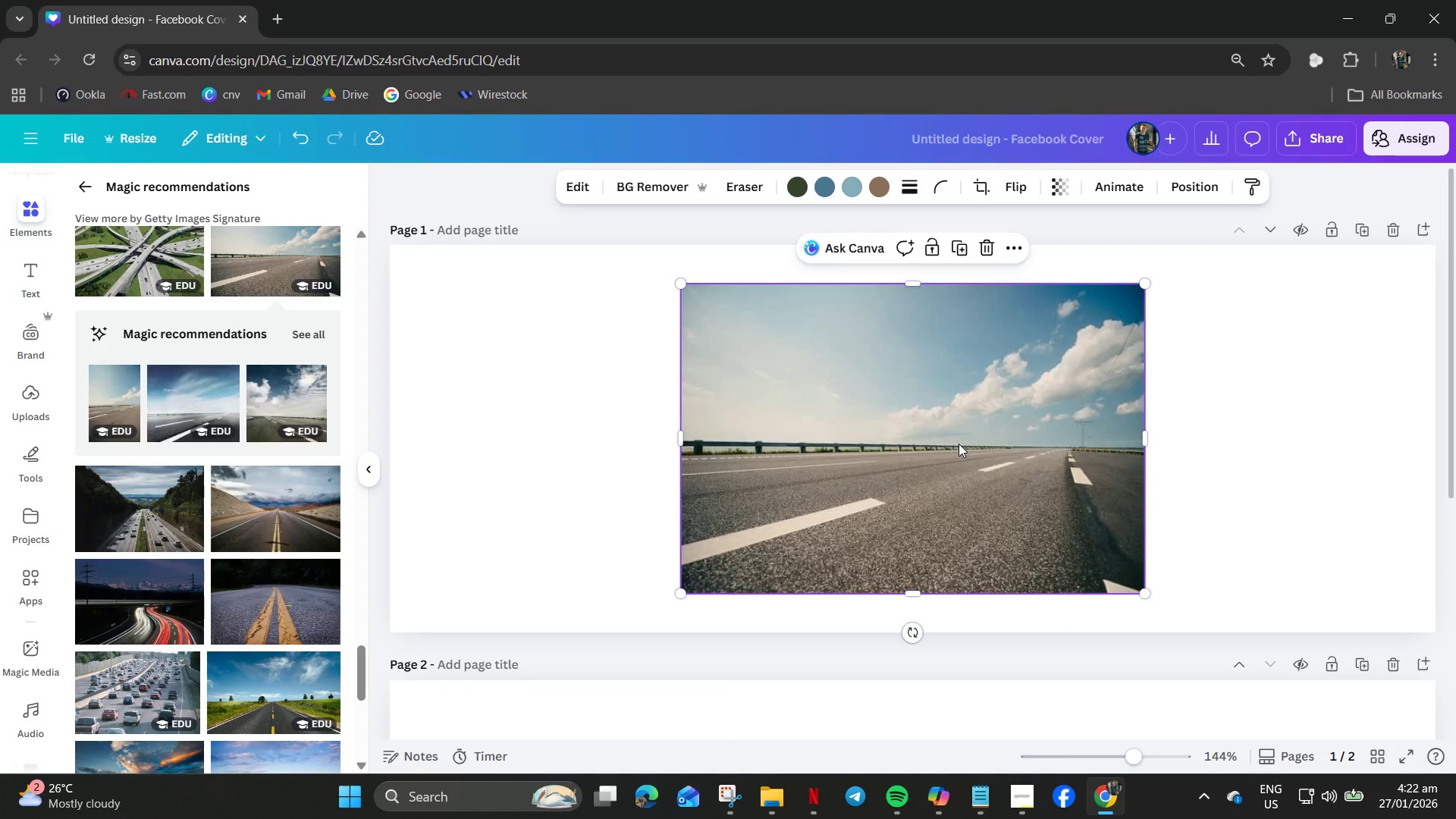 
left_click_drag(start_coordinate=[959, 444], to_coordinate=[665, 481])
 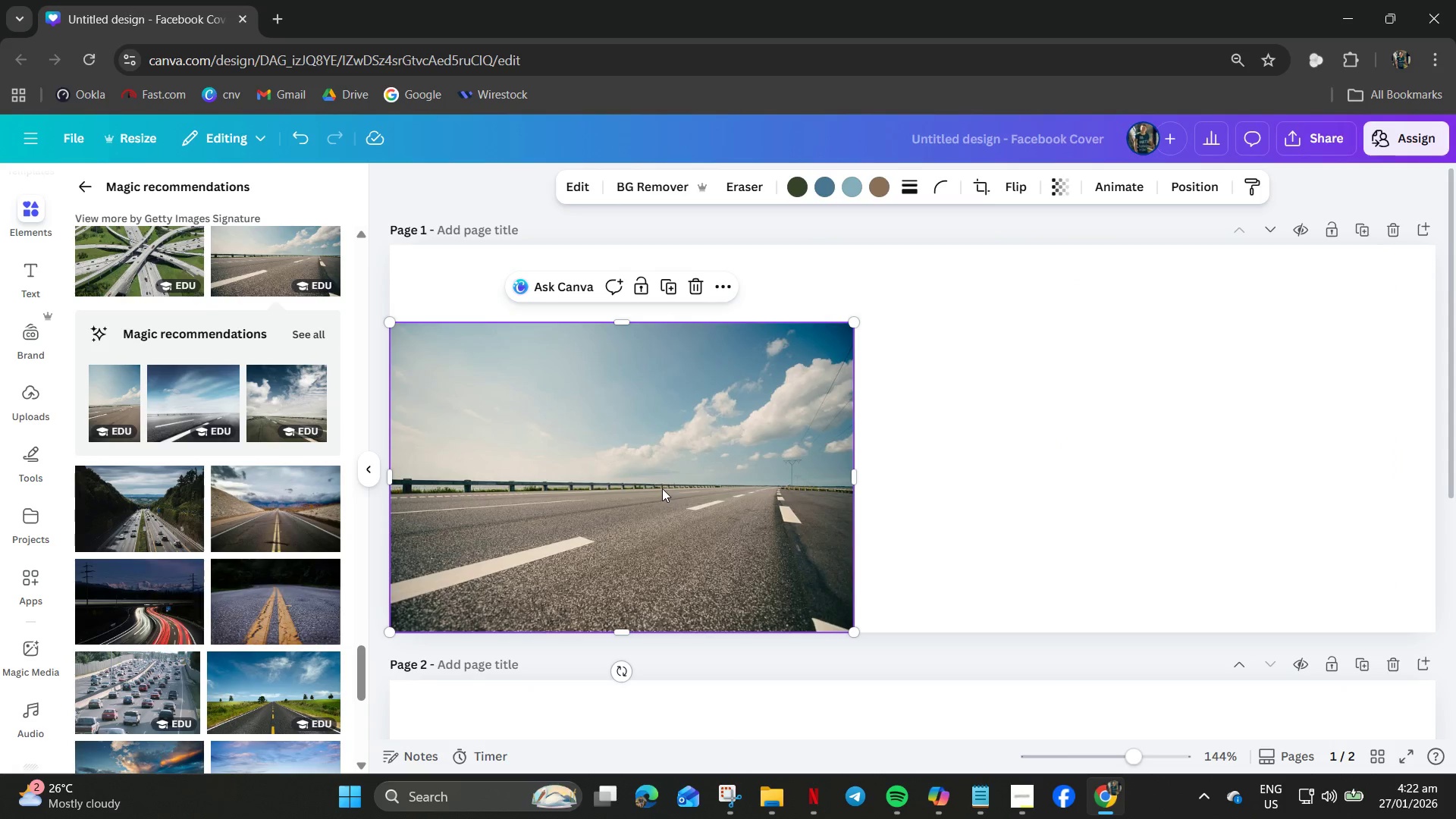 
key(Delete)
 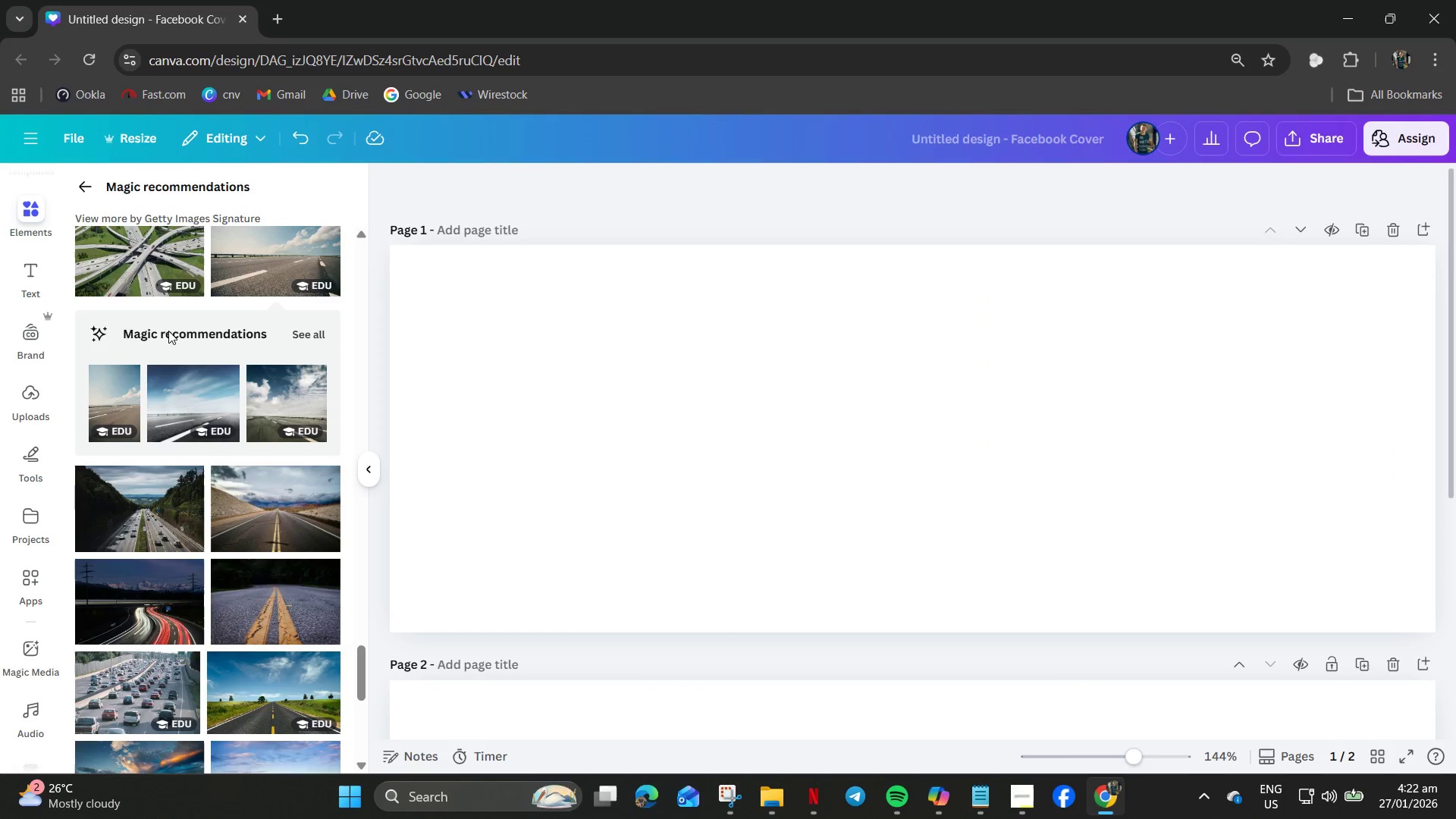 
scroll: coordinate [143, 359], scroll_direction: up, amount: 9.0
 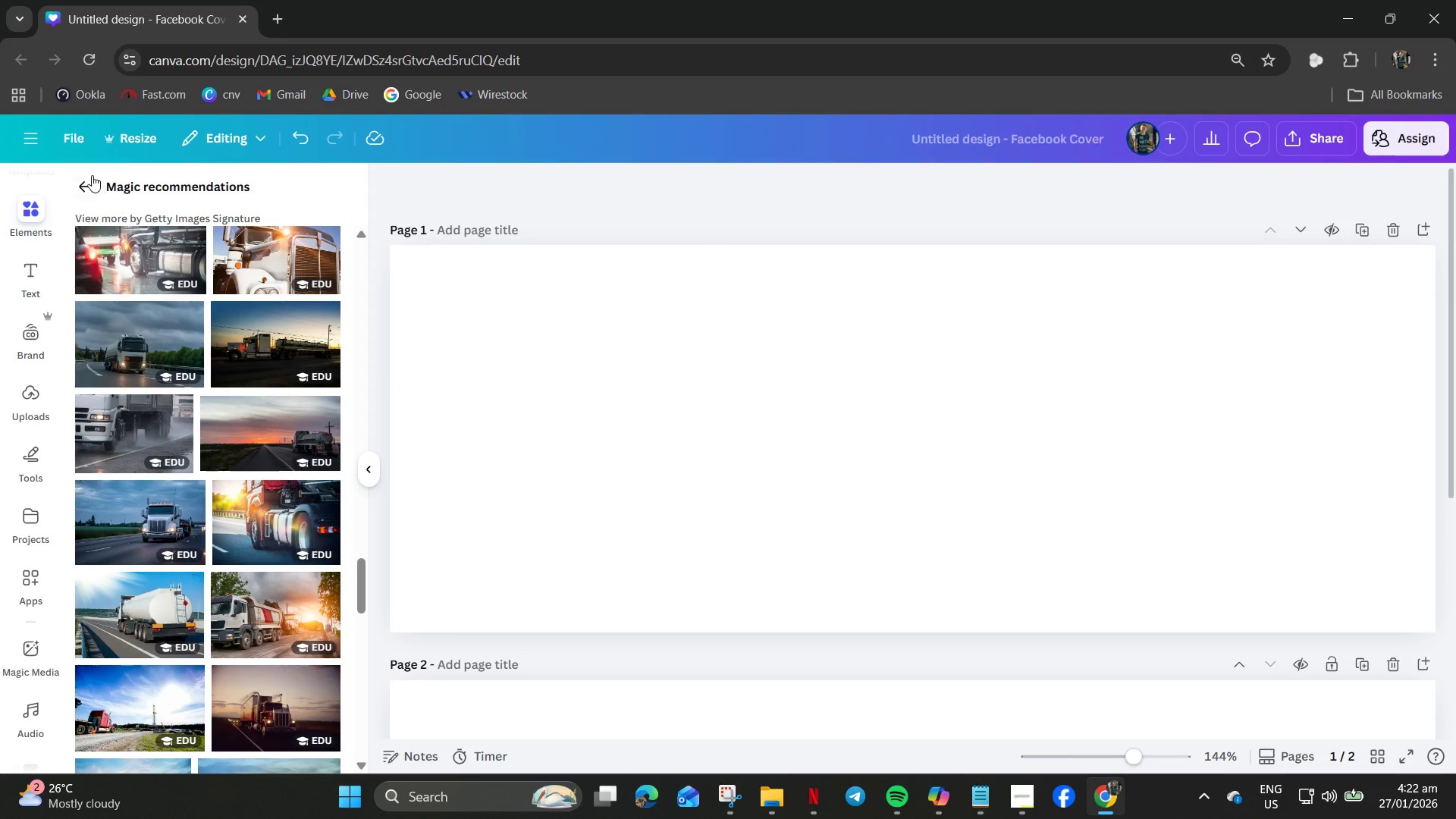 
left_click([86, 183])
 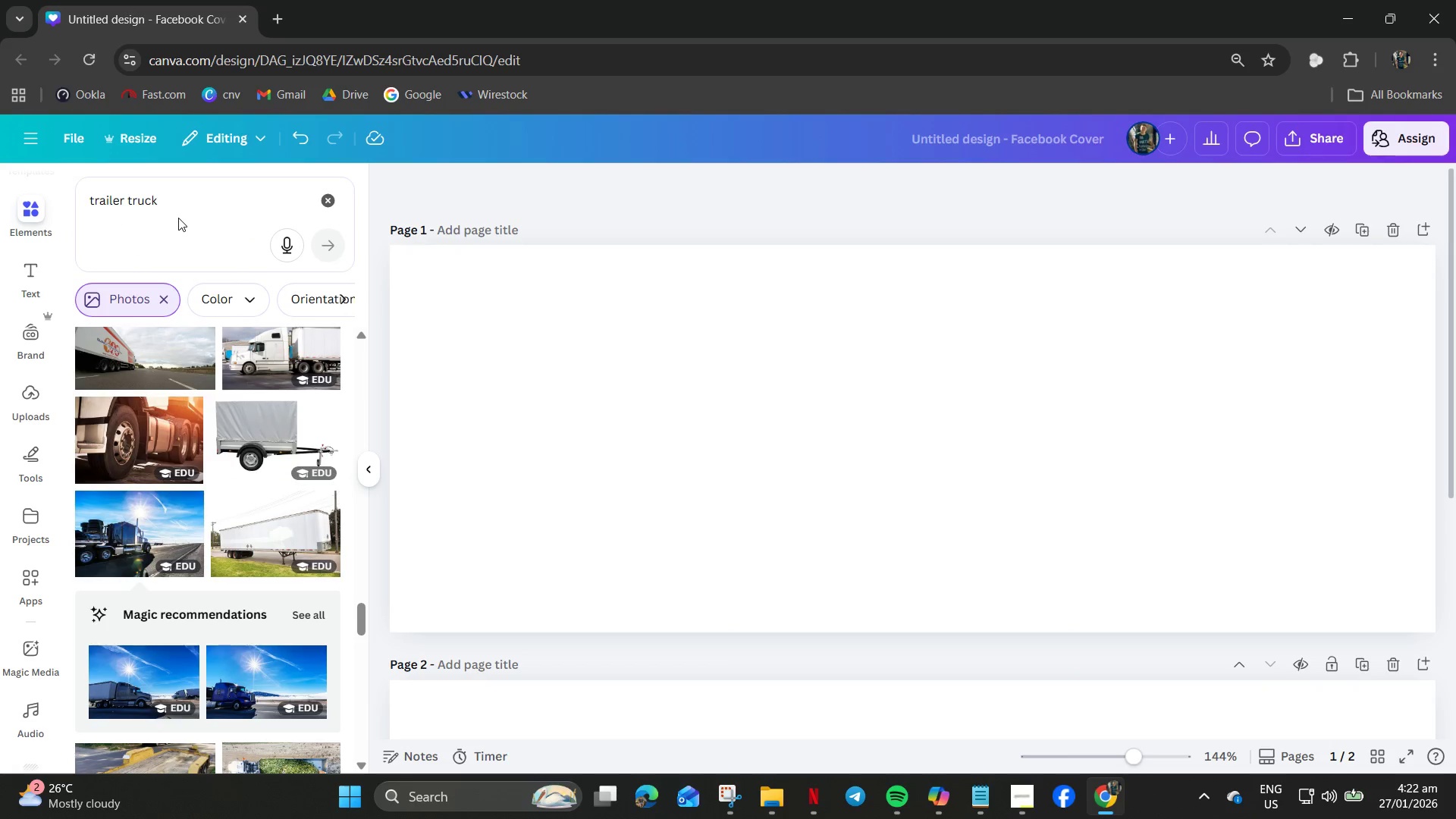 
left_click_drag(start_coordinate=[187, 191], to_coordinate=[1, 191])
 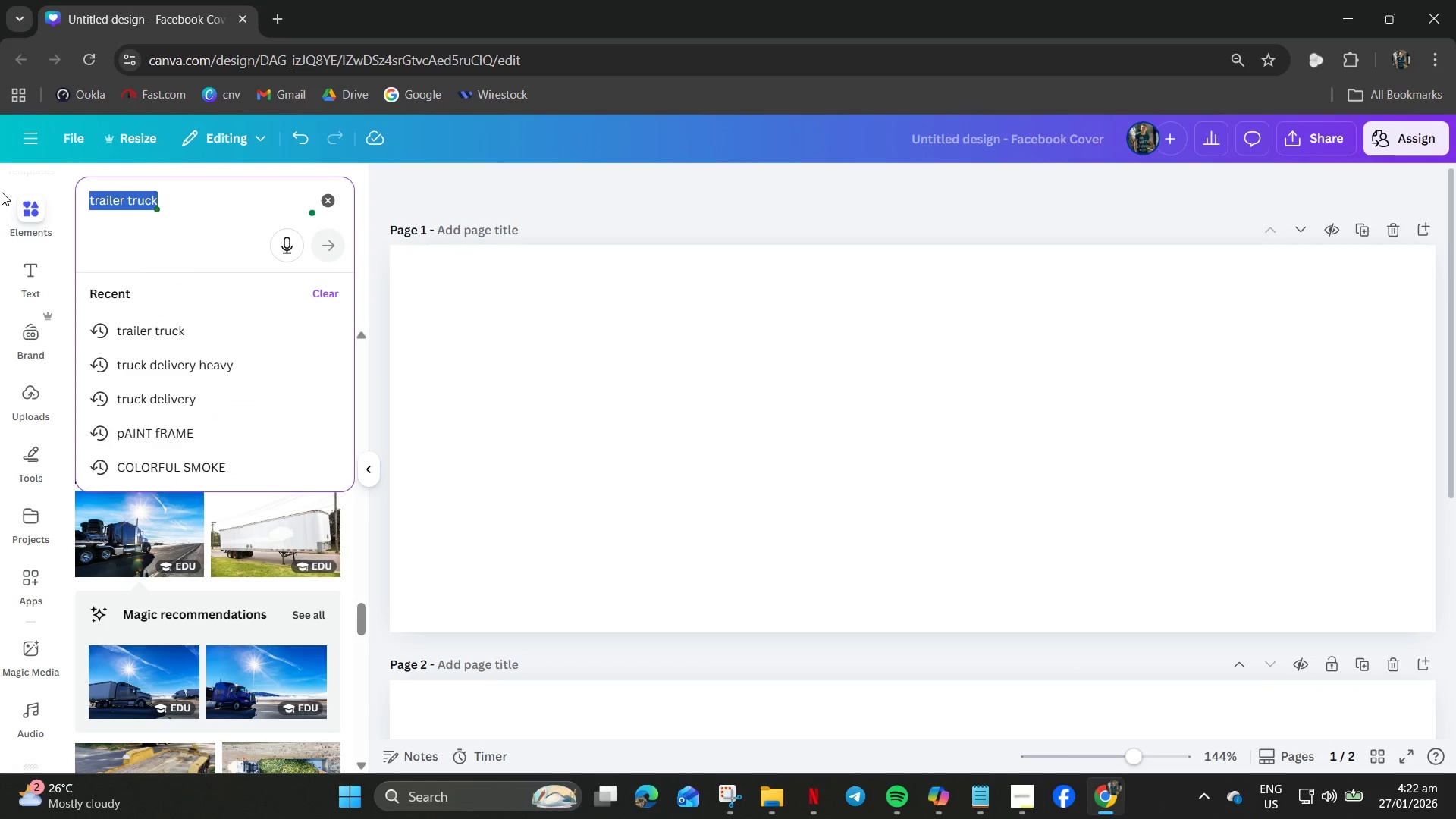 
type(highway)
 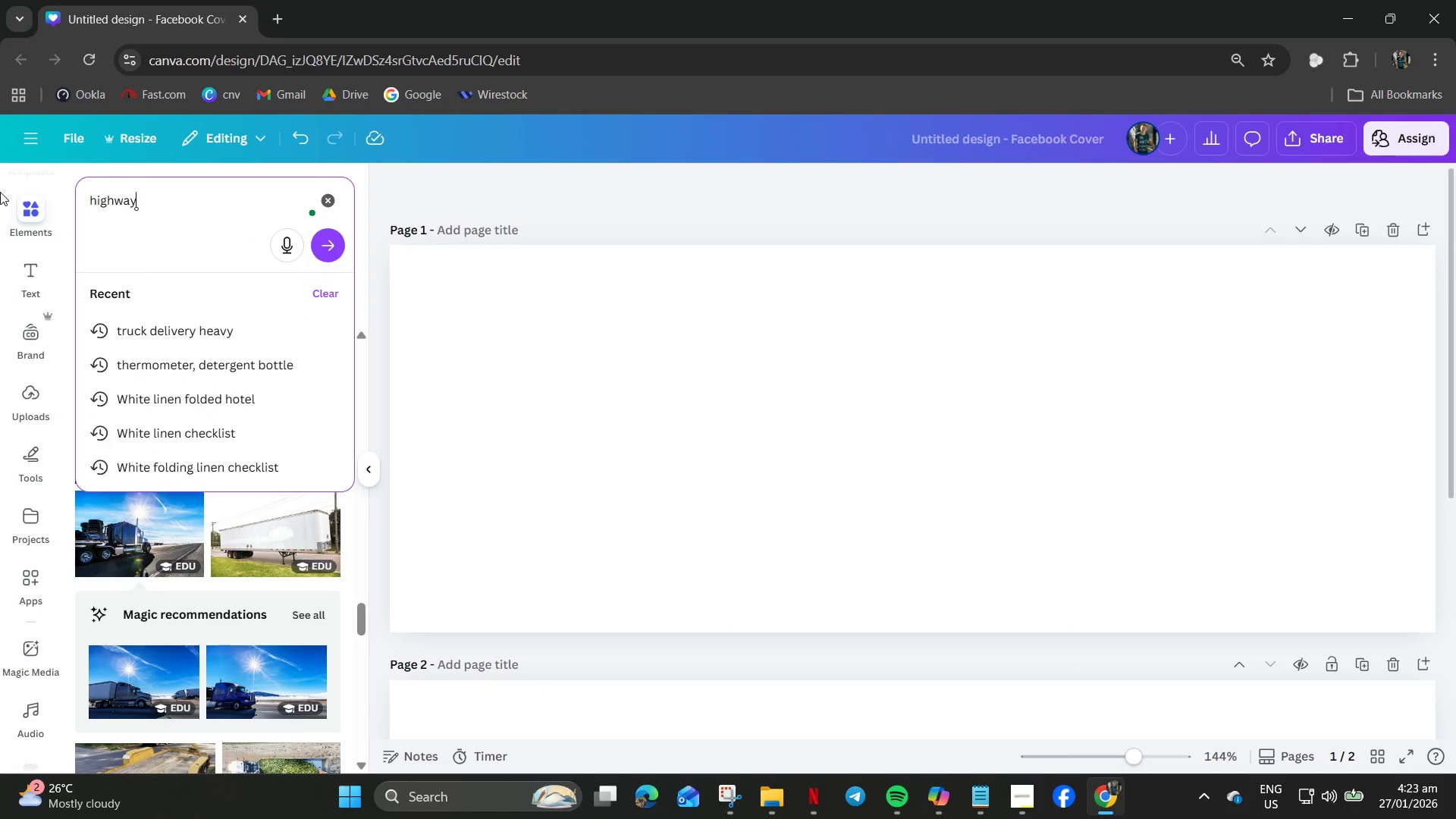 
key(Enter)
 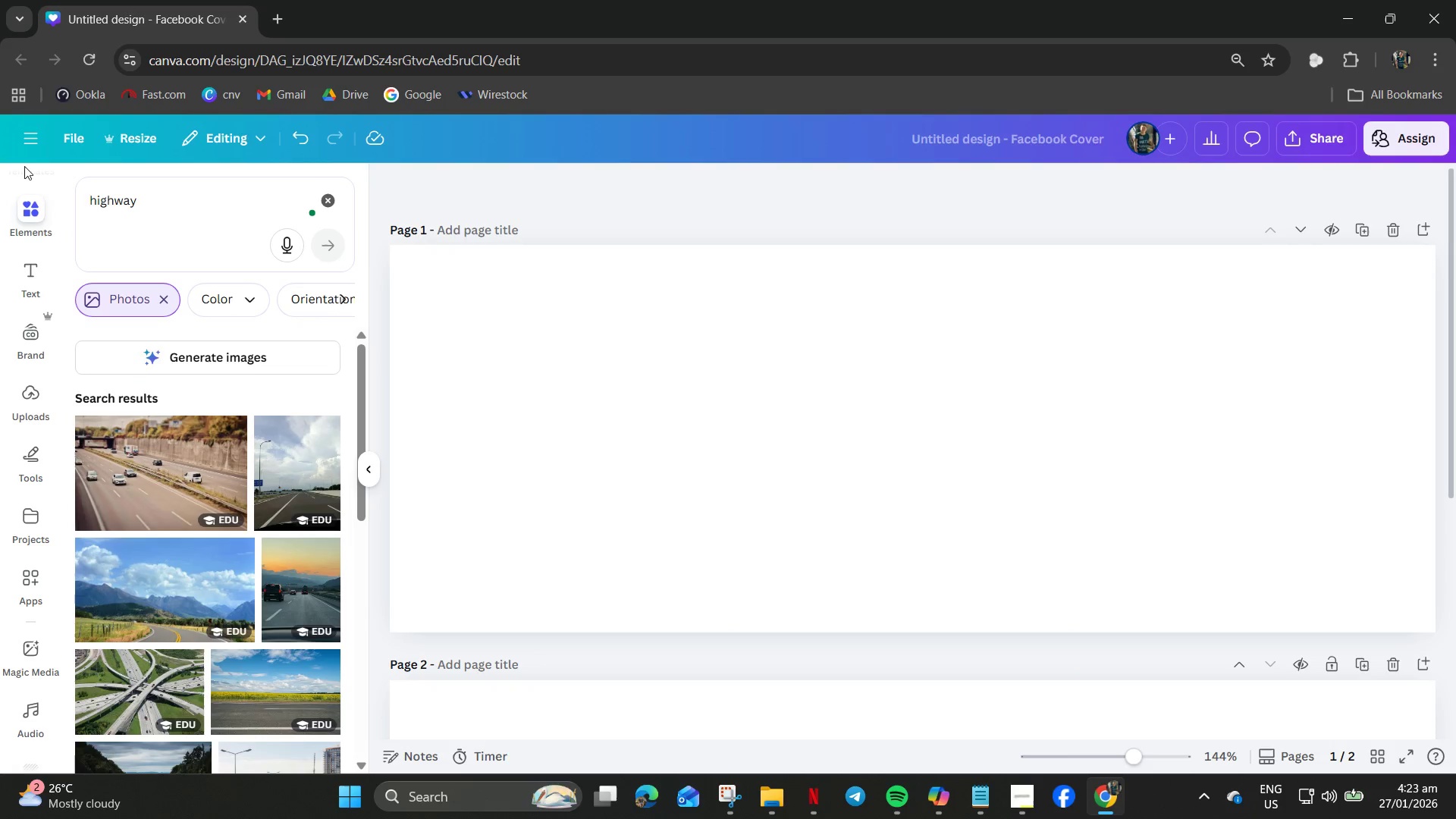 
scroll: coordinate [108, 457], scroll_direction: down, amount: 16.0
 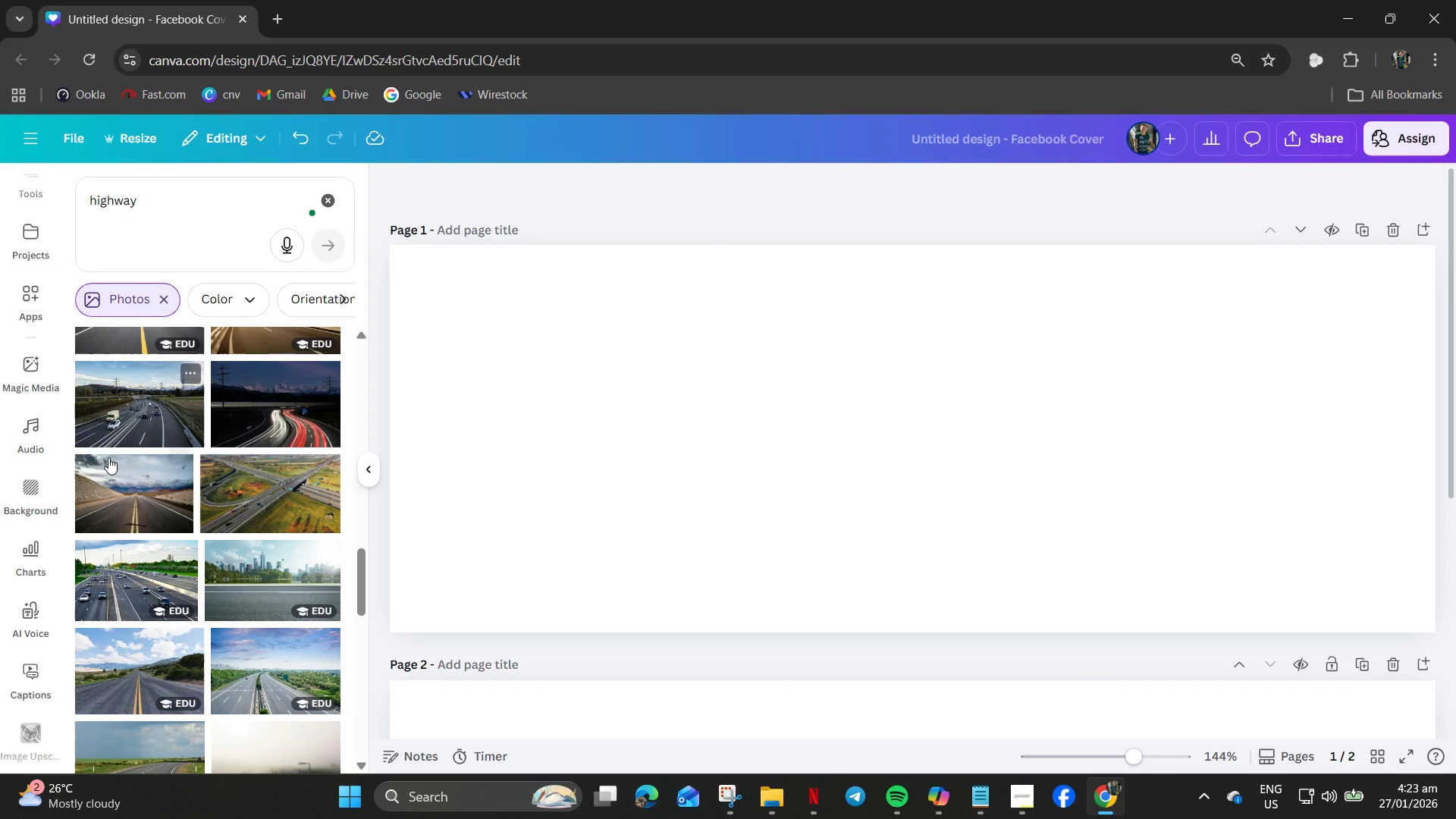 
scroll: coordinate [238, 455], scroll_direction: down, amount: 10.0
 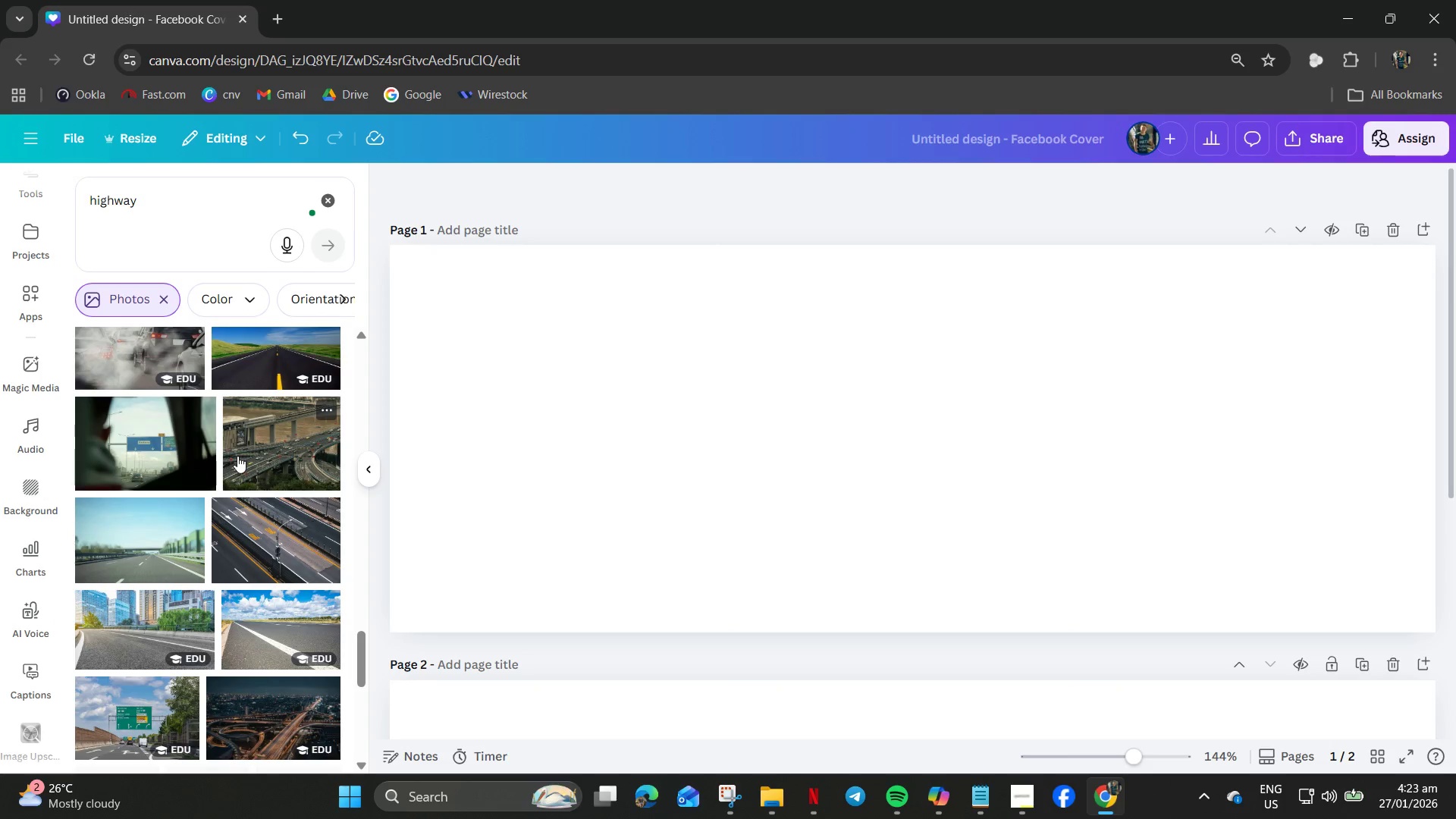 
scroll: coordinate [237, 456], scroll_direction: up, amount: 2.0
 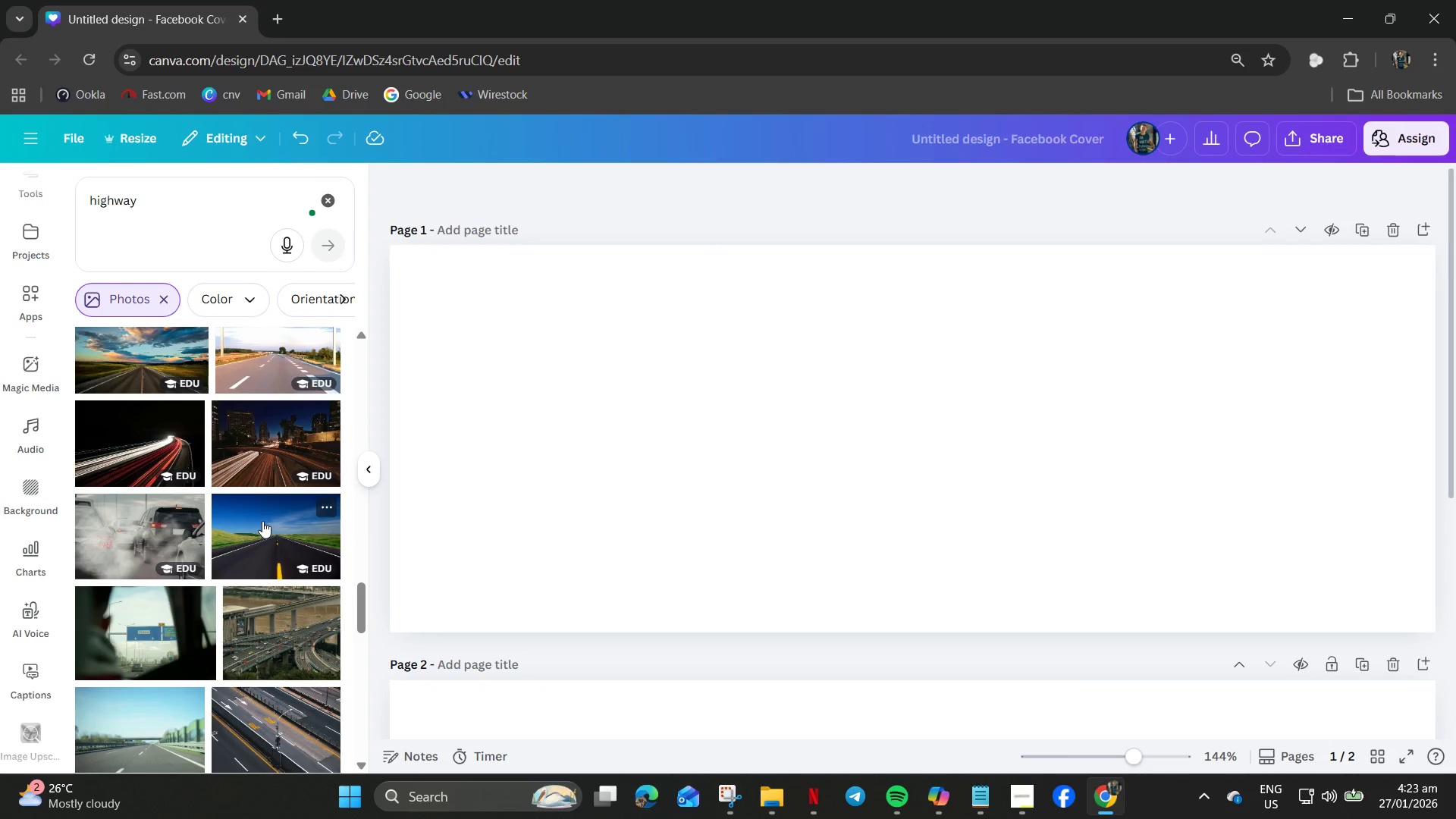 
left_click([264, 520])
 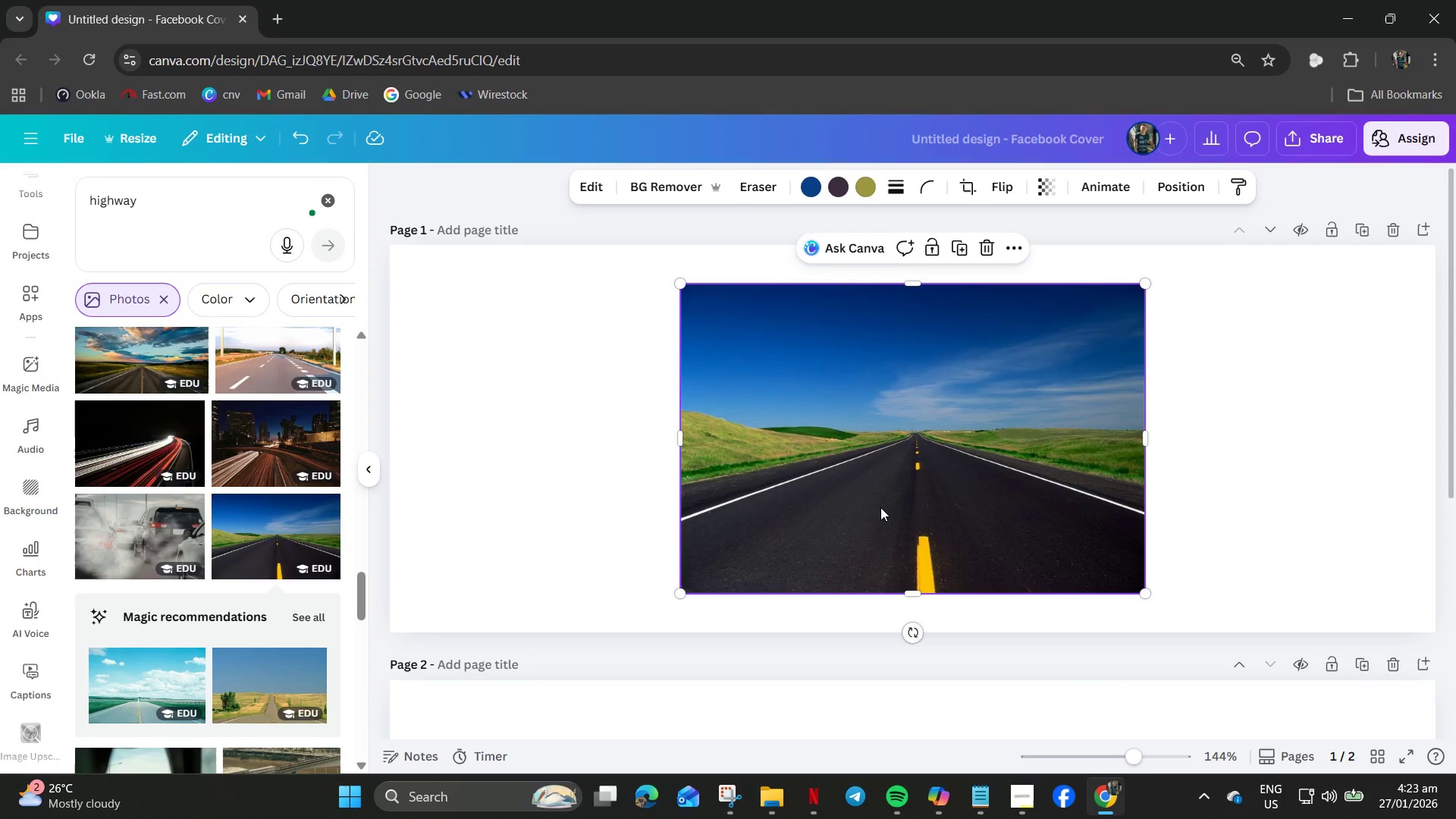 
right_click([882, 503])
 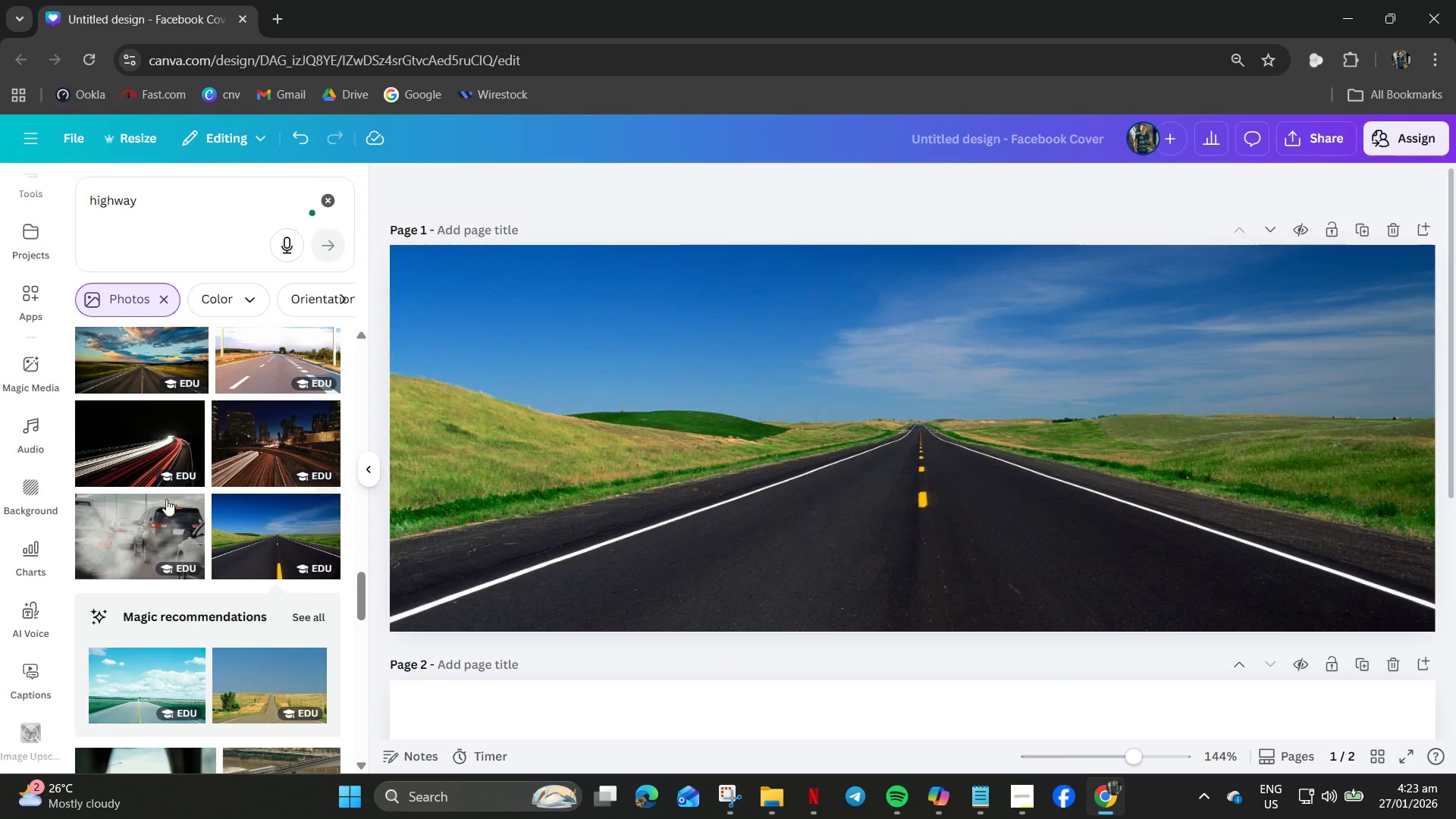 
scroll: coordinate [224, 503], scroll_direction: down, amount: 17.0
 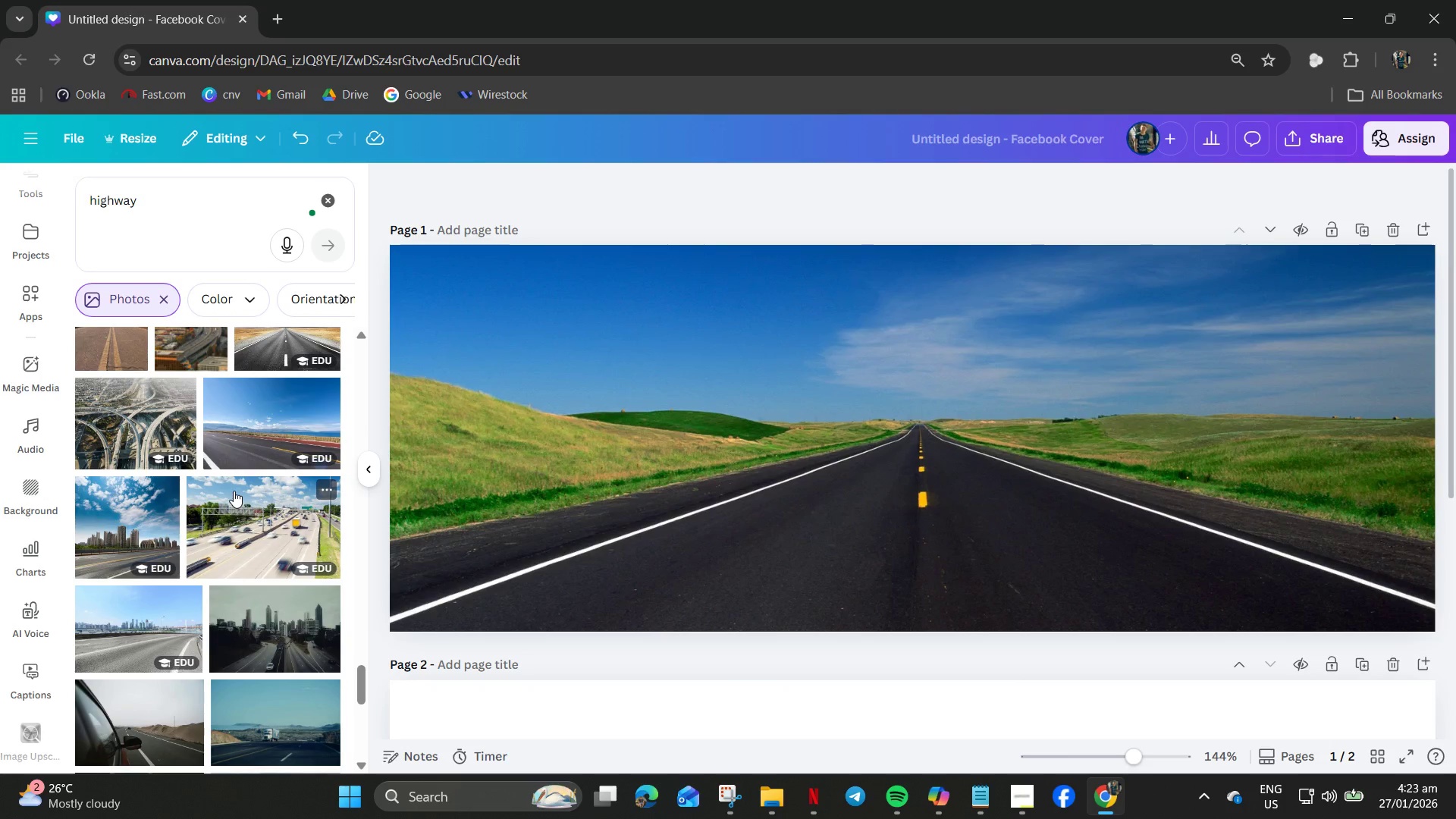 
scroll: coordinate [234, 491], scroll_direction: down, amount: 3.0
 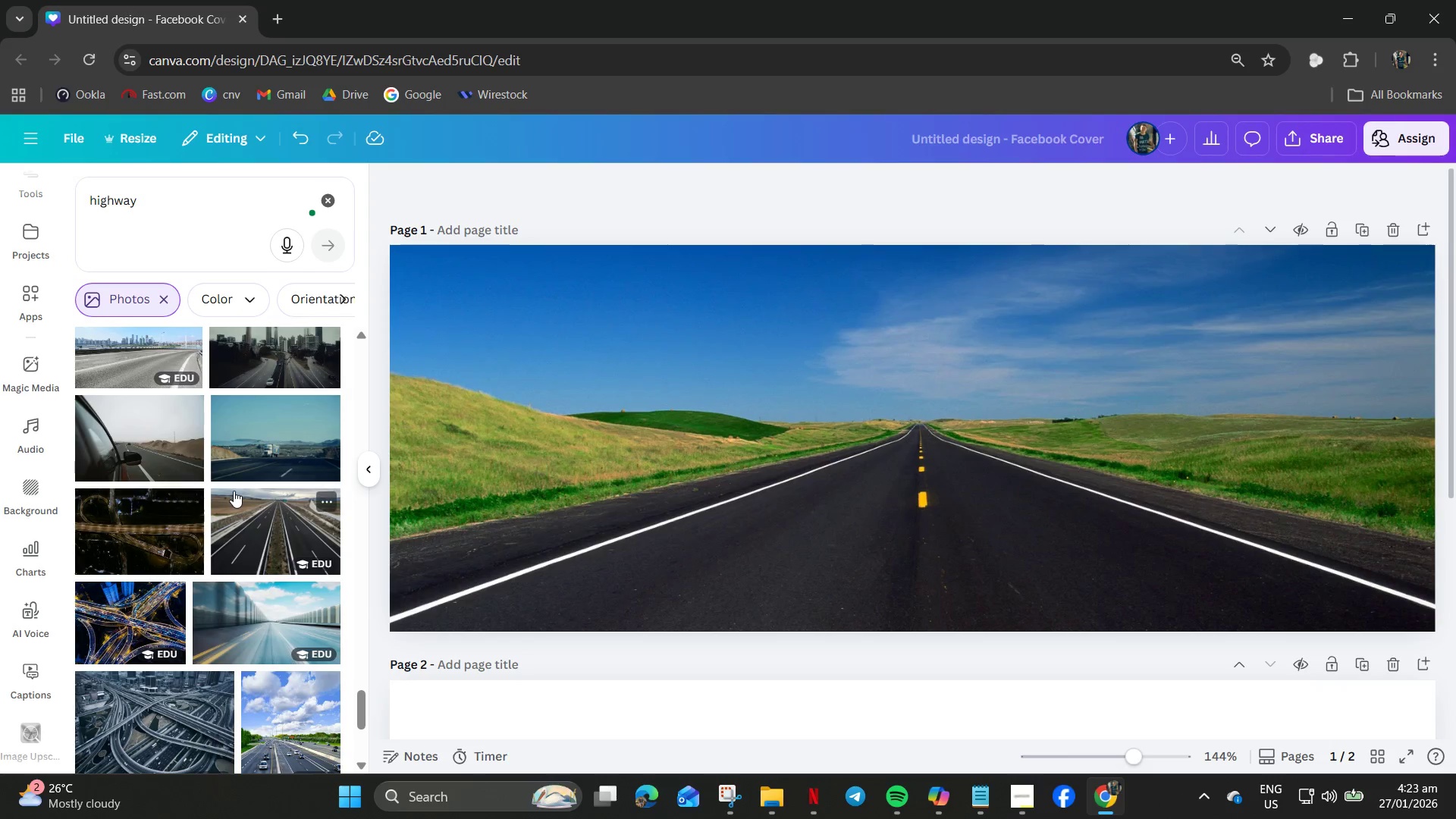 
scroll: coordinate [234, 491], scroll_direction: up, amount: 2.0
 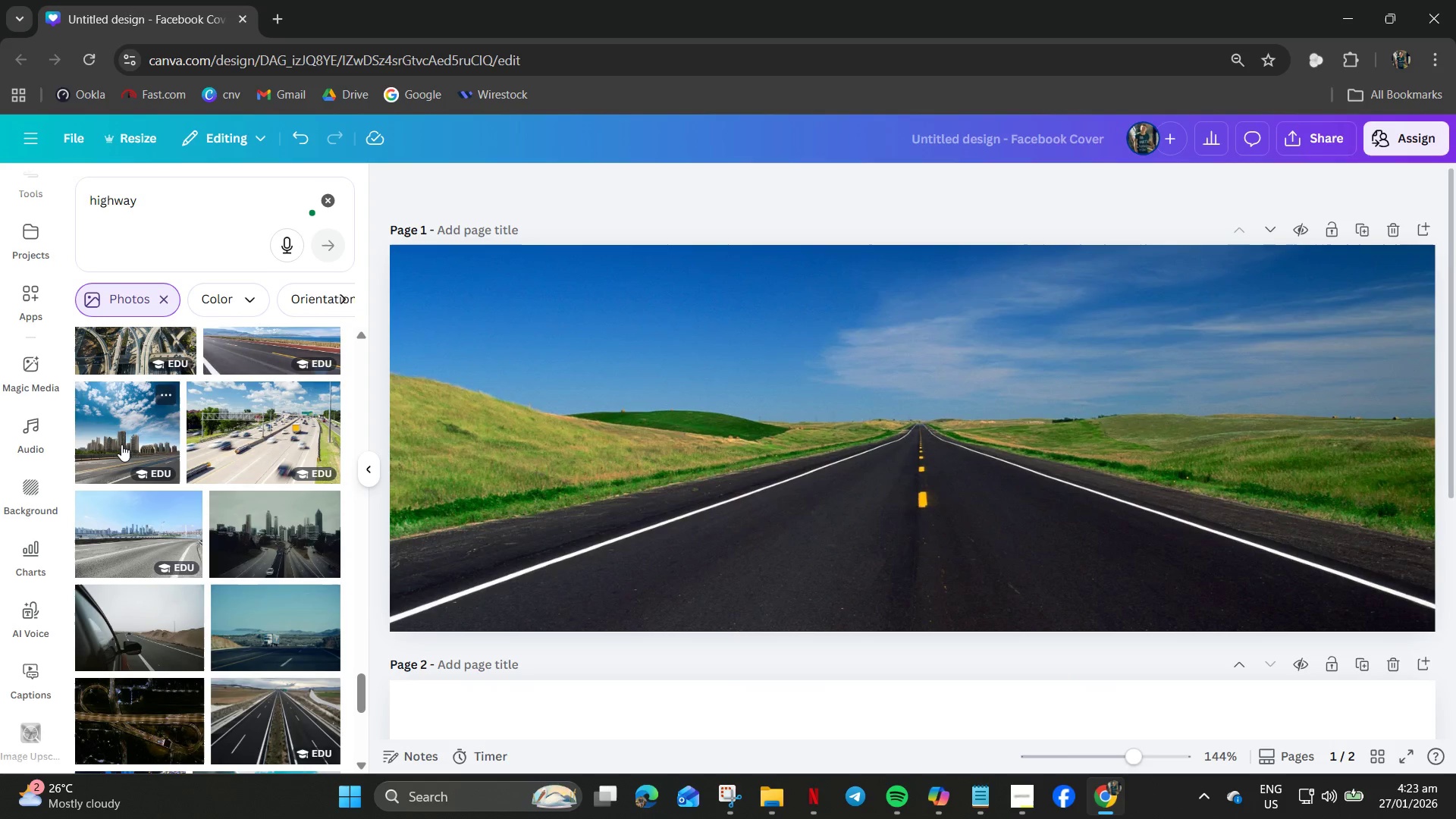 
scroll: coordinate [144, 472], scroll_direction: down, amount: 11.0
 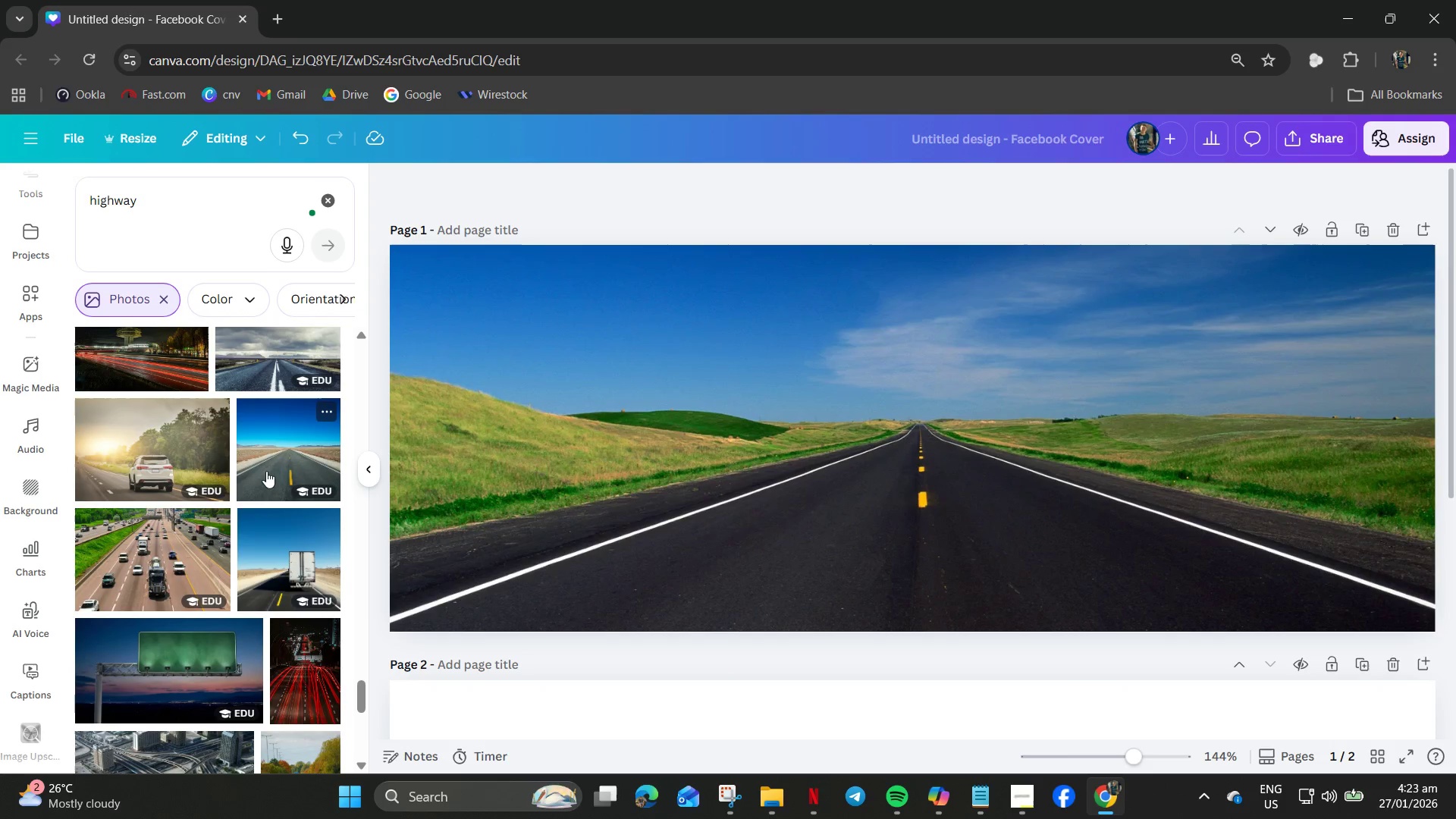 
left_click_drag(start_coordinate=[267, 470], to_coordinate=[683, 444])
 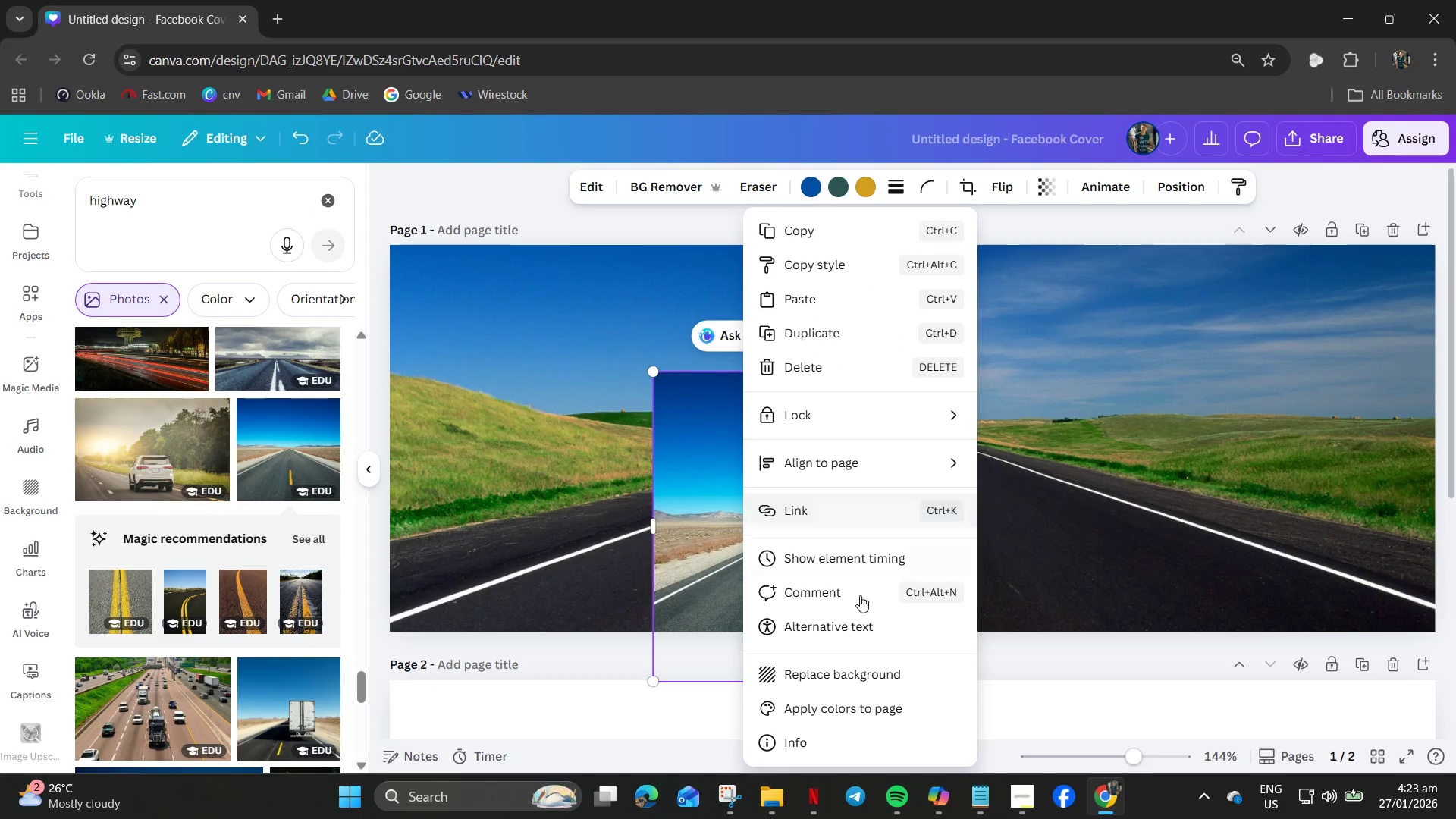 
left_click([837, 664])
 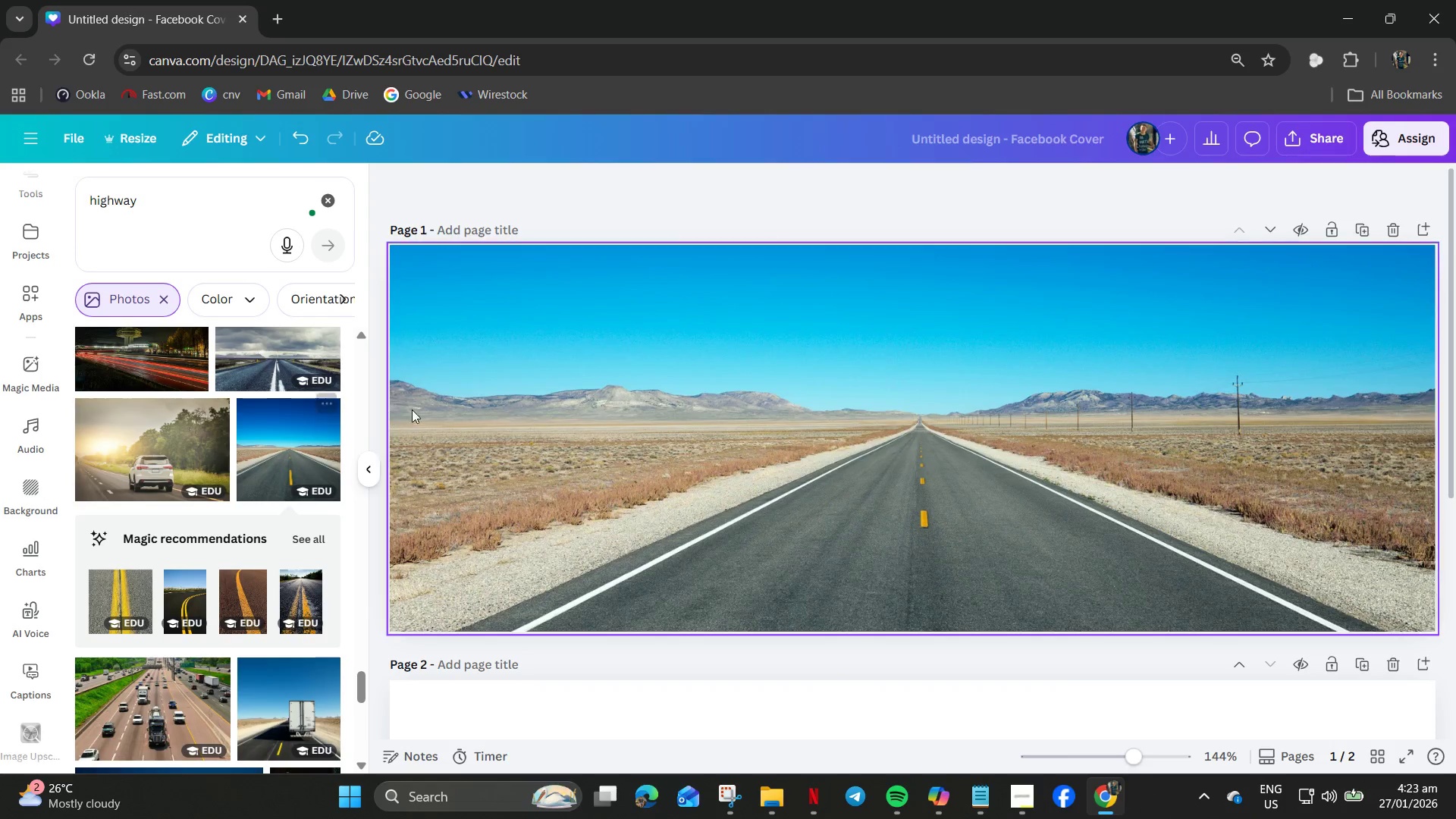 
double_click([693, 353])
 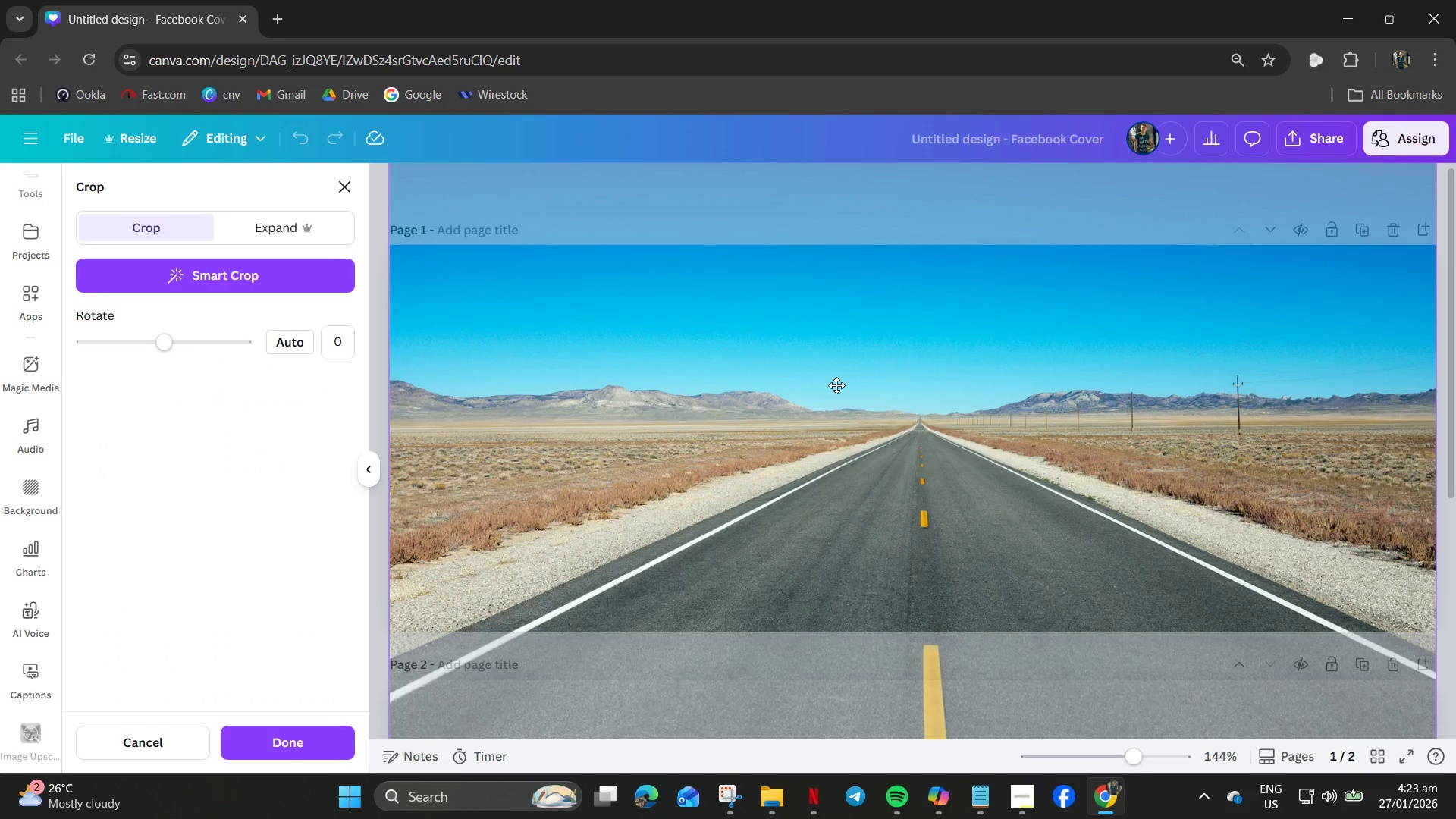 
left_click_drag(start_coordinate=[836, 385], to_coordinate=[838, 494])
 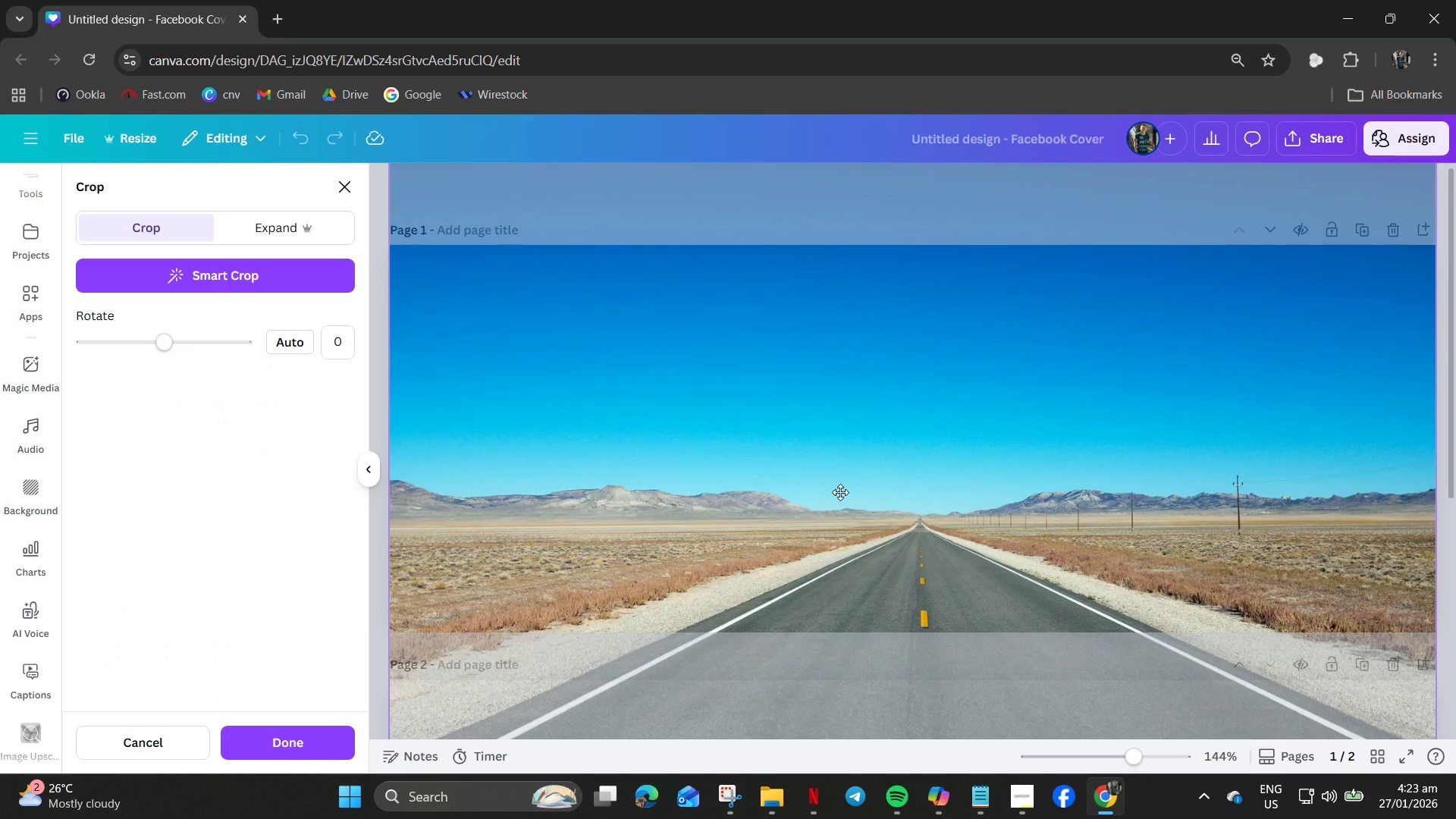 
double_click([840, 492])
 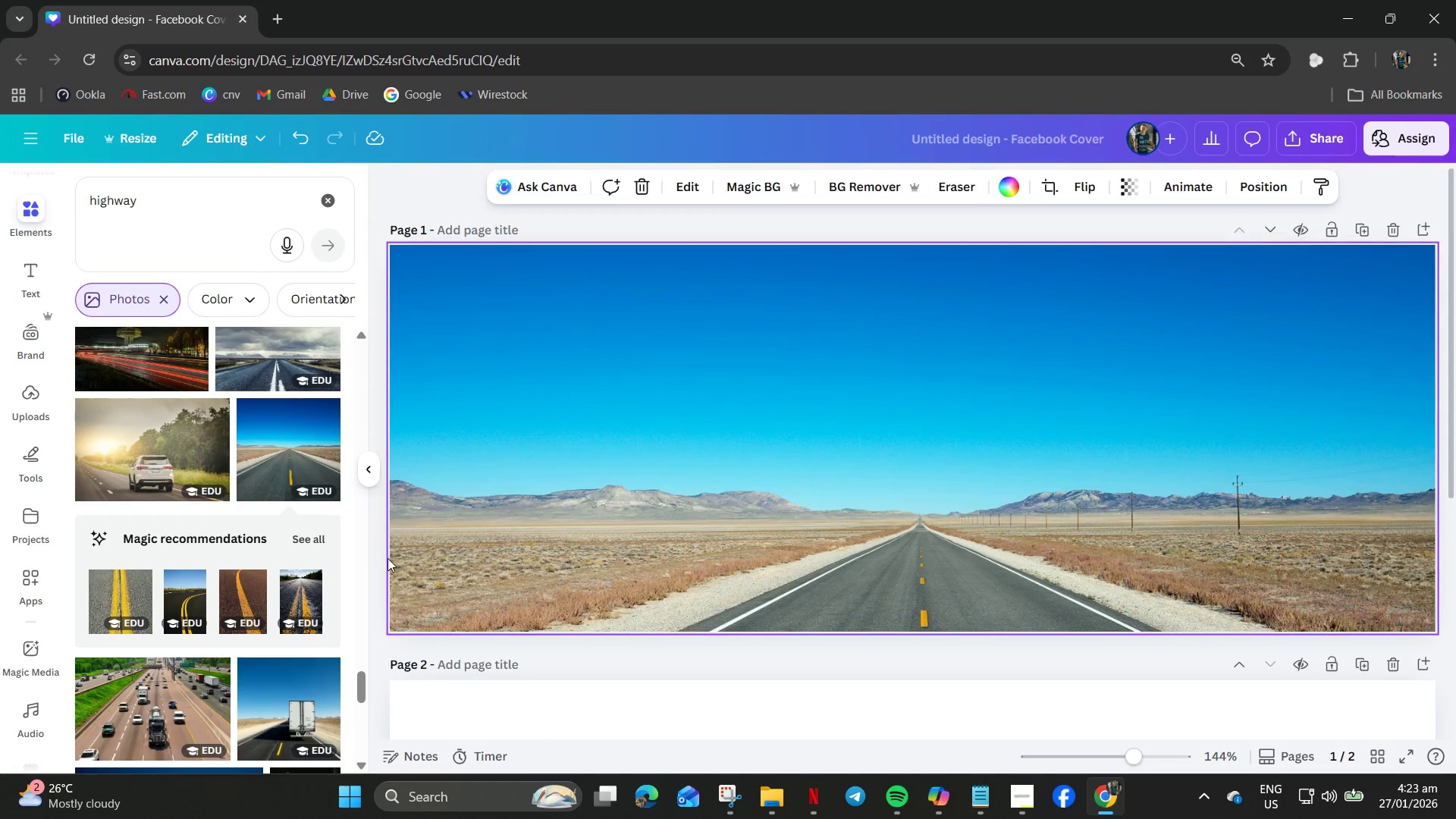 
left_click([298, 597])
 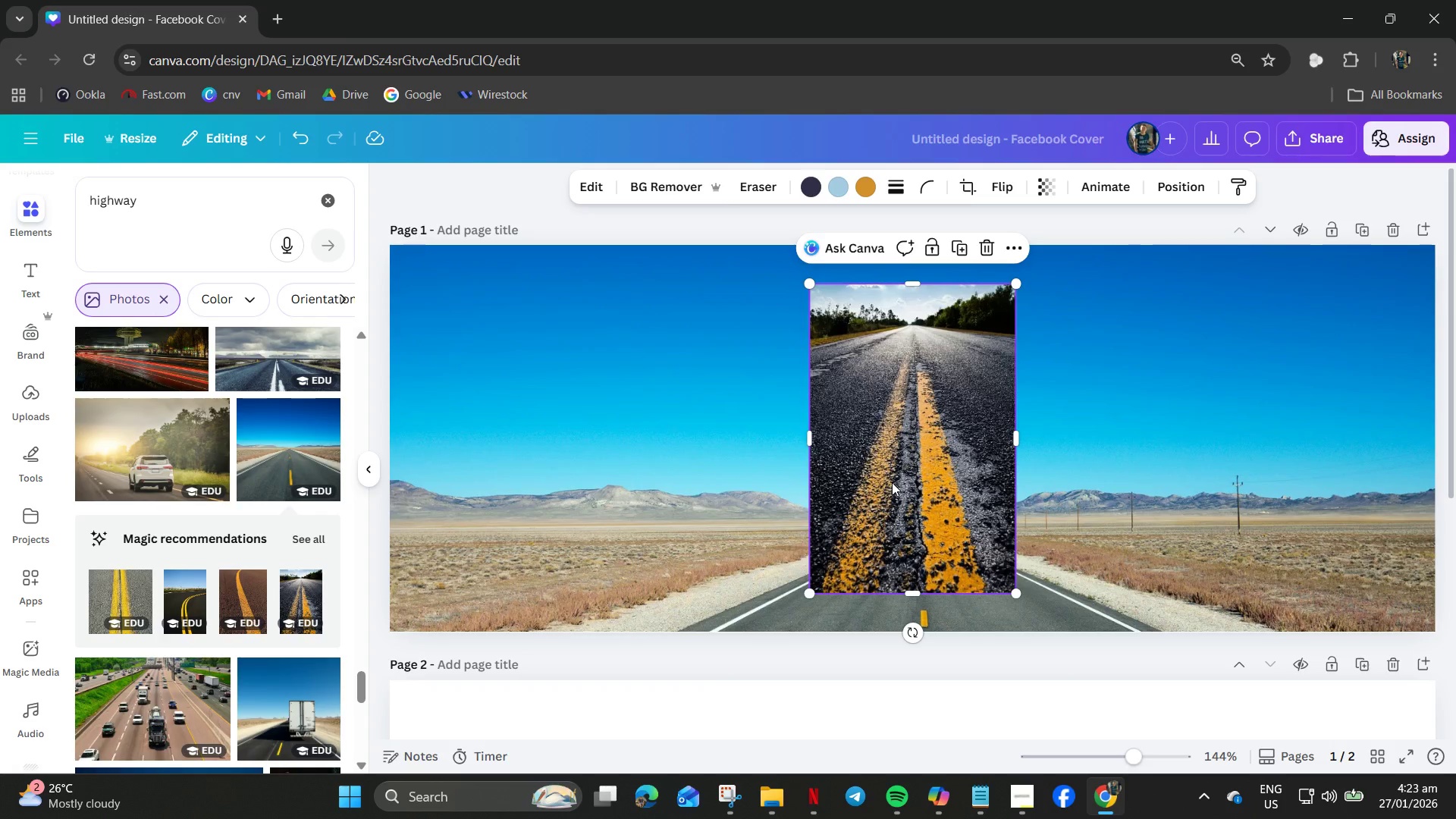 
key(Control+Z)
 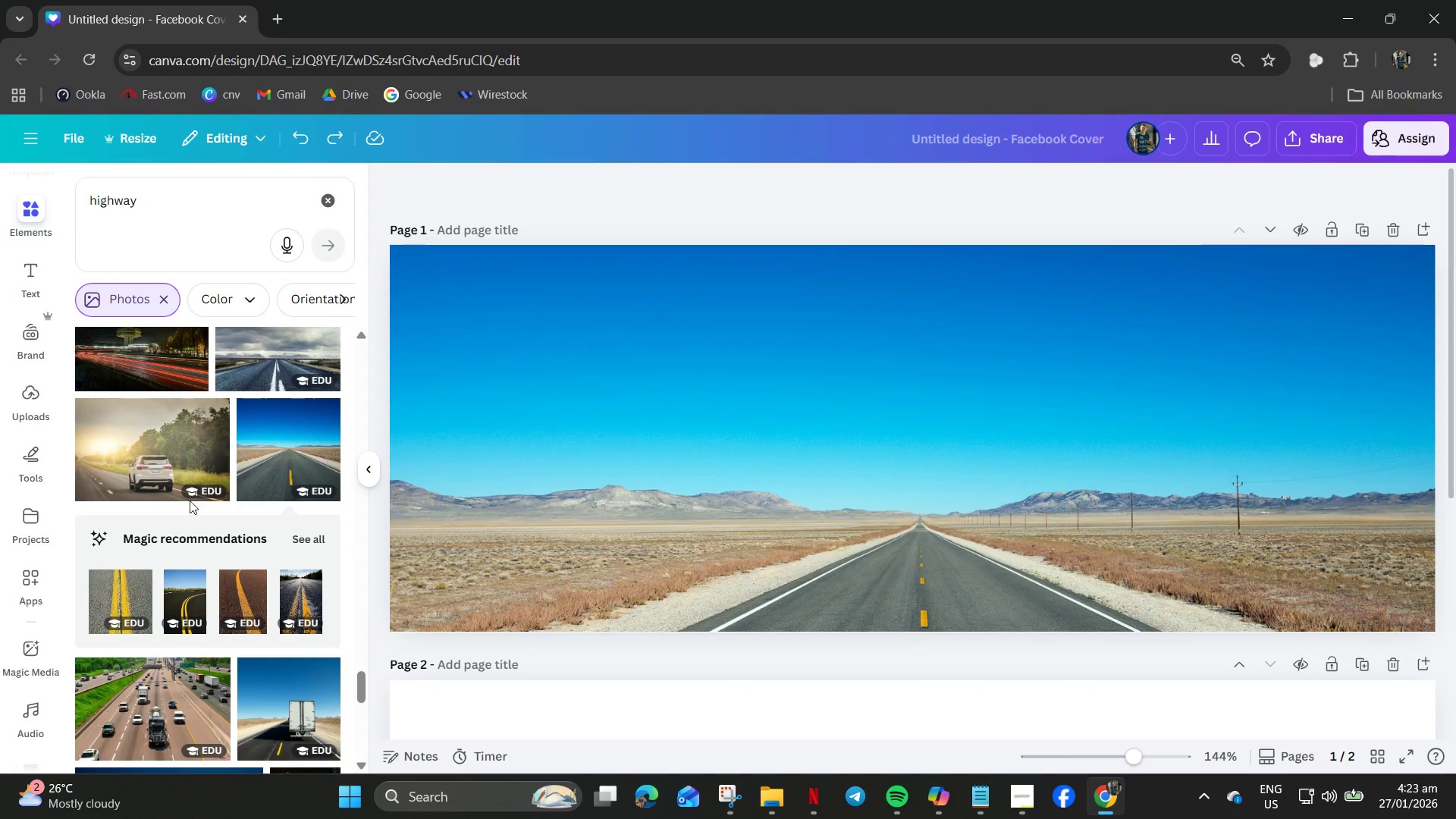 
scroll: coordinate [174, 544], scroll_direction: down, amount: 16.0
 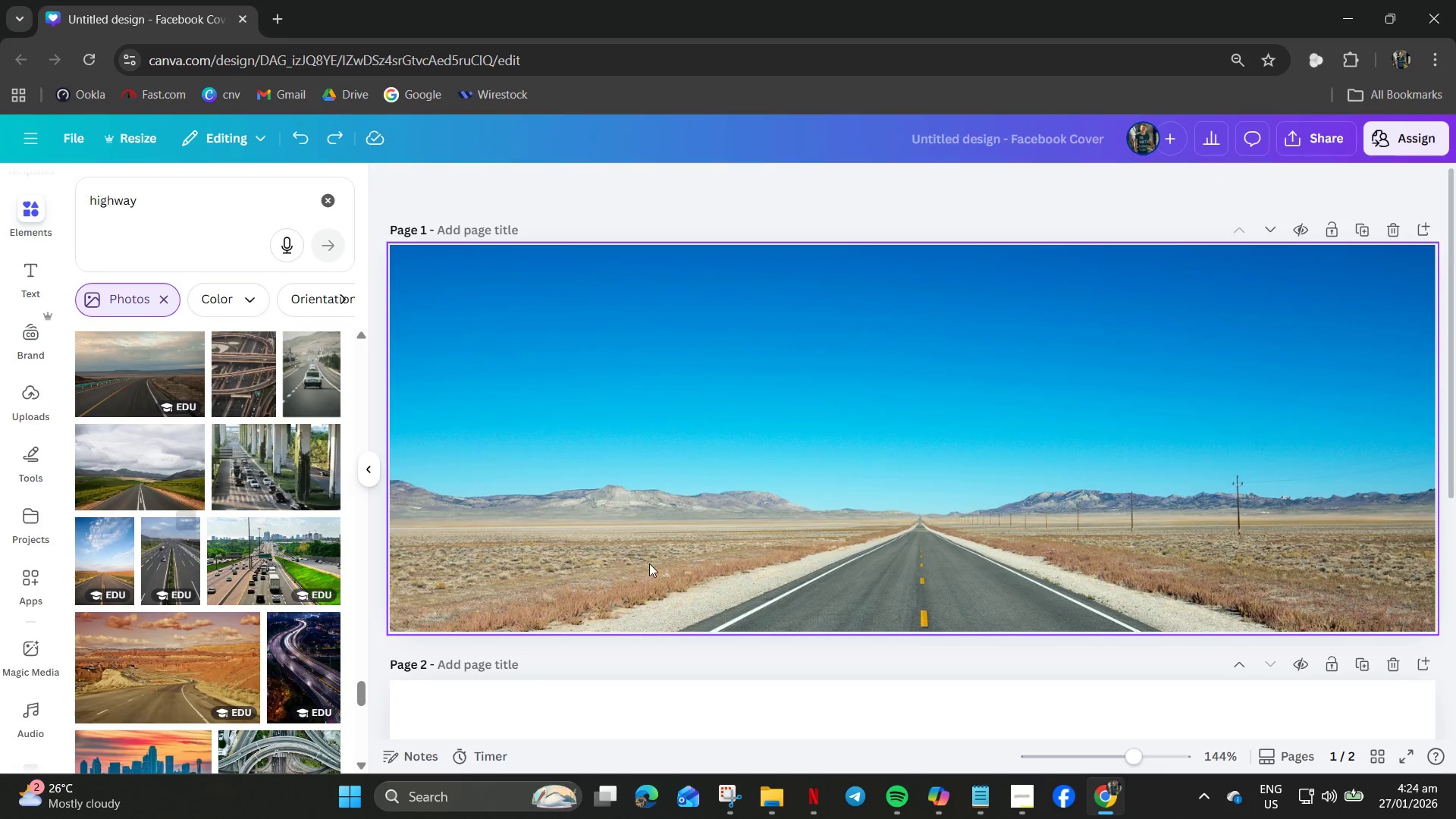 
scroll: coordinate [689, 550], scroll_direction: down, amount: 4.0
 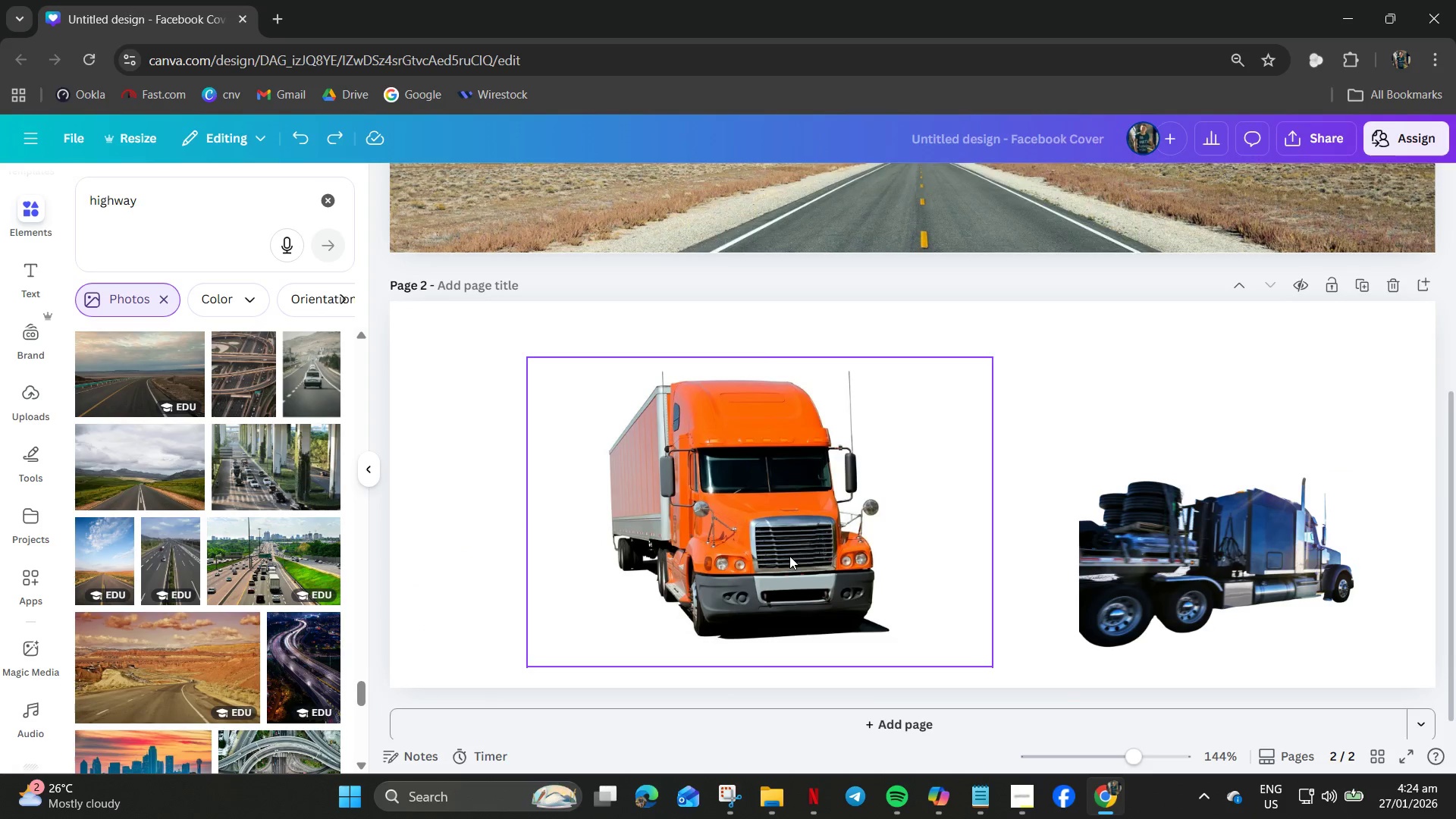 
left_click([787, 556])
 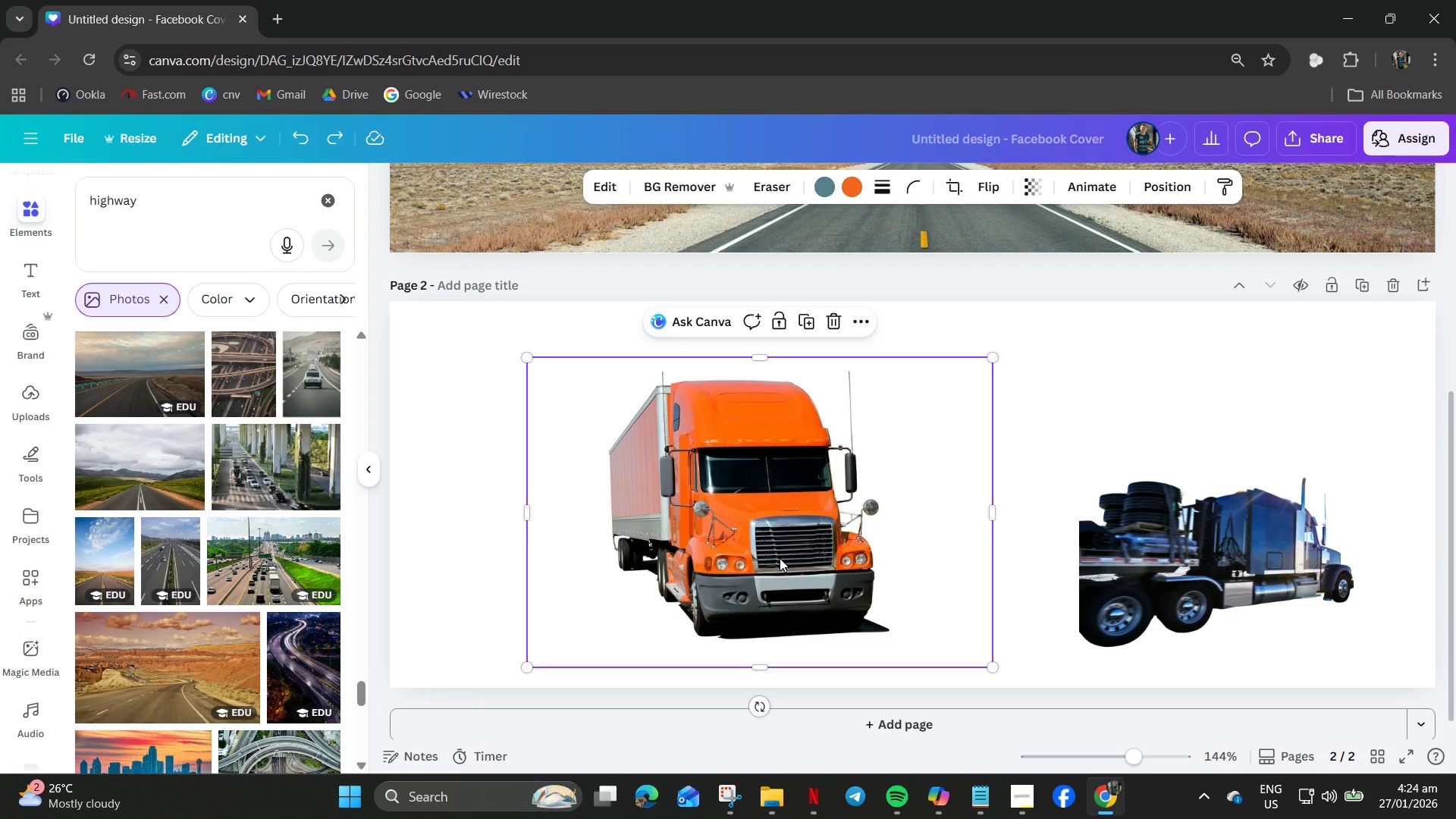 
scroll: coordinate [780, 558], scroll_direction: up, amount: 3.0
 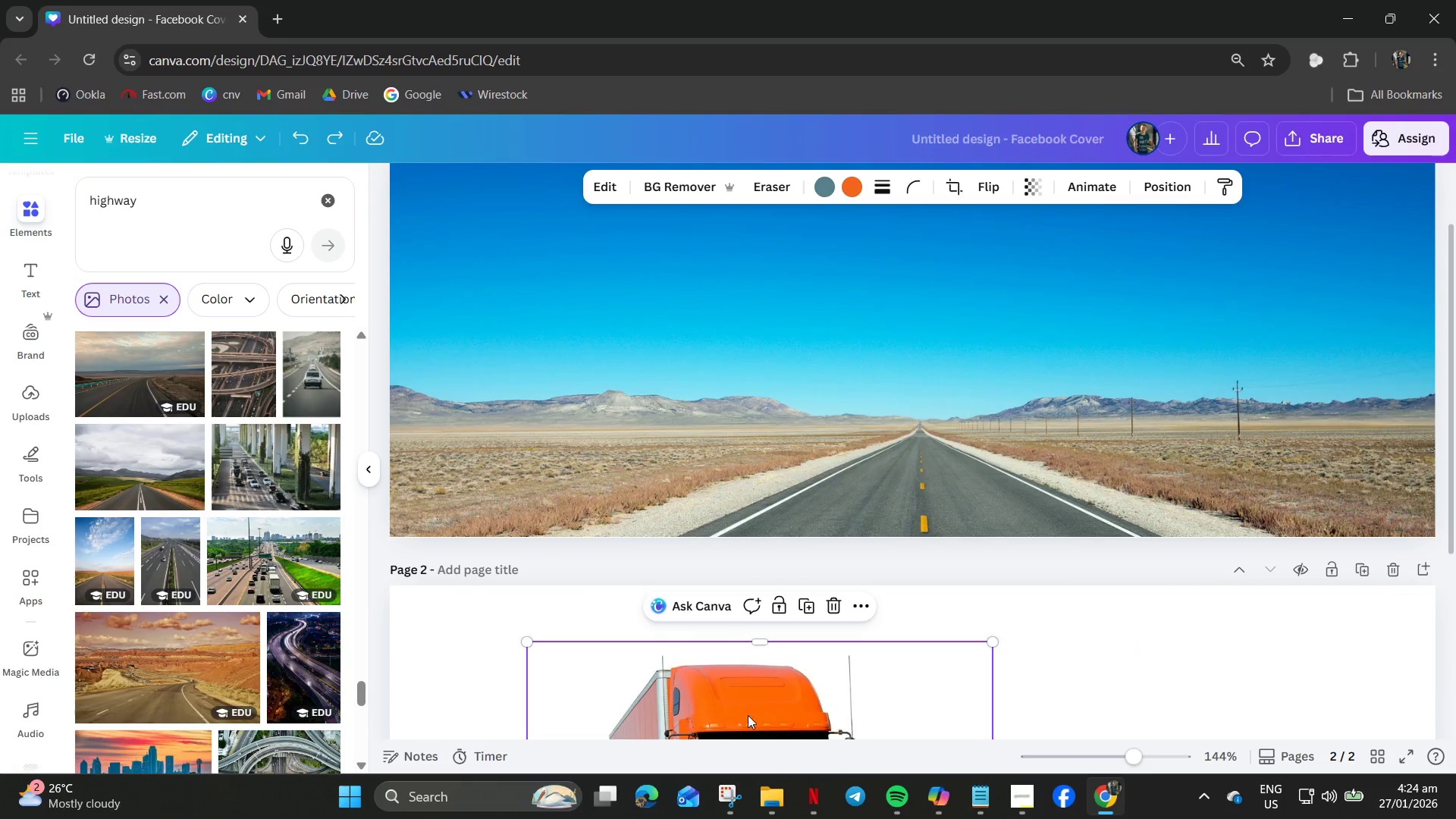 
left_click_drag(start_coordinate=[748, 717], to_coordinate=[917, 354])
 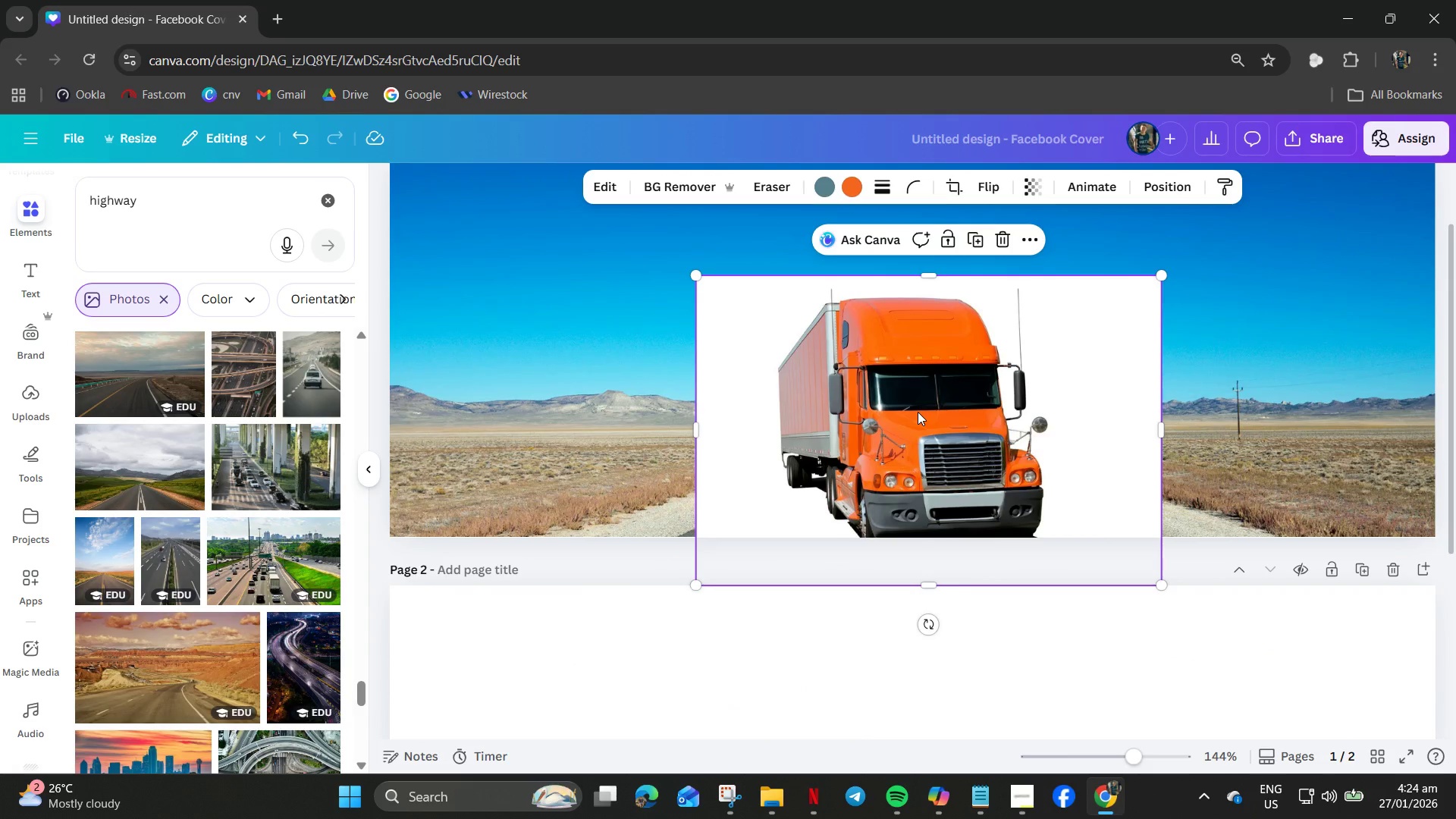 
right_click([918, 412])
 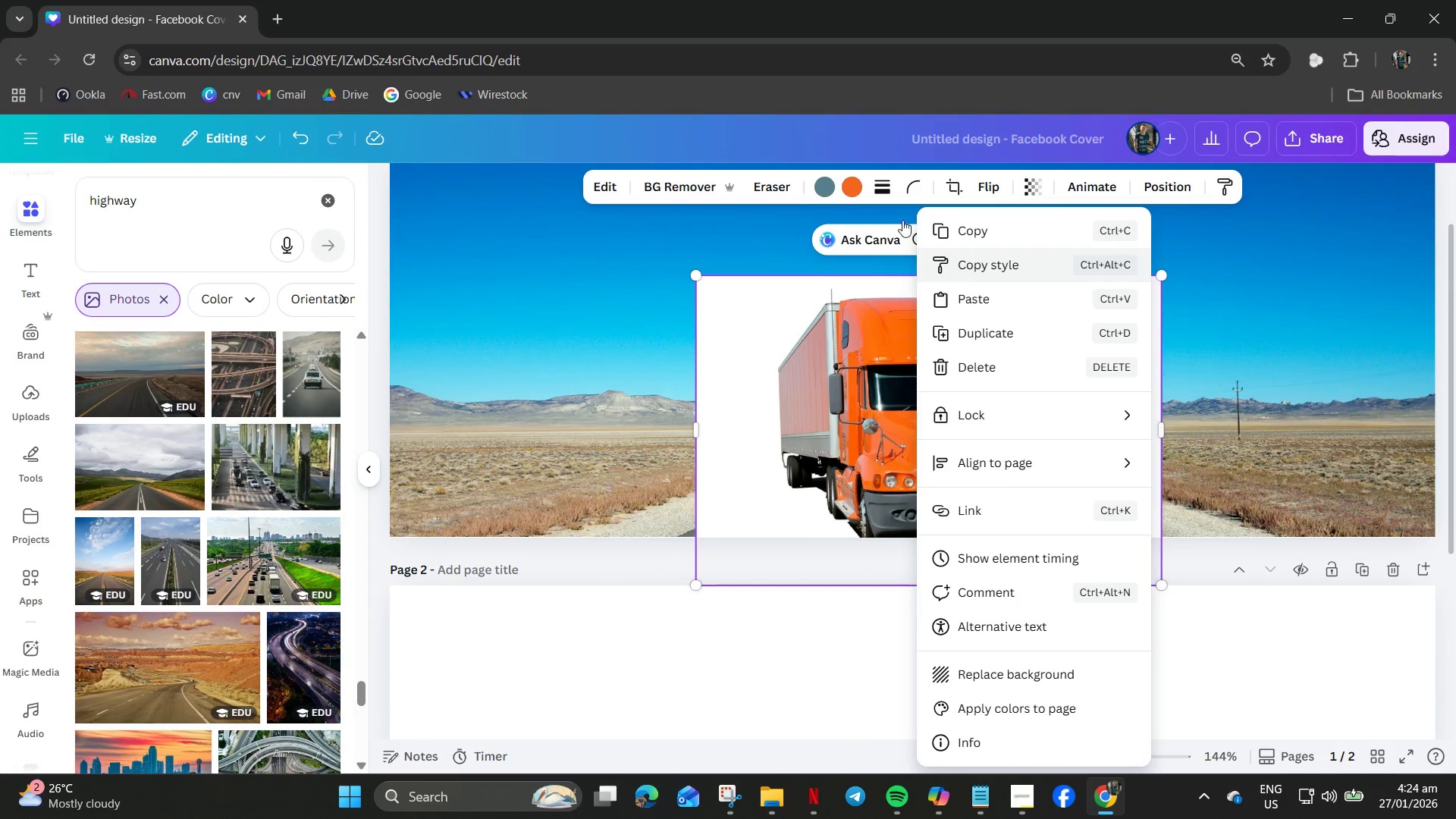 
left_click([700, 180])
 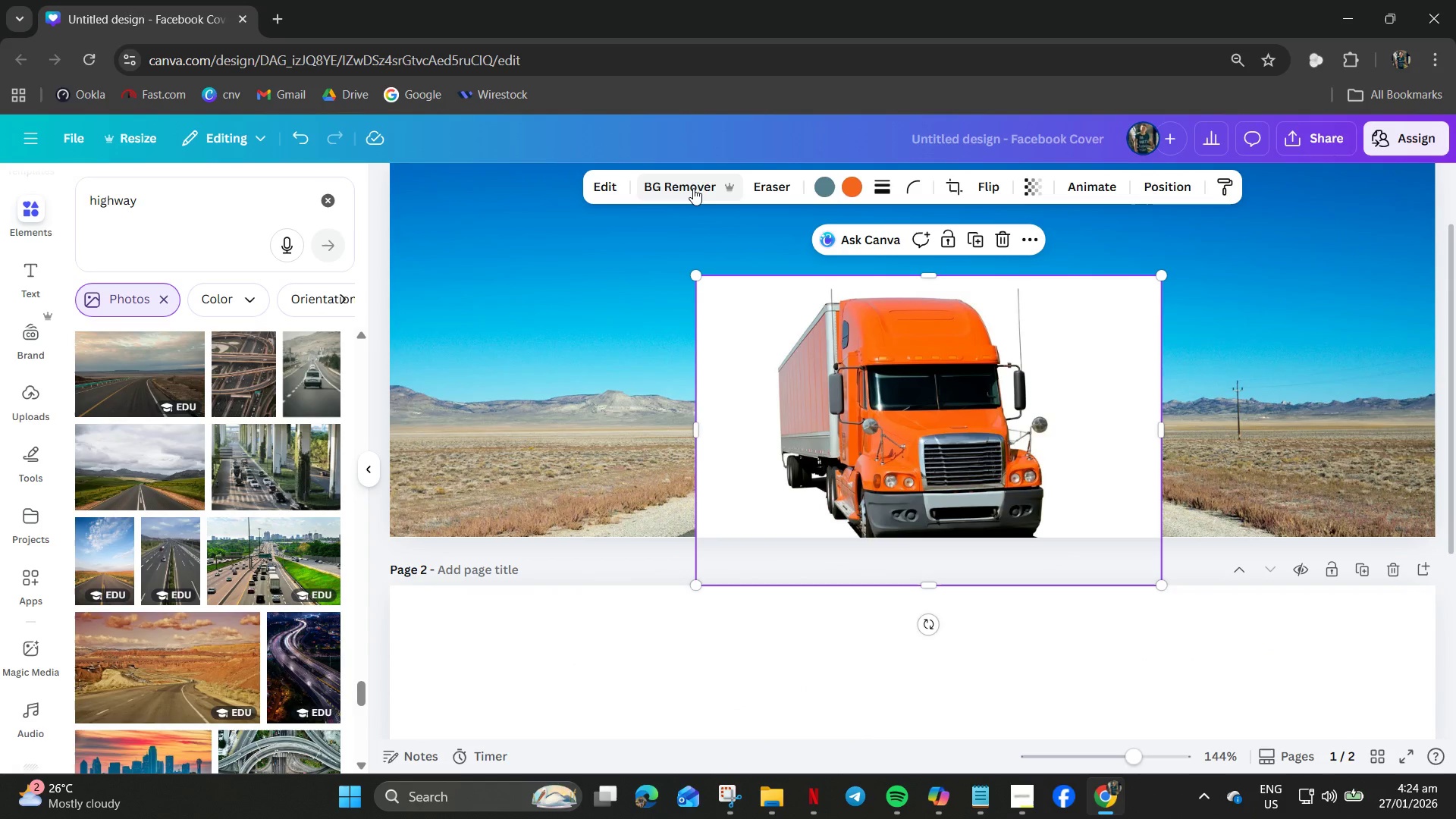 
left_click([690, 186])
 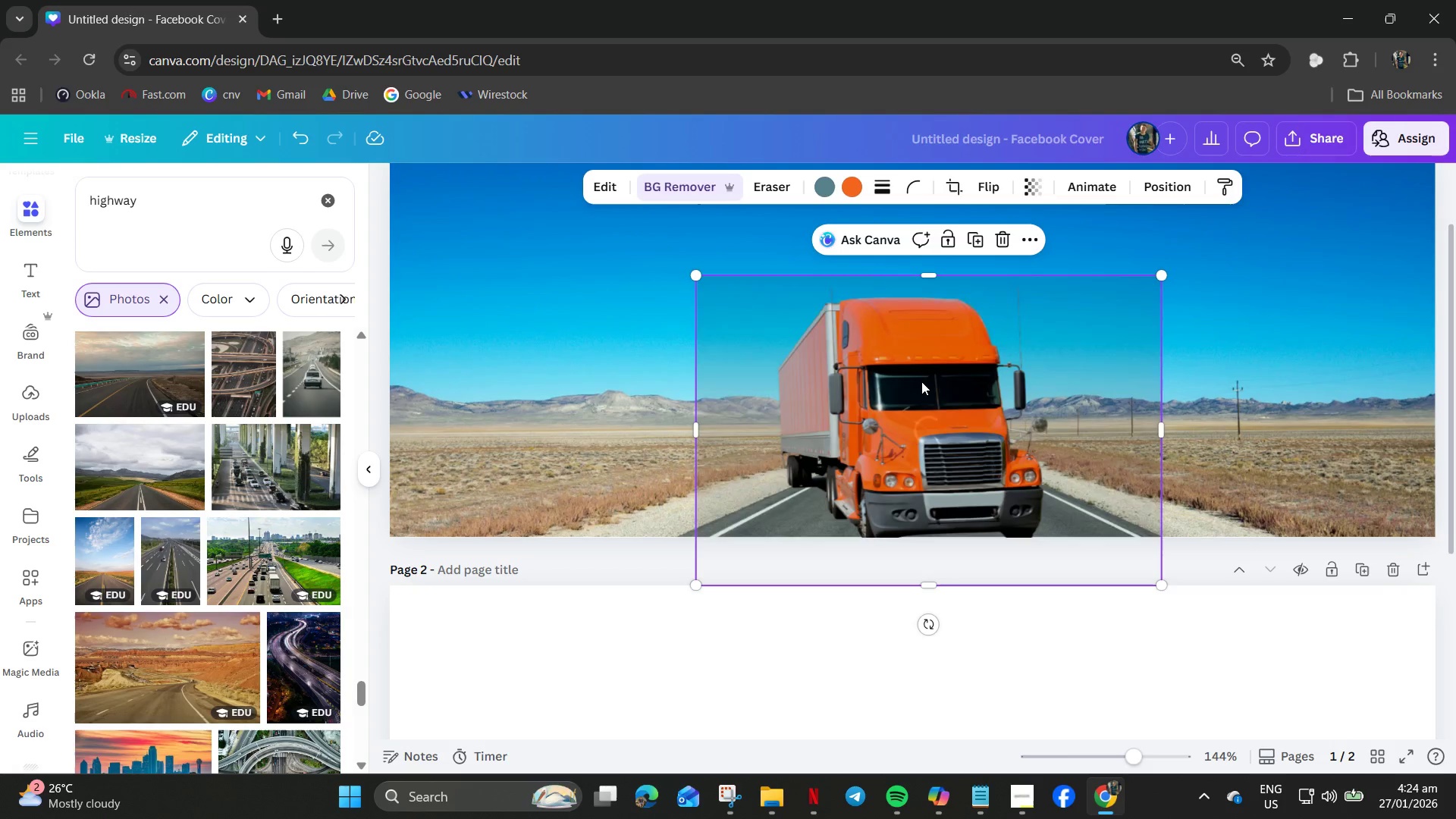 
left_click_drag(start_coordinate=[937, 394], to_coordinate=[985, 381])
 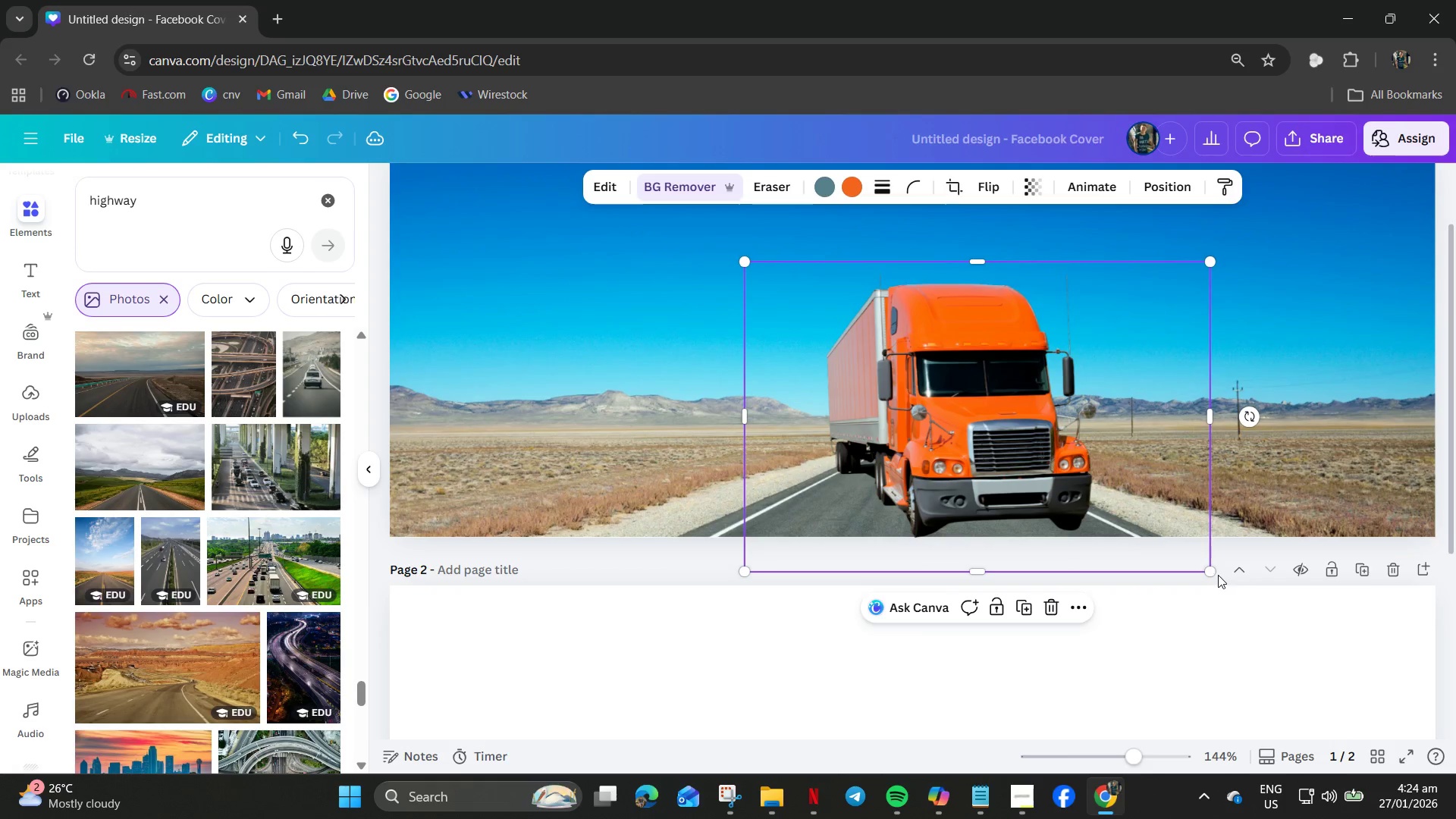 
left_click_drag(start_coordinate=[1212, 573], to_coordinate=[952, 406])
 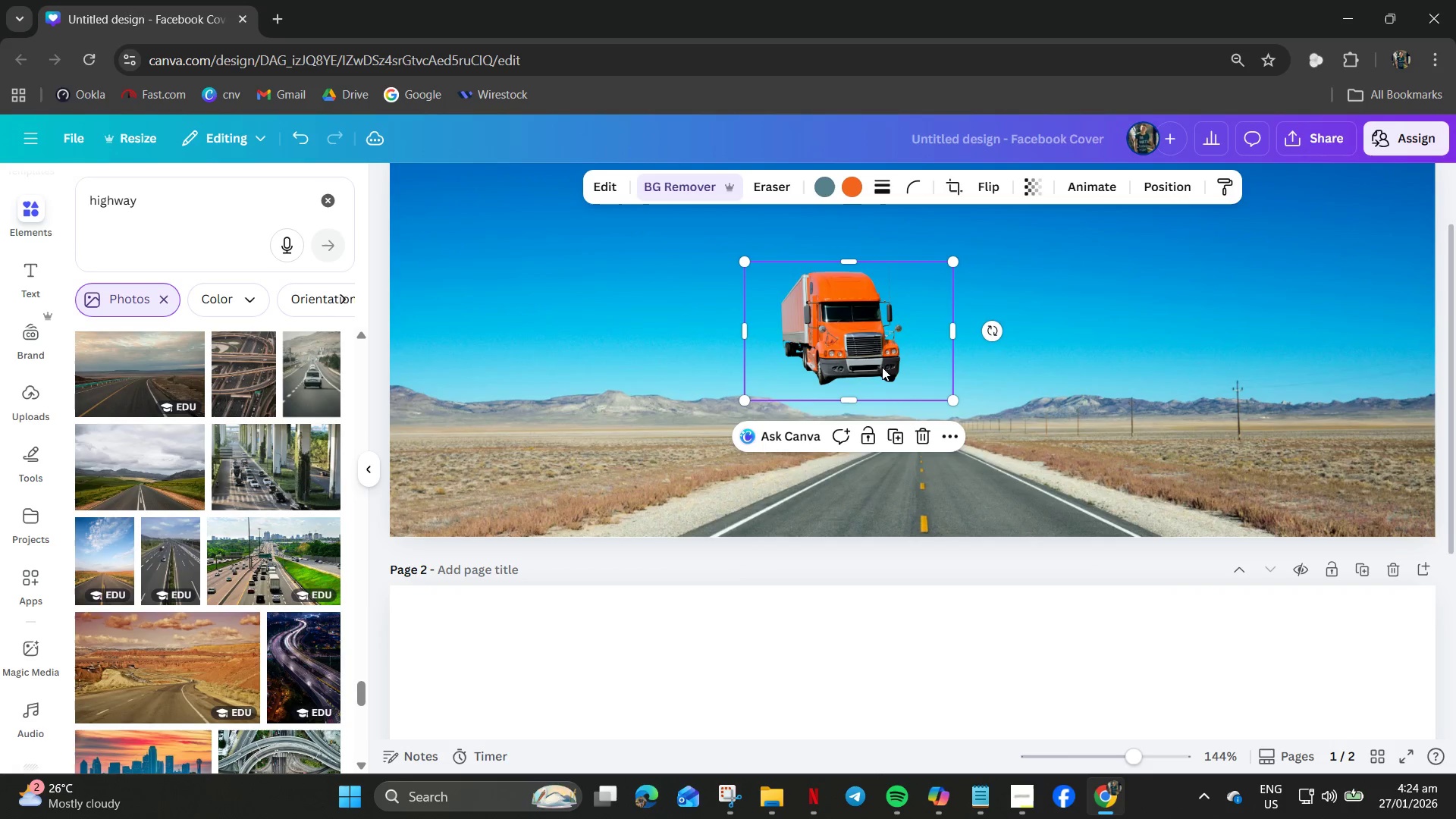 
left_click_drag(start_coordinate=[875, 362], to_coordinate=[992, 465])
 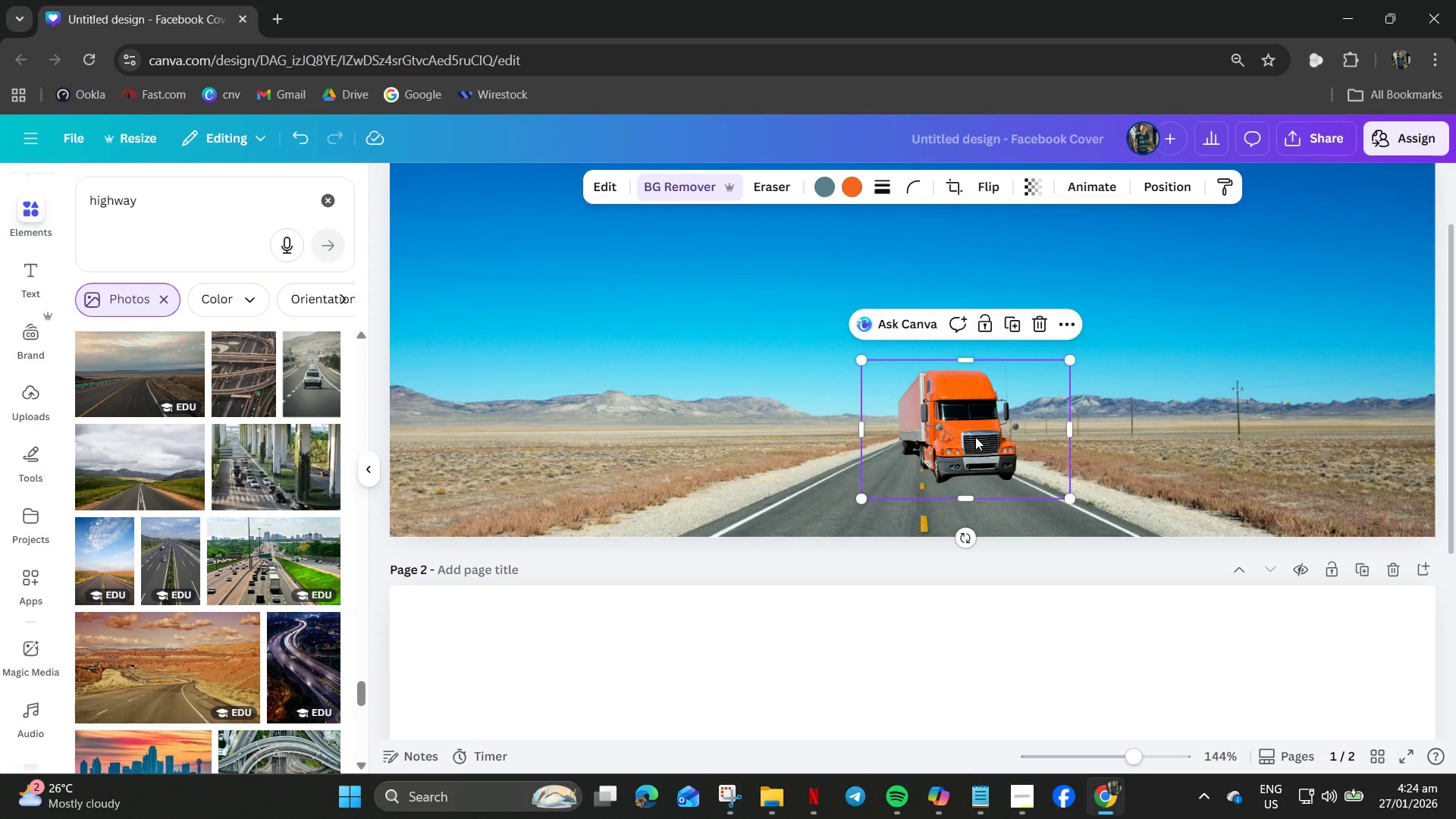 
wait(6.45)
 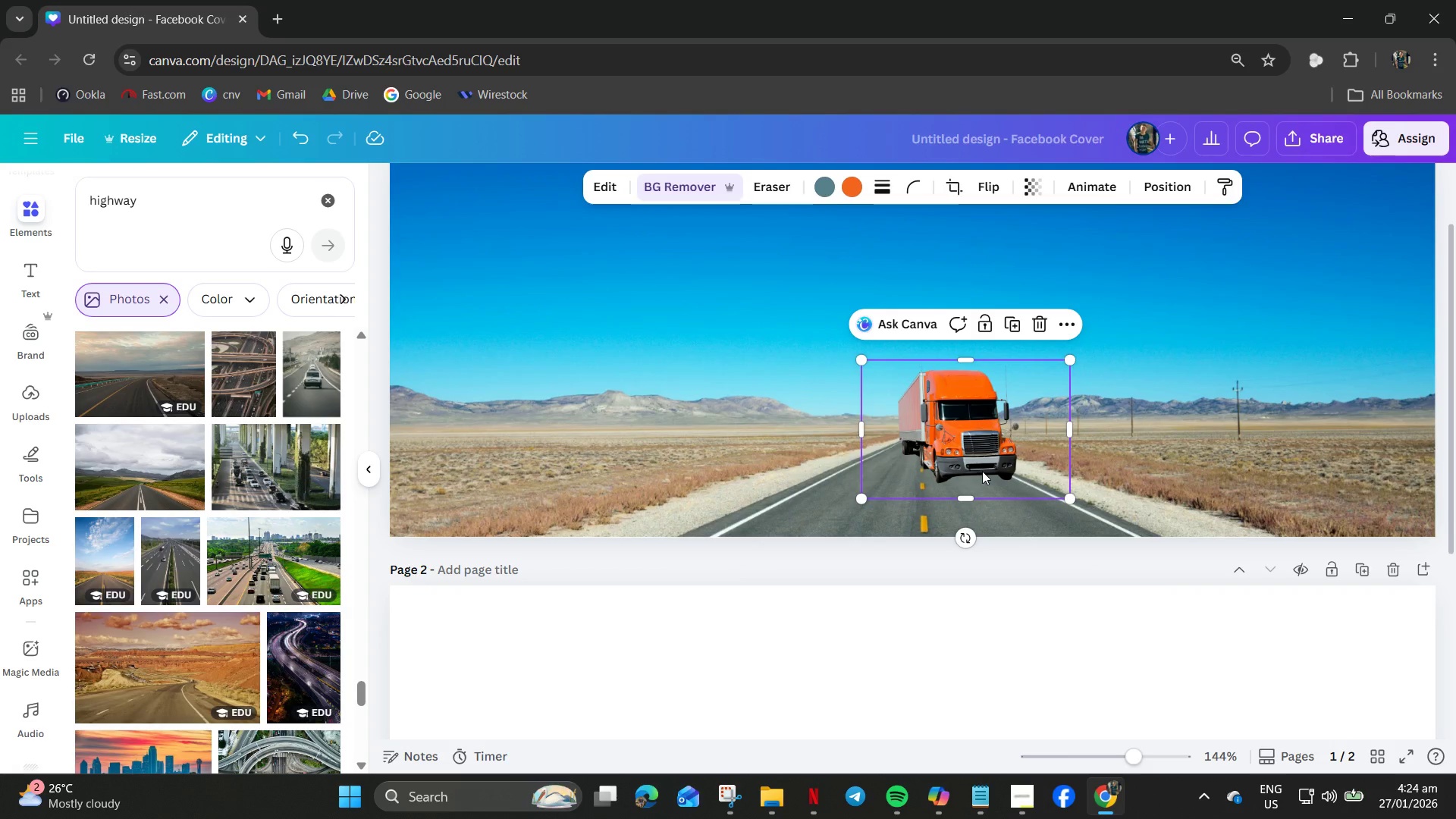 
key(Delete)
 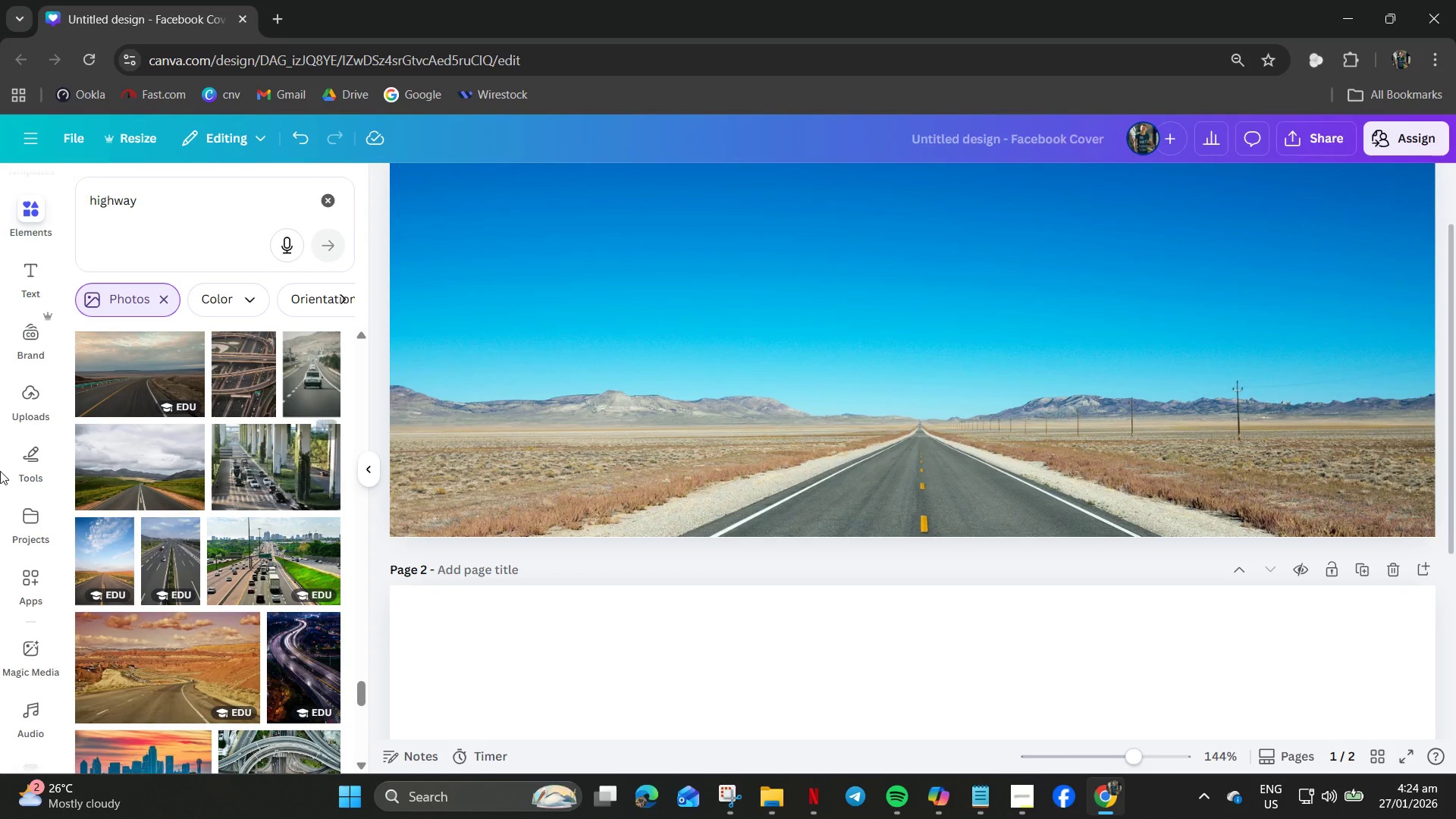 
key(Control+Z)
 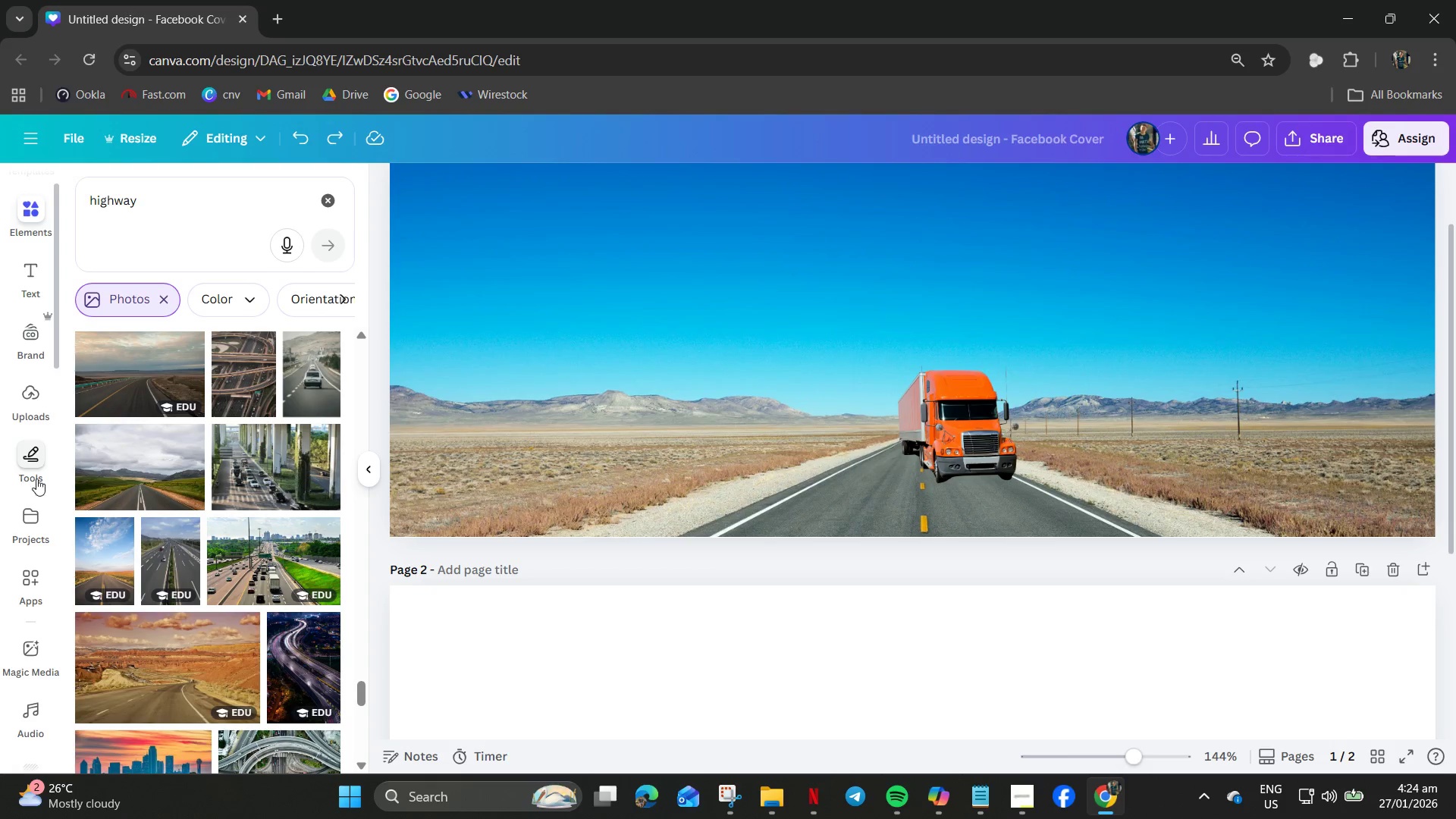 
scroll: coordinate [38, 479], scroll_direction: down, amount: 4.0
 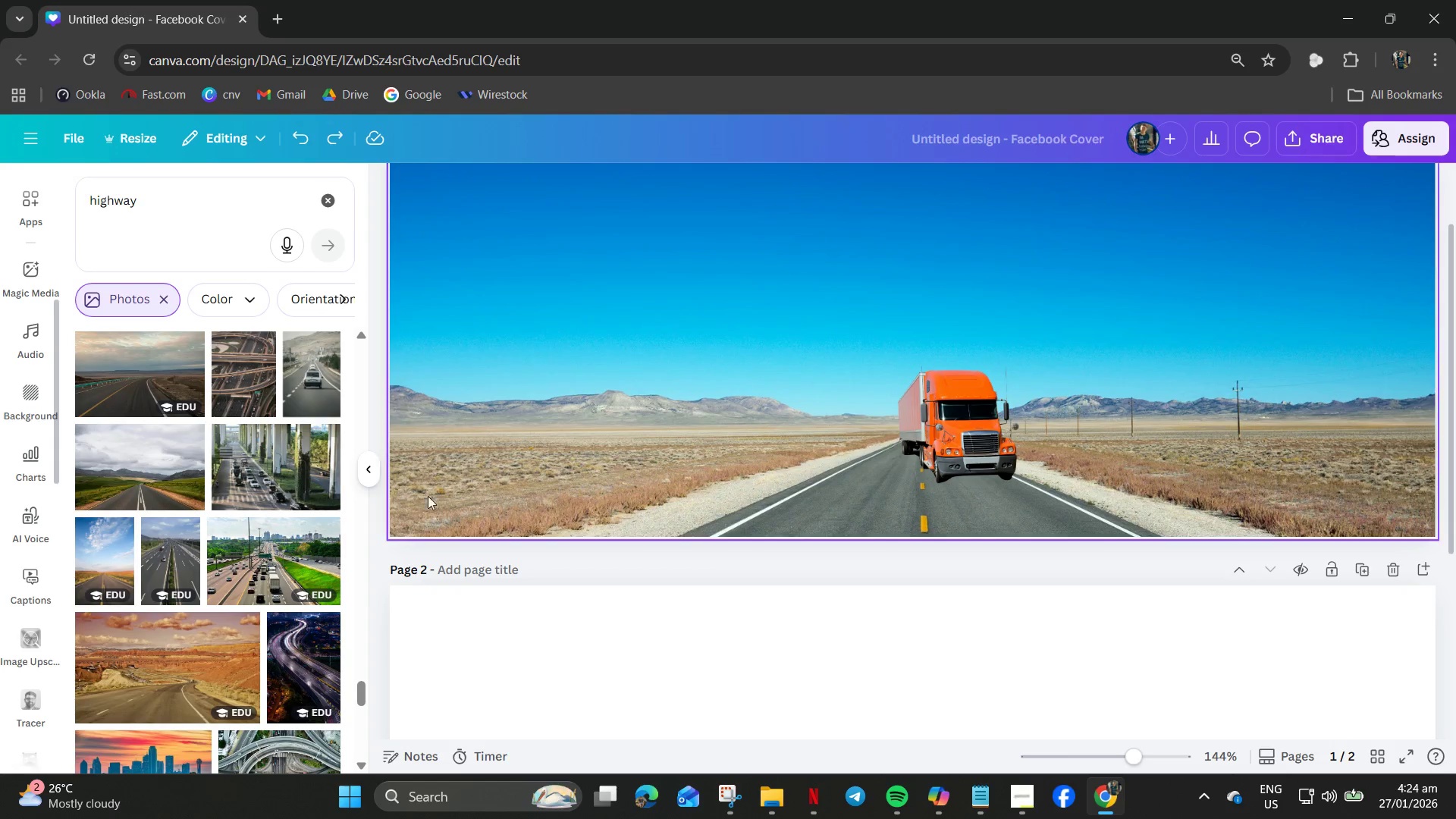 
hold_key(key=ControlLeft, duration=0.47)
scroll: coordinate [730, 492], scroll_direction: down, amount: 2.0
 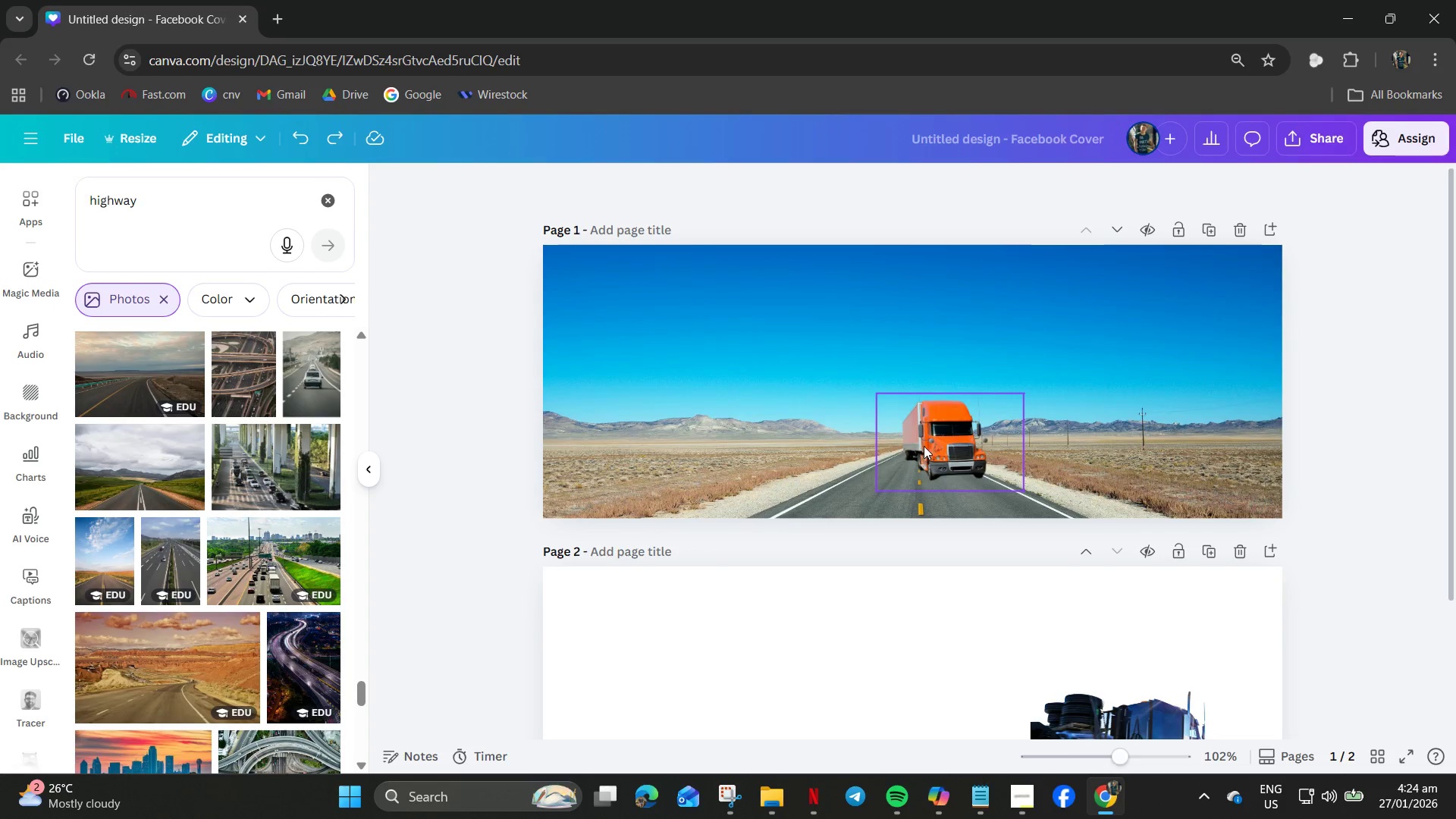 
left_click_drag(start_coordinate=[936, 445], to_coordinate=[811, 712])
 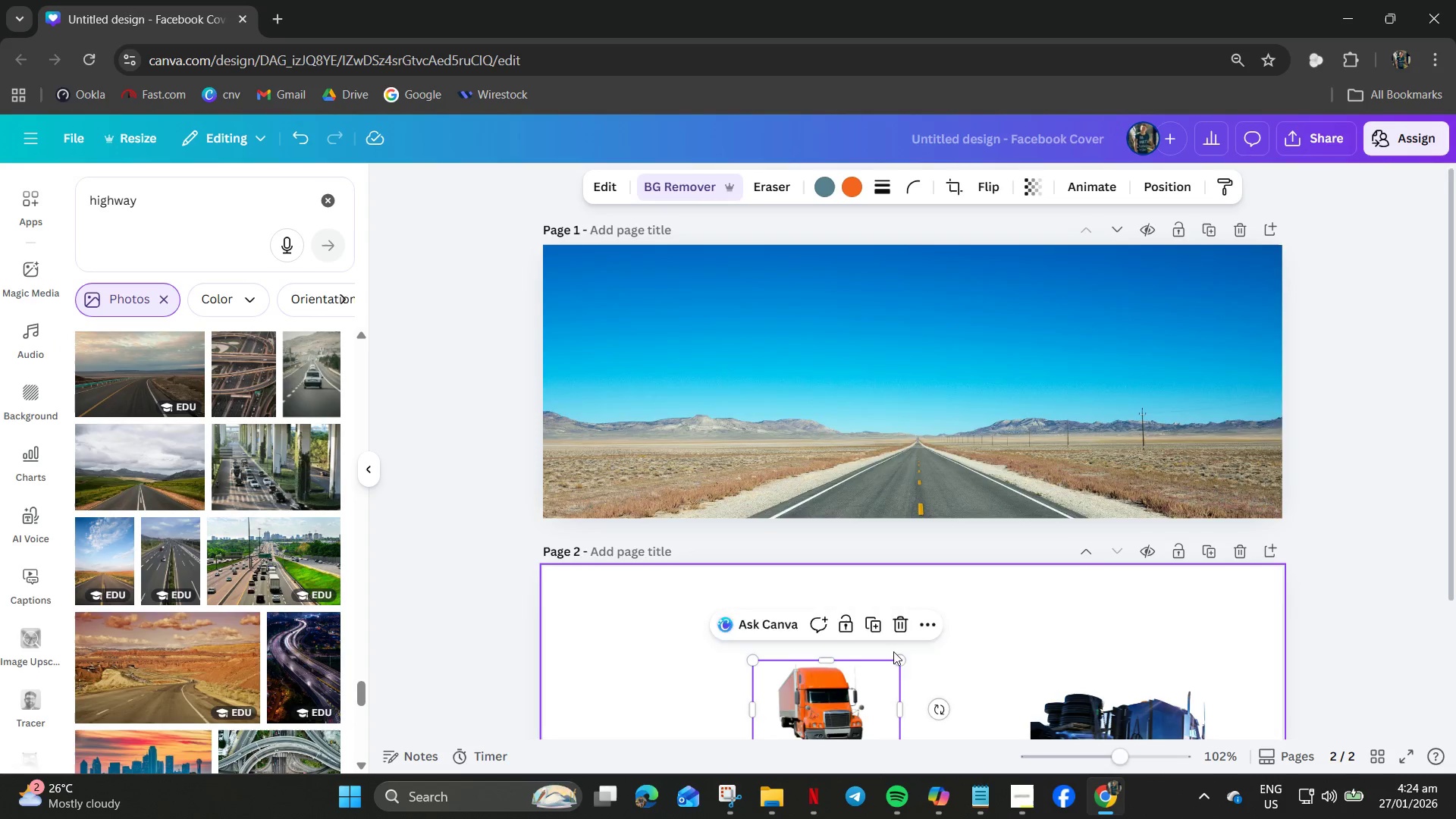 
scroll: coordinate [952, 657], scroll_direction: down, amount: 4.0
 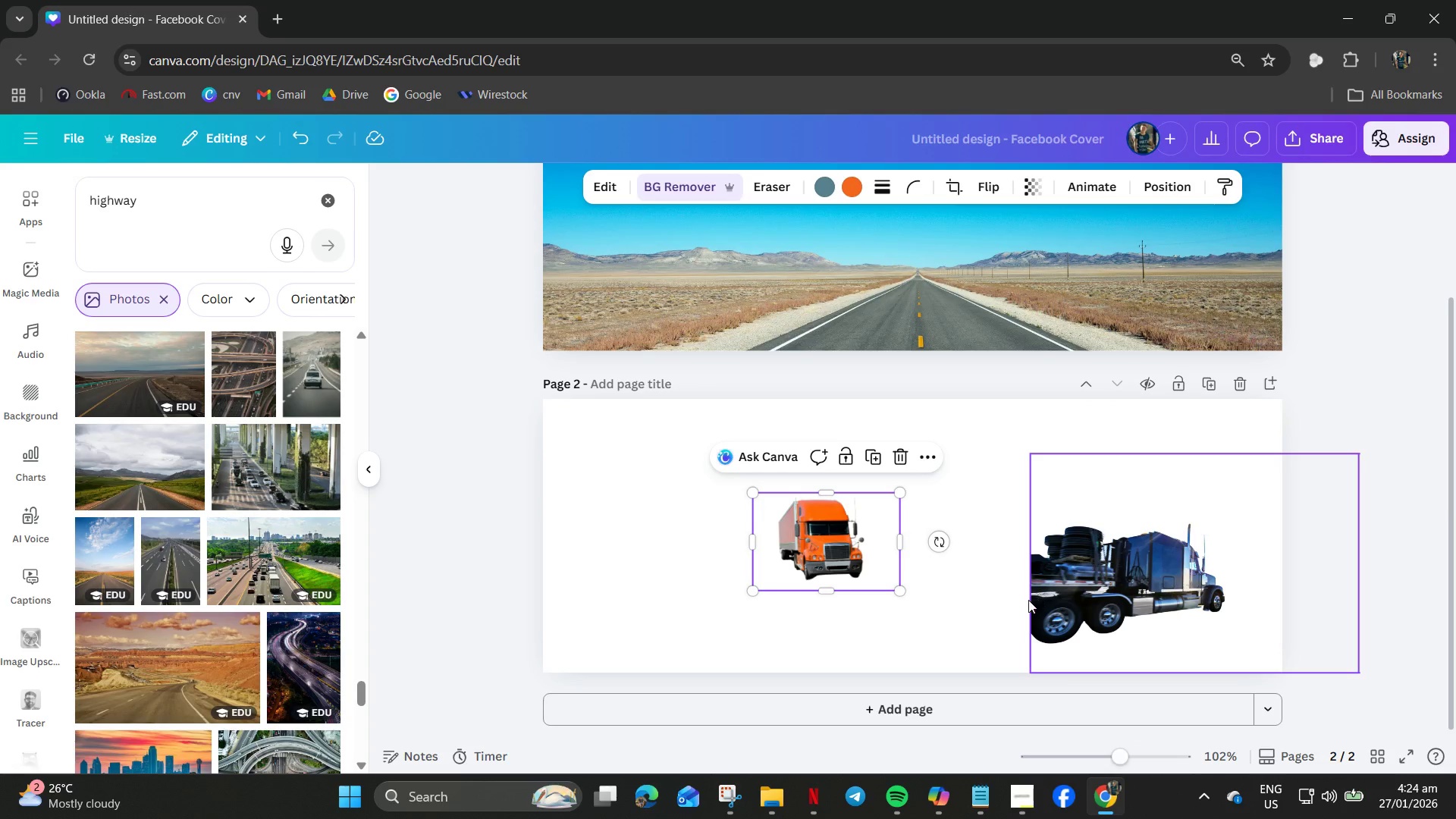 
scroll: coordinate [659, 583], scroll_direction: up, amount: 1.0
 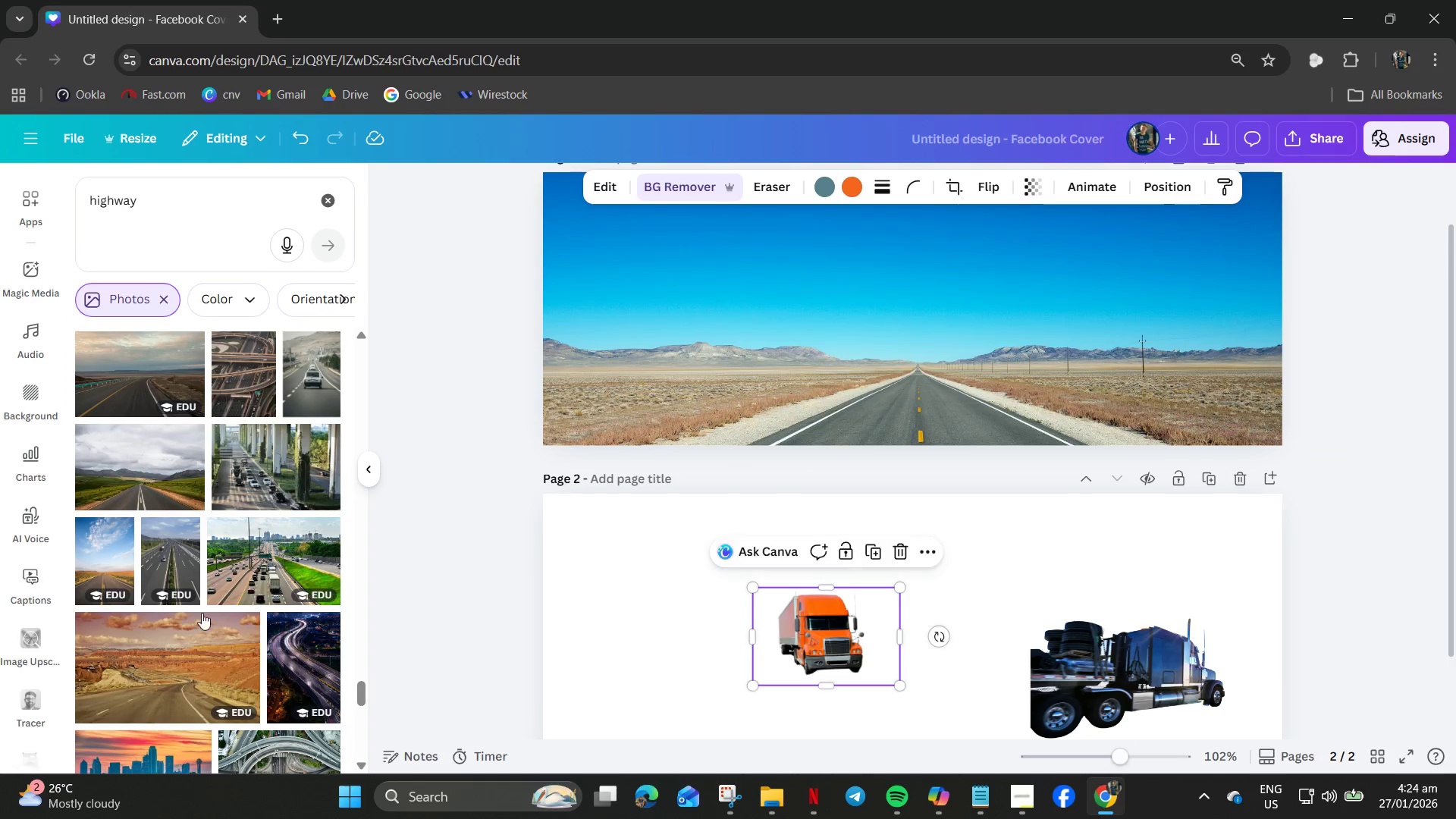 
scroll: coordinate [226, 628], scroll_direction: down, amount: 7.0
 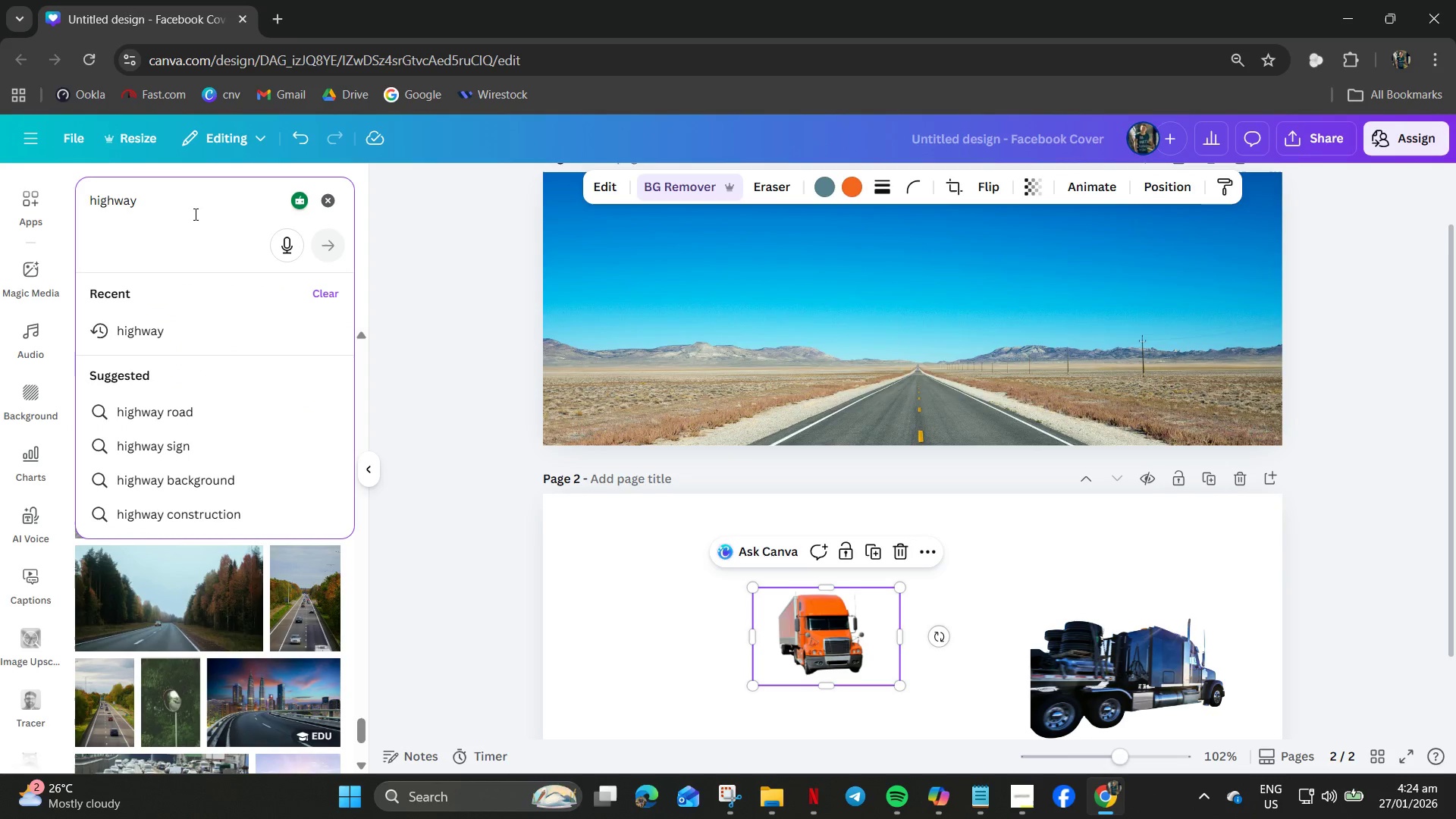 
type(trucl)
 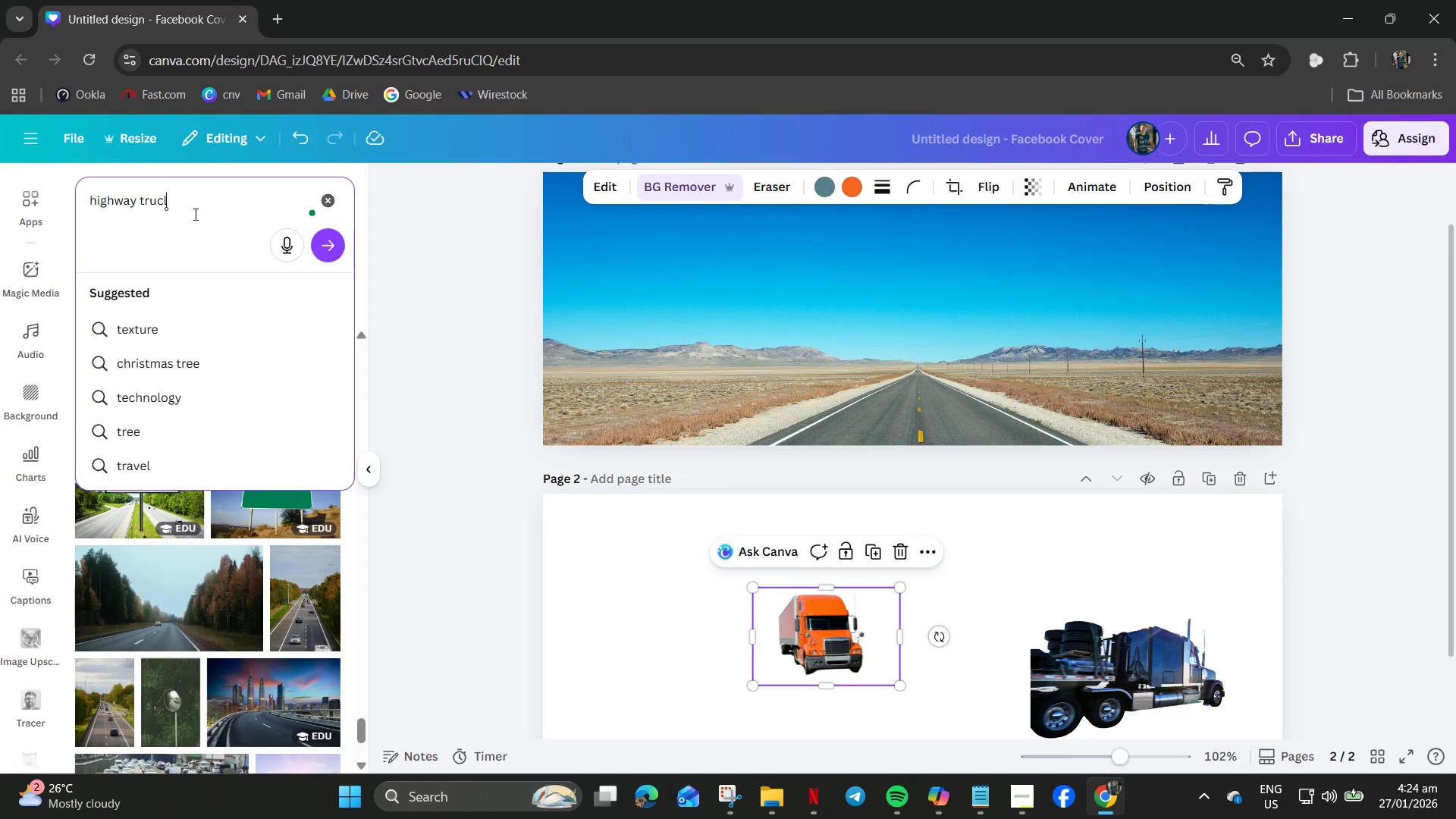 
key(Enter)
 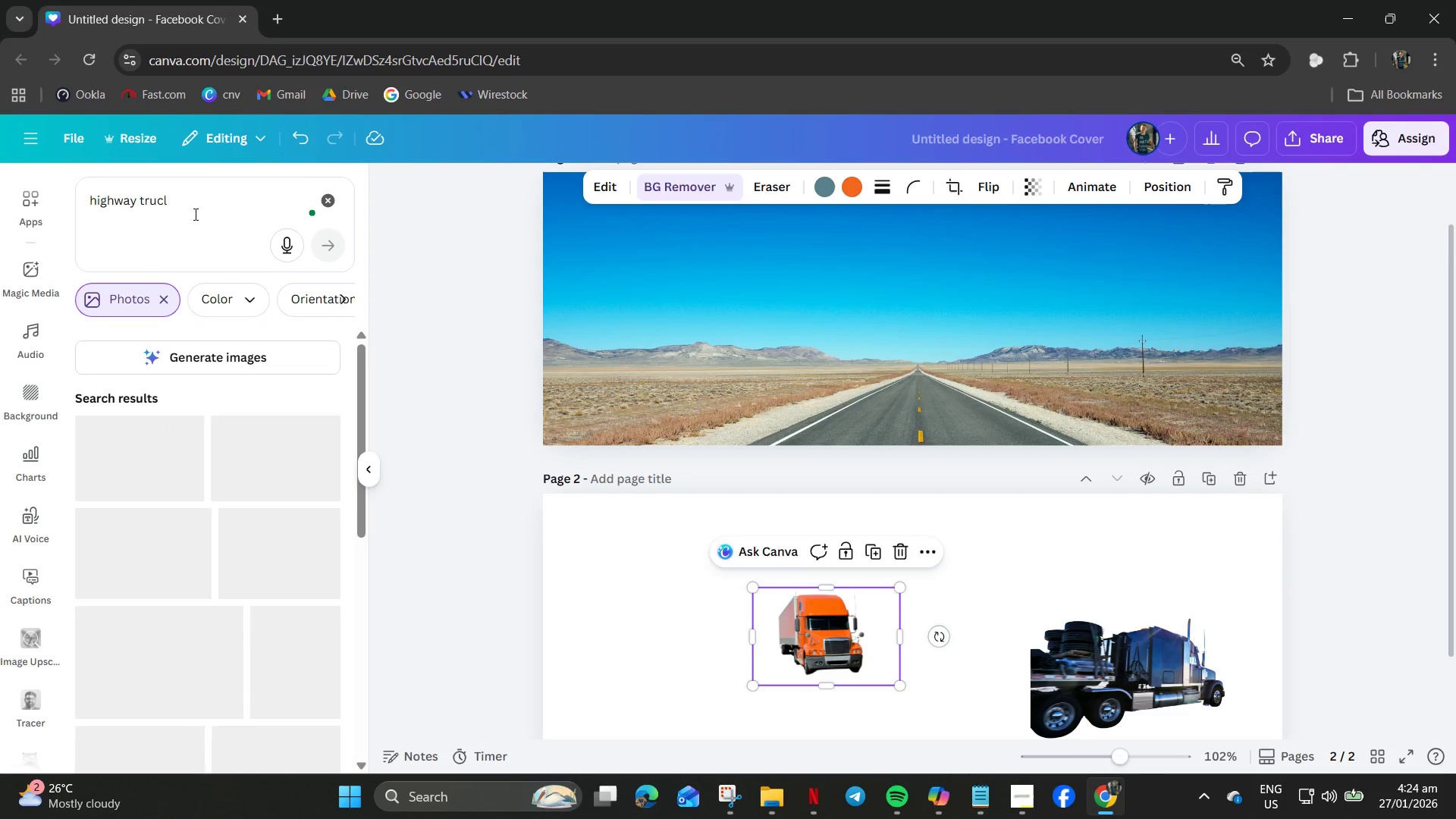 
left_click([193, 214])
 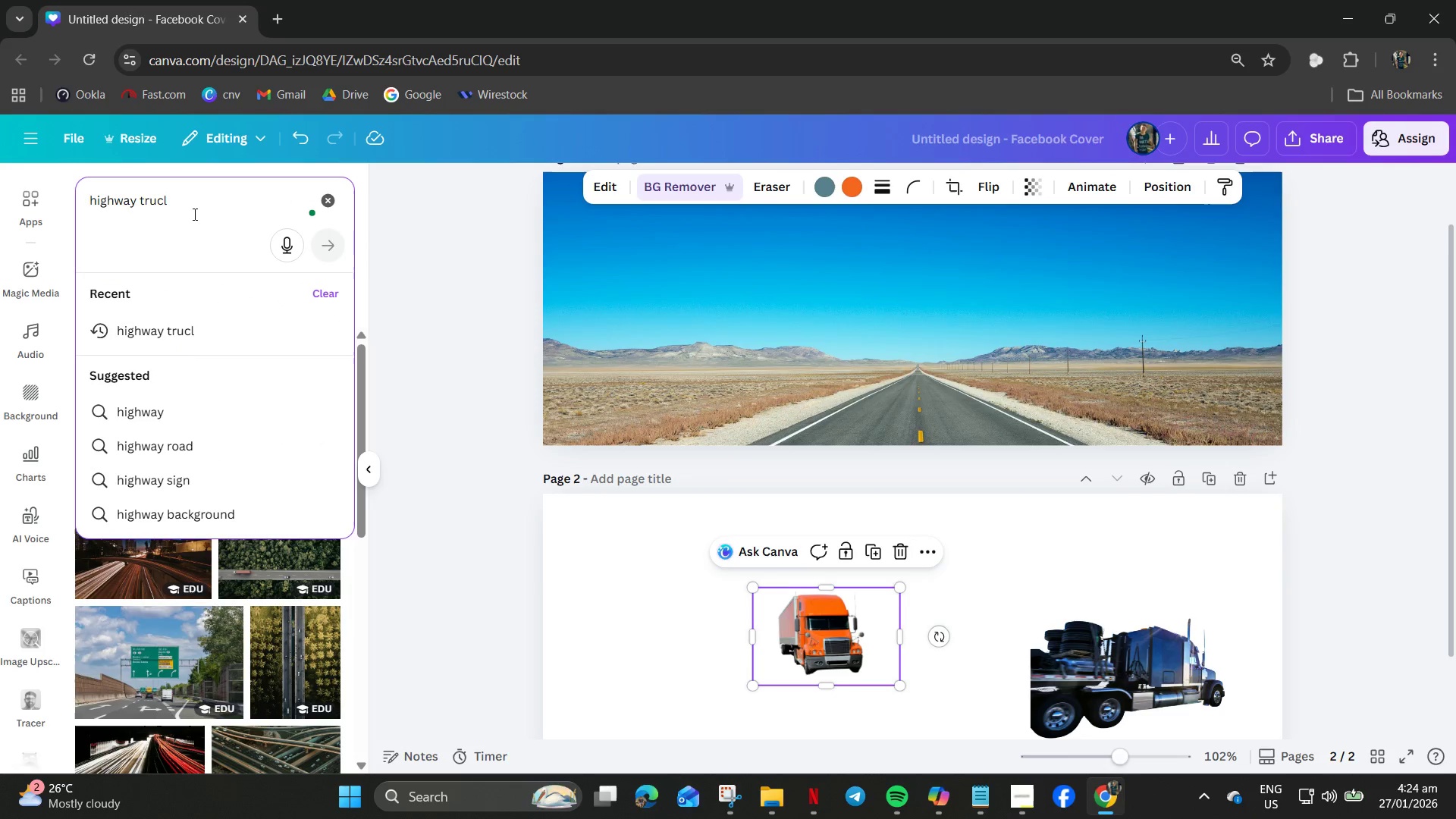 
key(Backspace)
 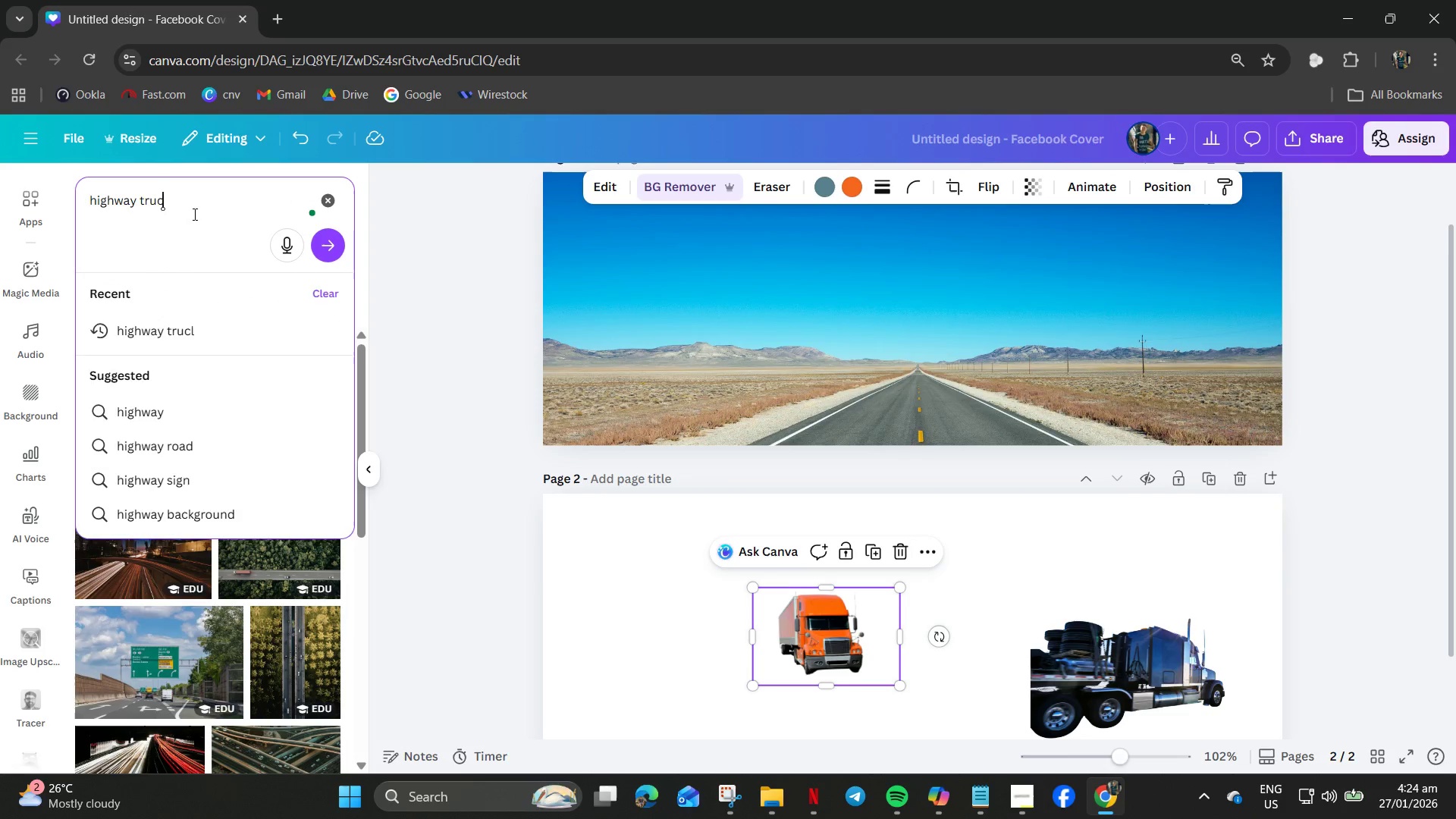 
key(K)
 